 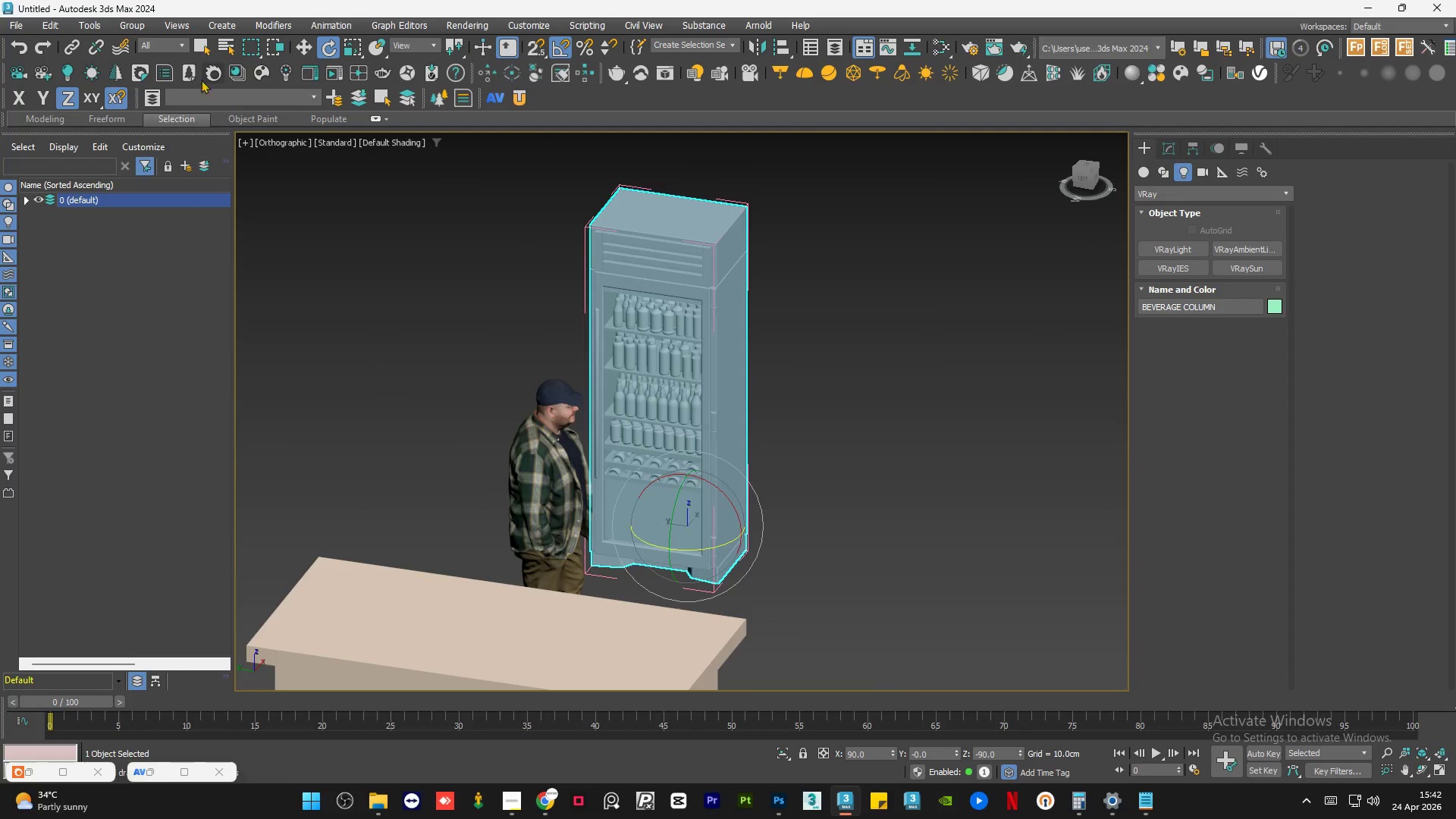 
left_click([175, 129])
 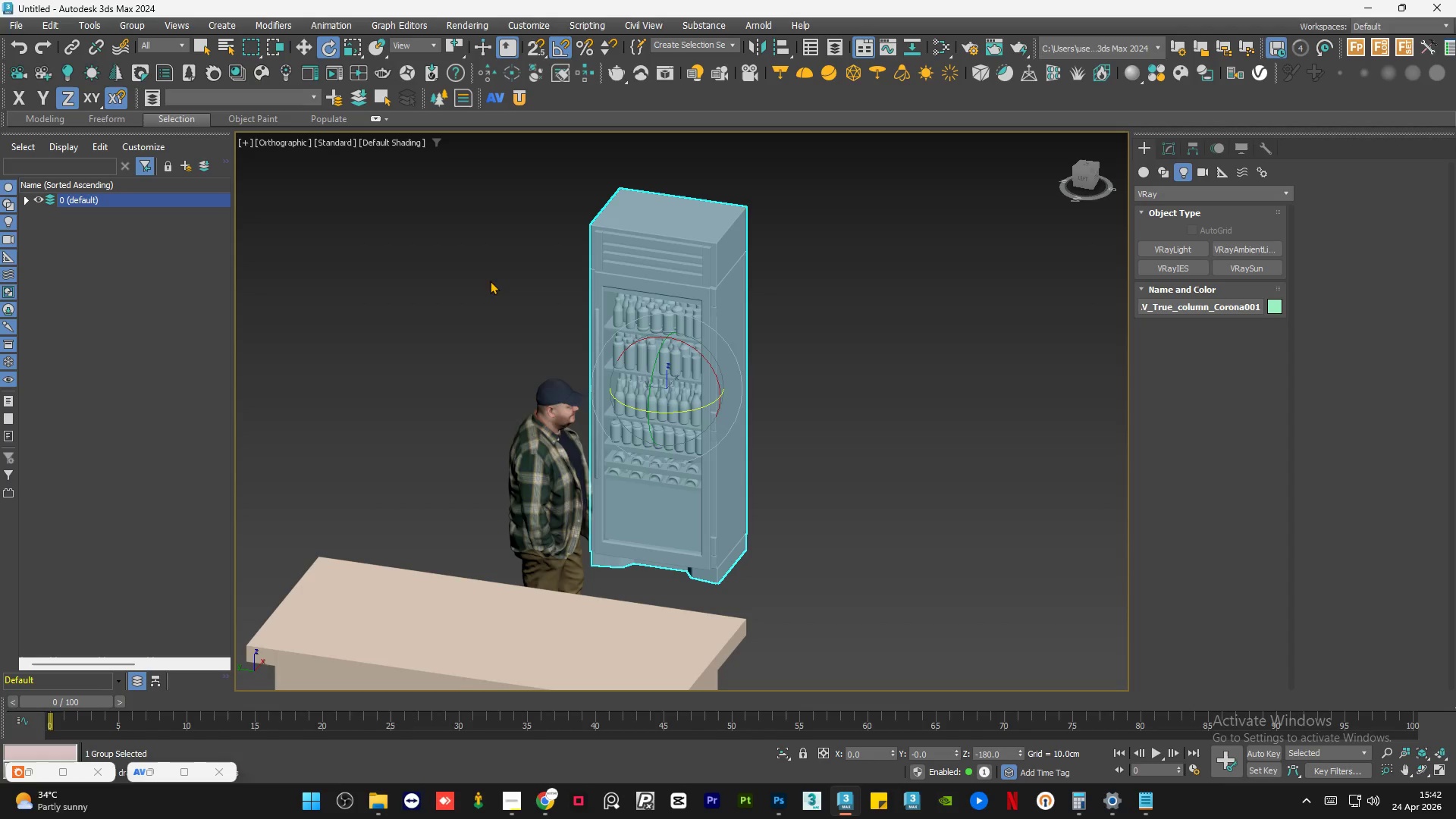 
hold_key(key=AltLeft, duration=0.61)
 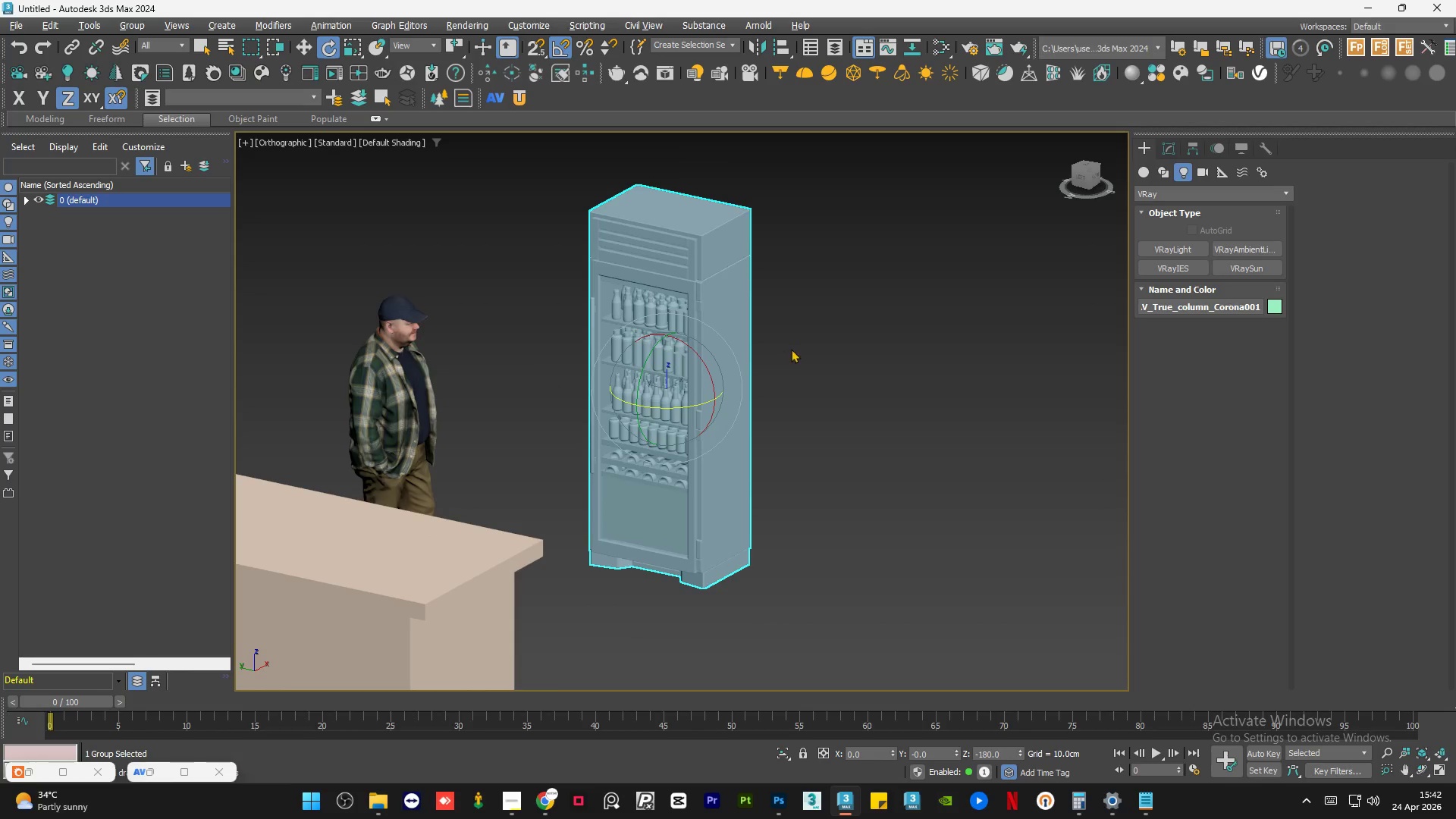 
left_click([791, 349])
 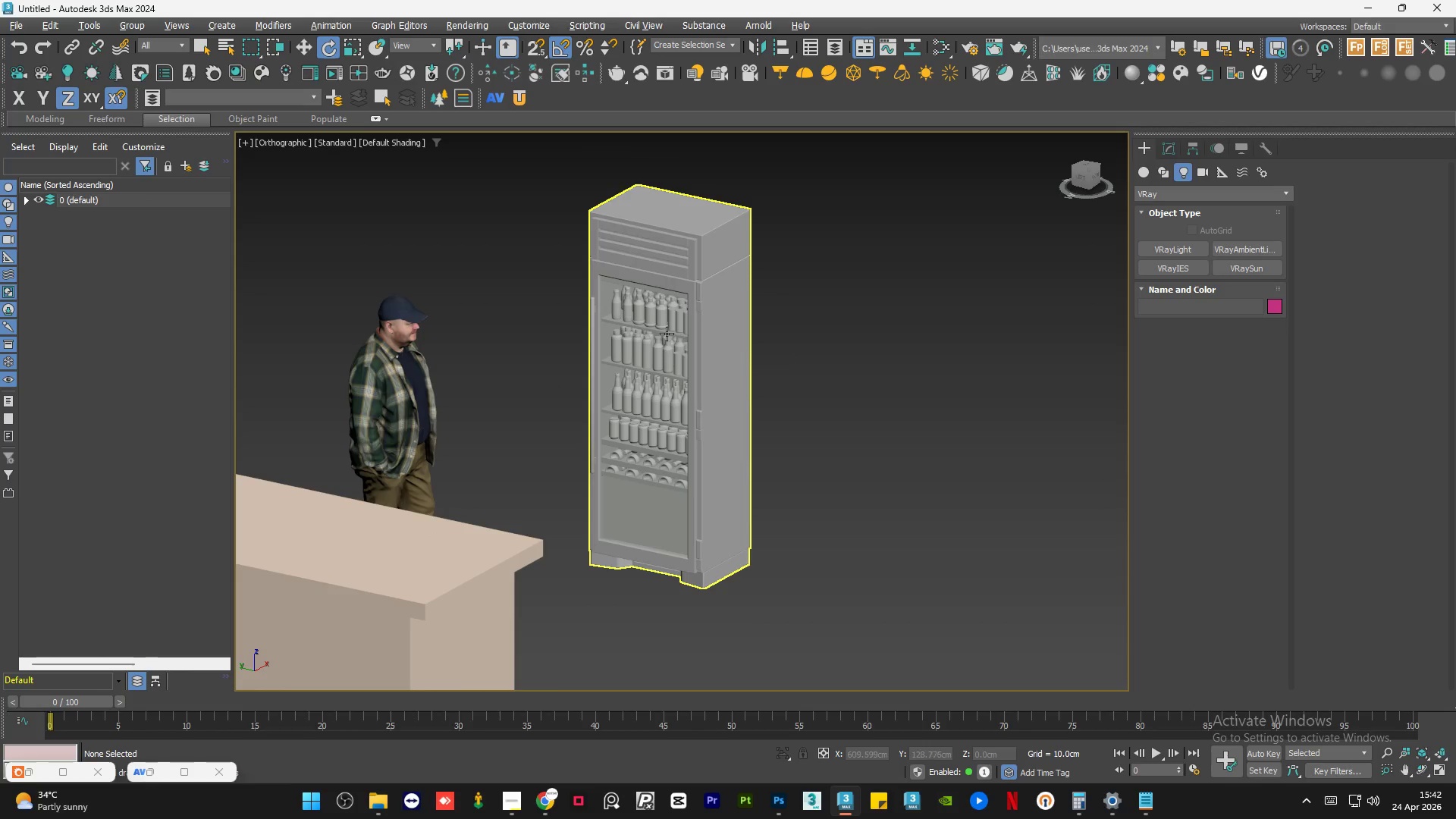 
left_click([665, 333])
 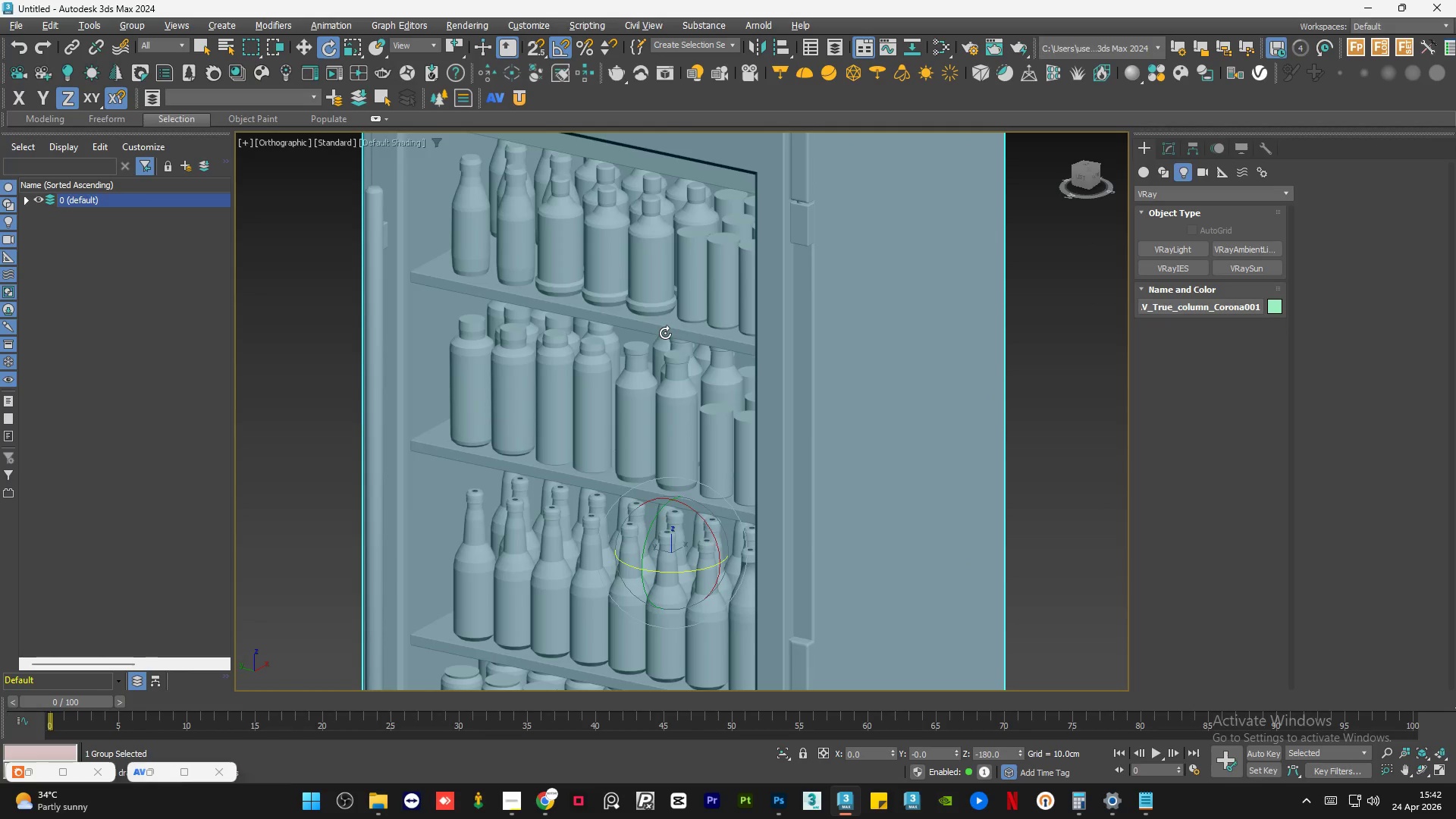 
scroll: coordinate [665, 334], scroll_direction: up, amount: 4.0
 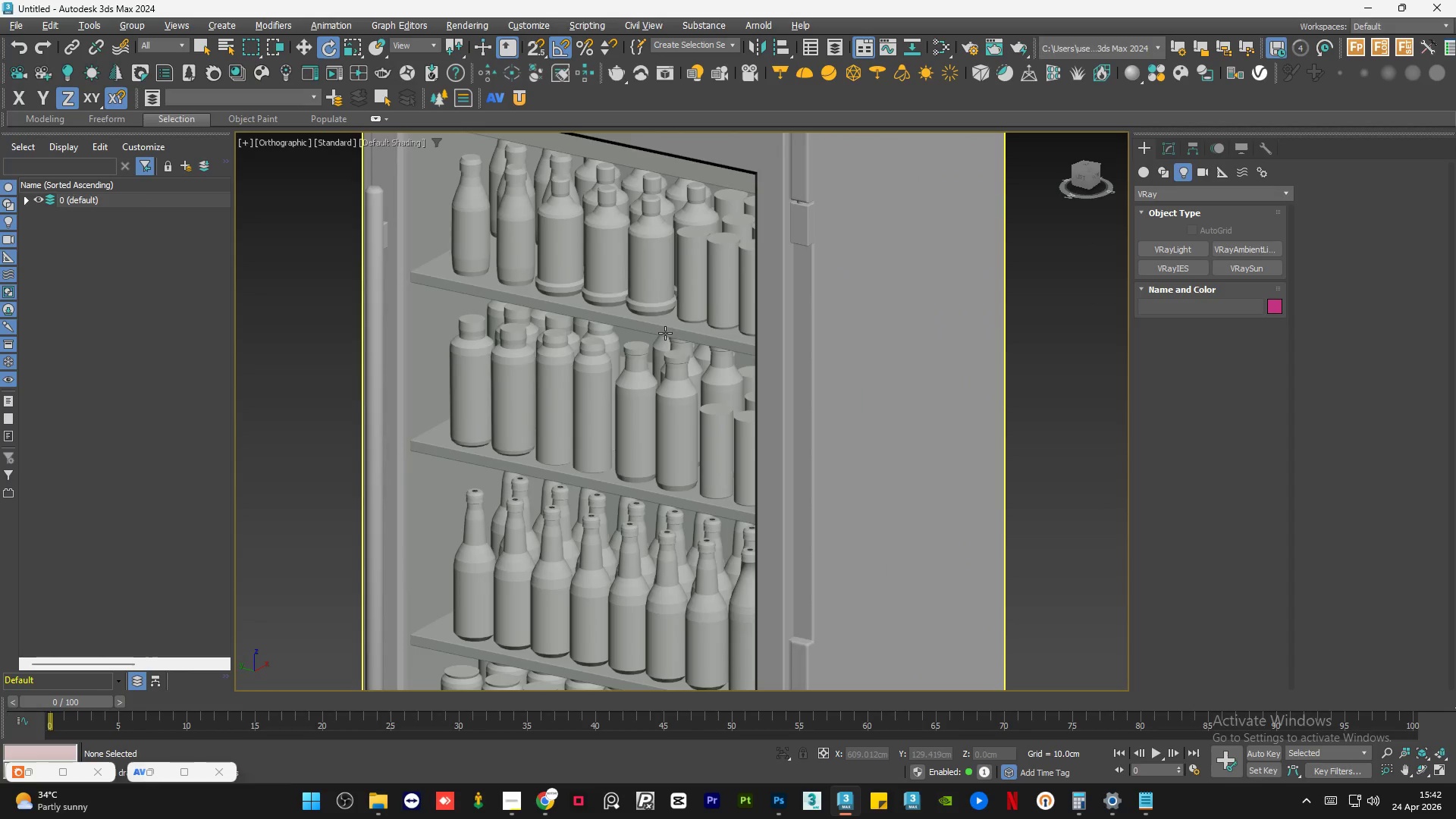 
scroll: coordinate [665, 333], scroll_direction: down, amount: 4.0
 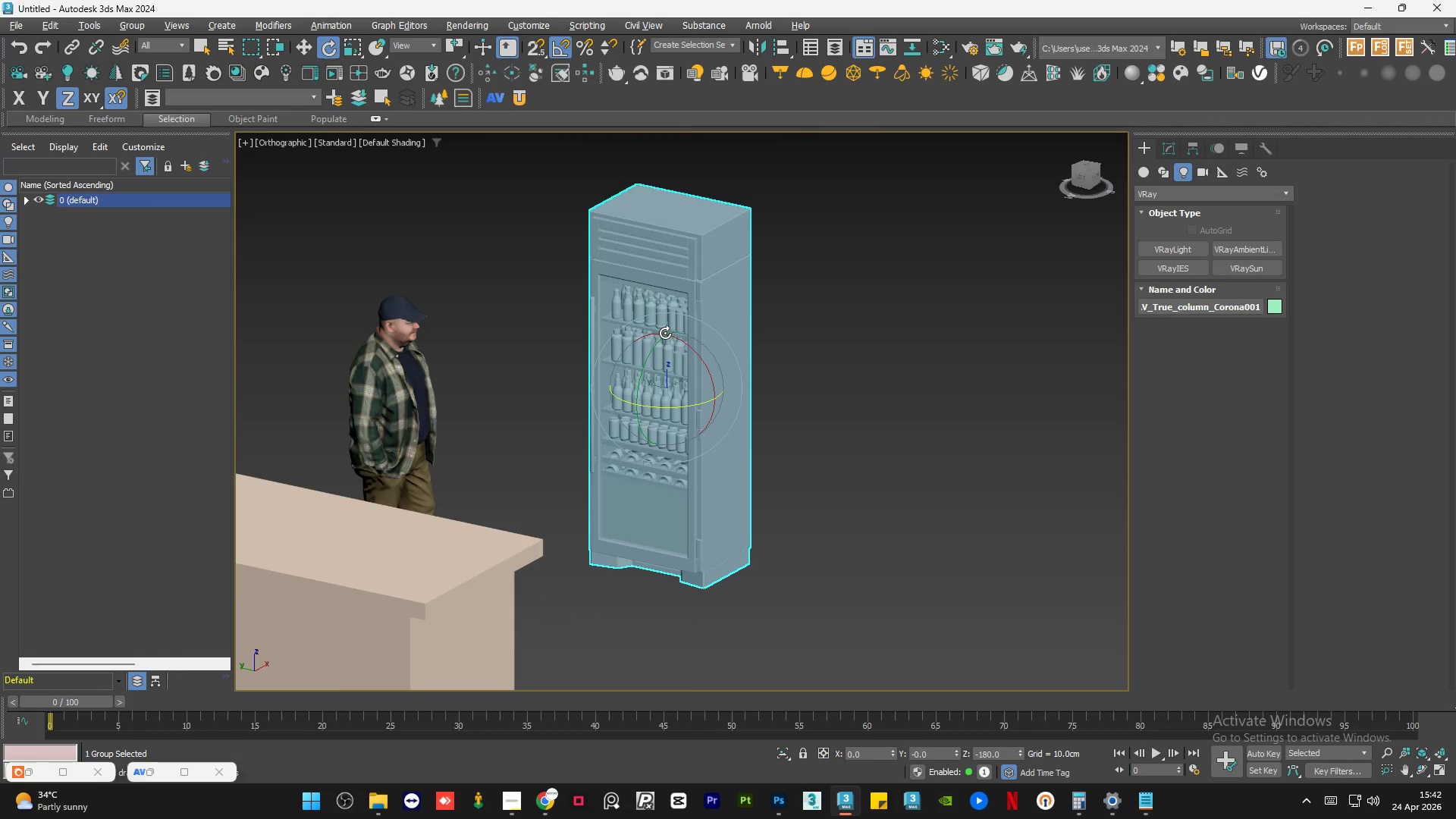 
key(W)
 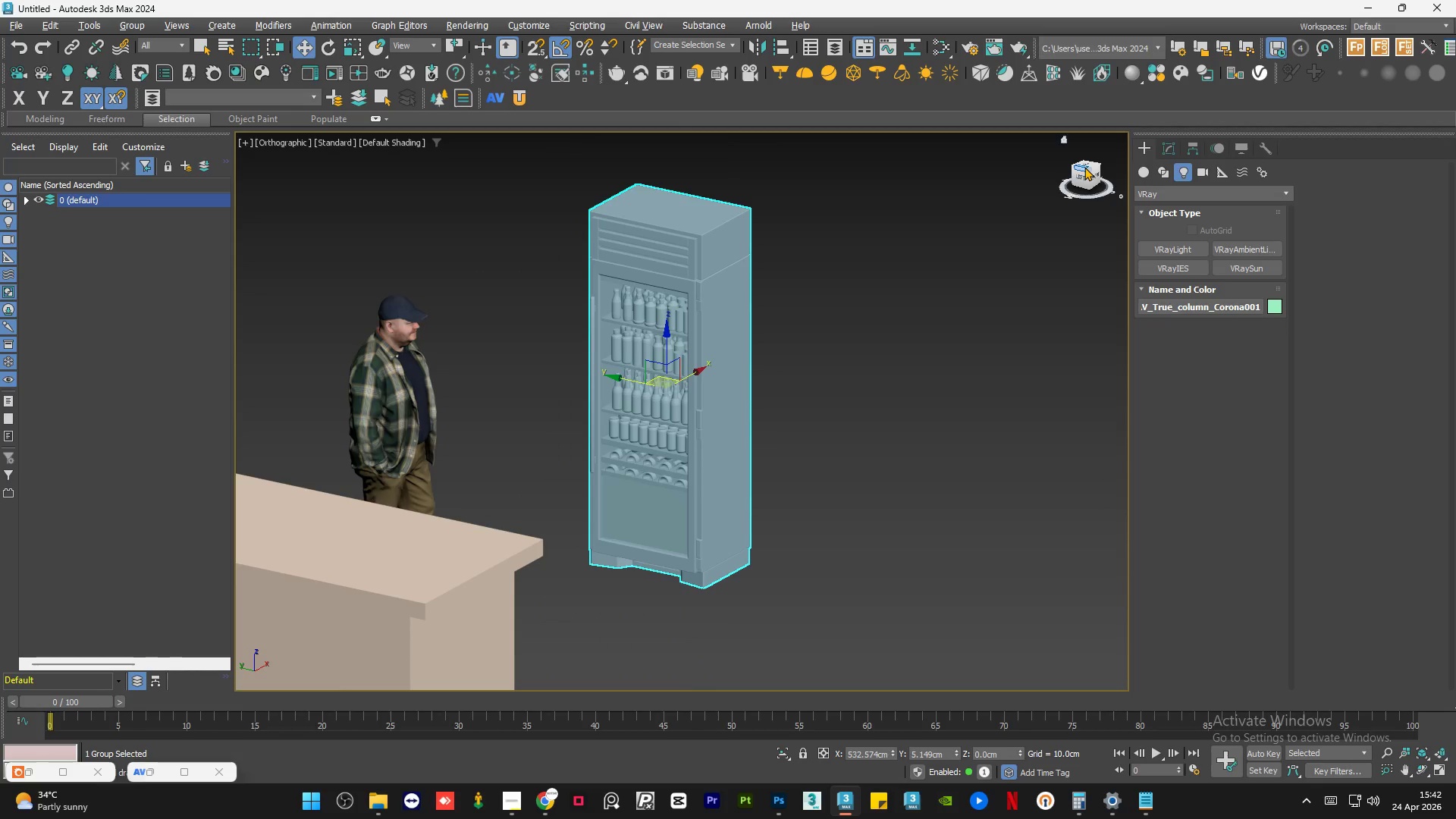 
left_click([1085, 165])
 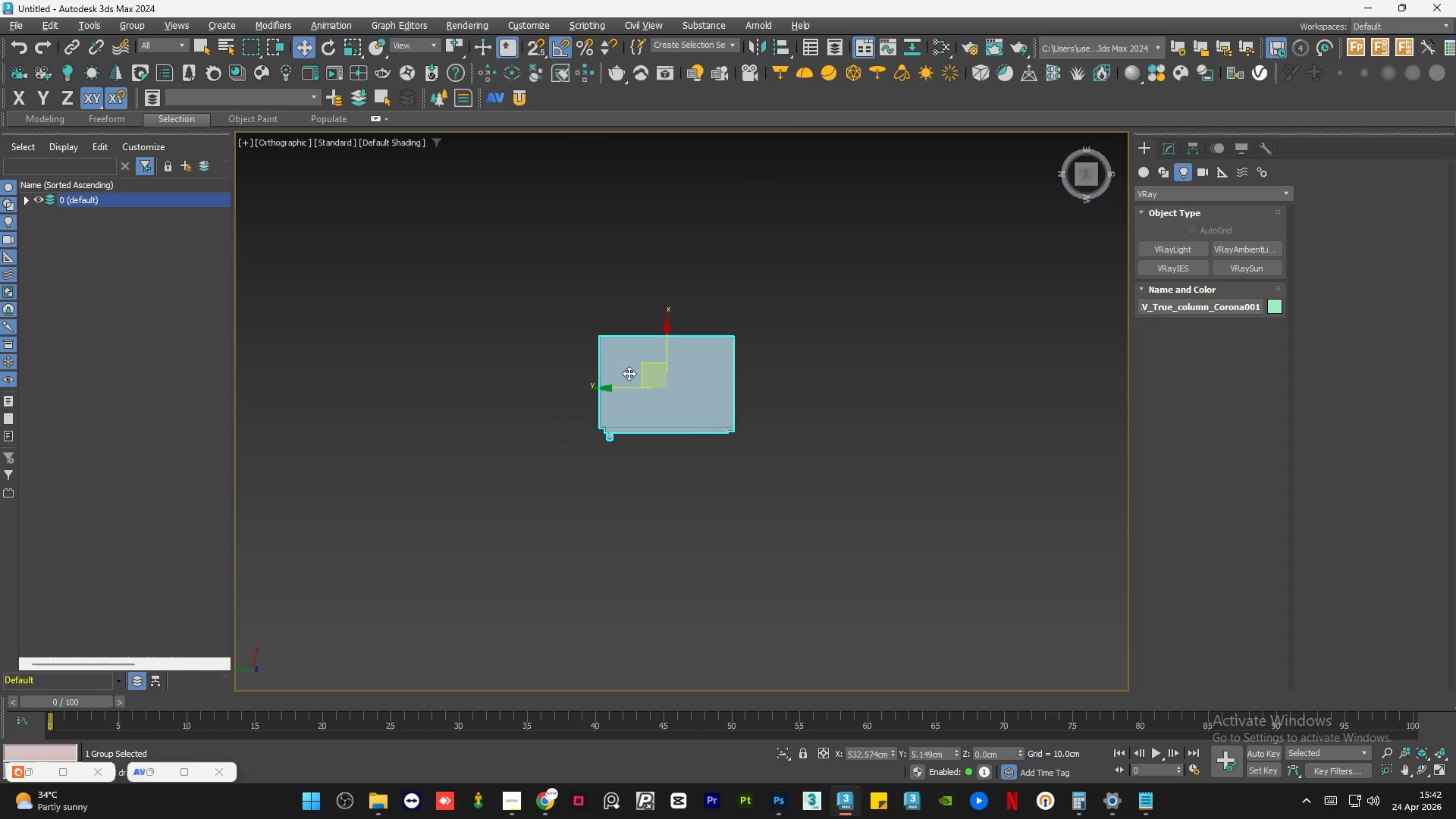 
hold_key(key=ShiftLeft, duration=1.33)
left_click_drag(start_coordinate=[626, 387], to_coordinate=[777, 413])
 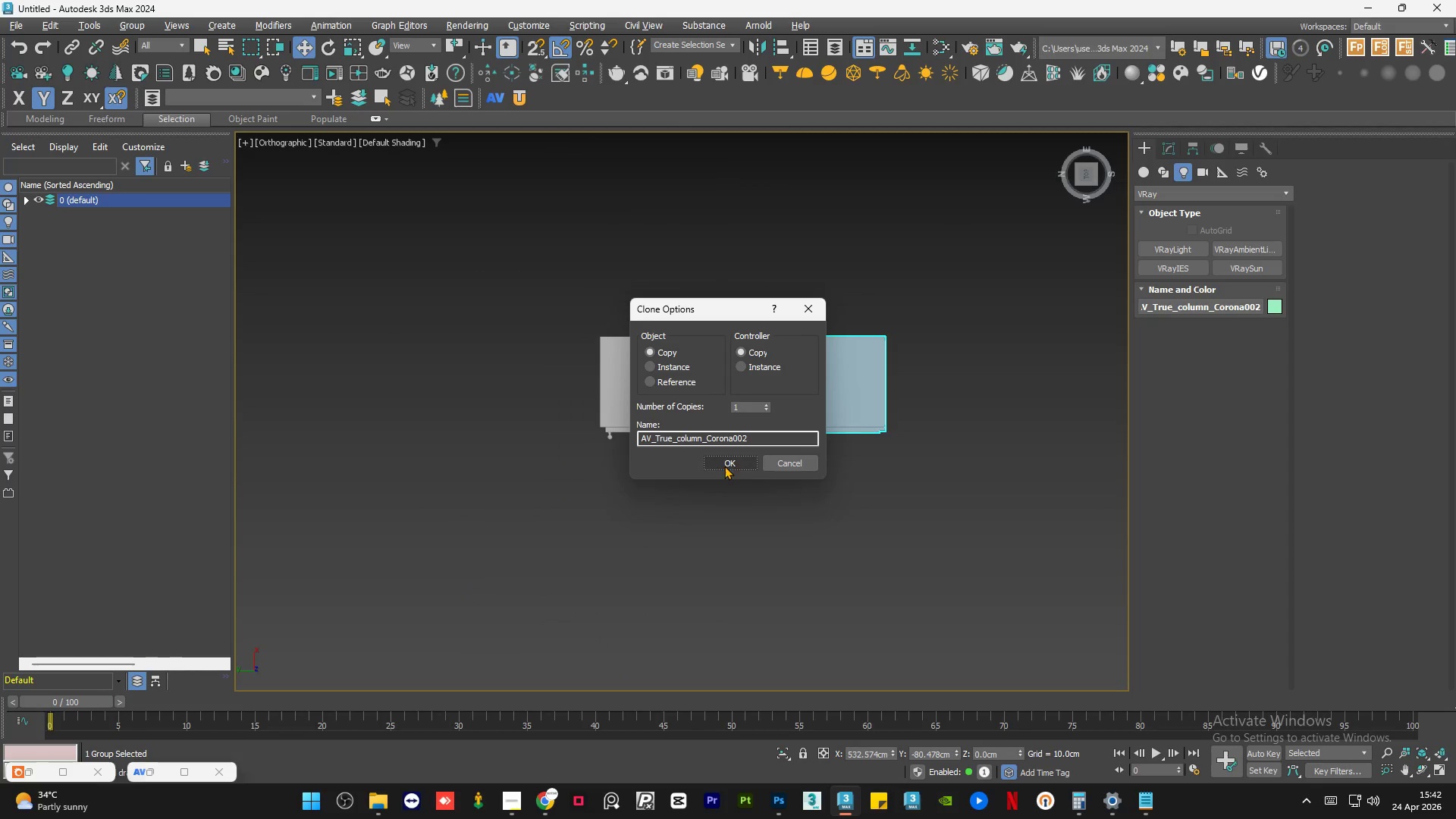 
left_click([731, 459])
 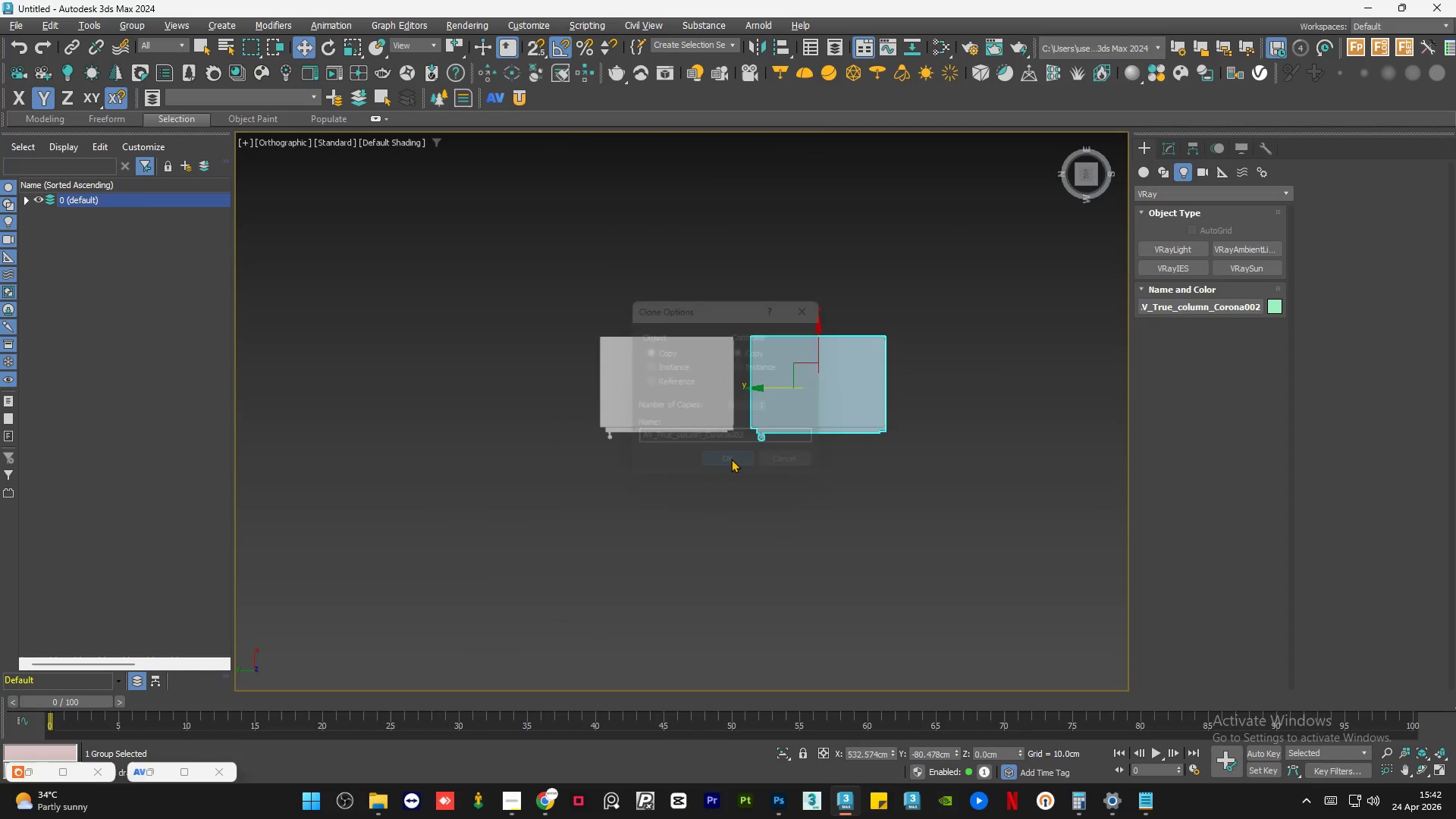 
hold_key(key=AltLeft, duration=2.17)
 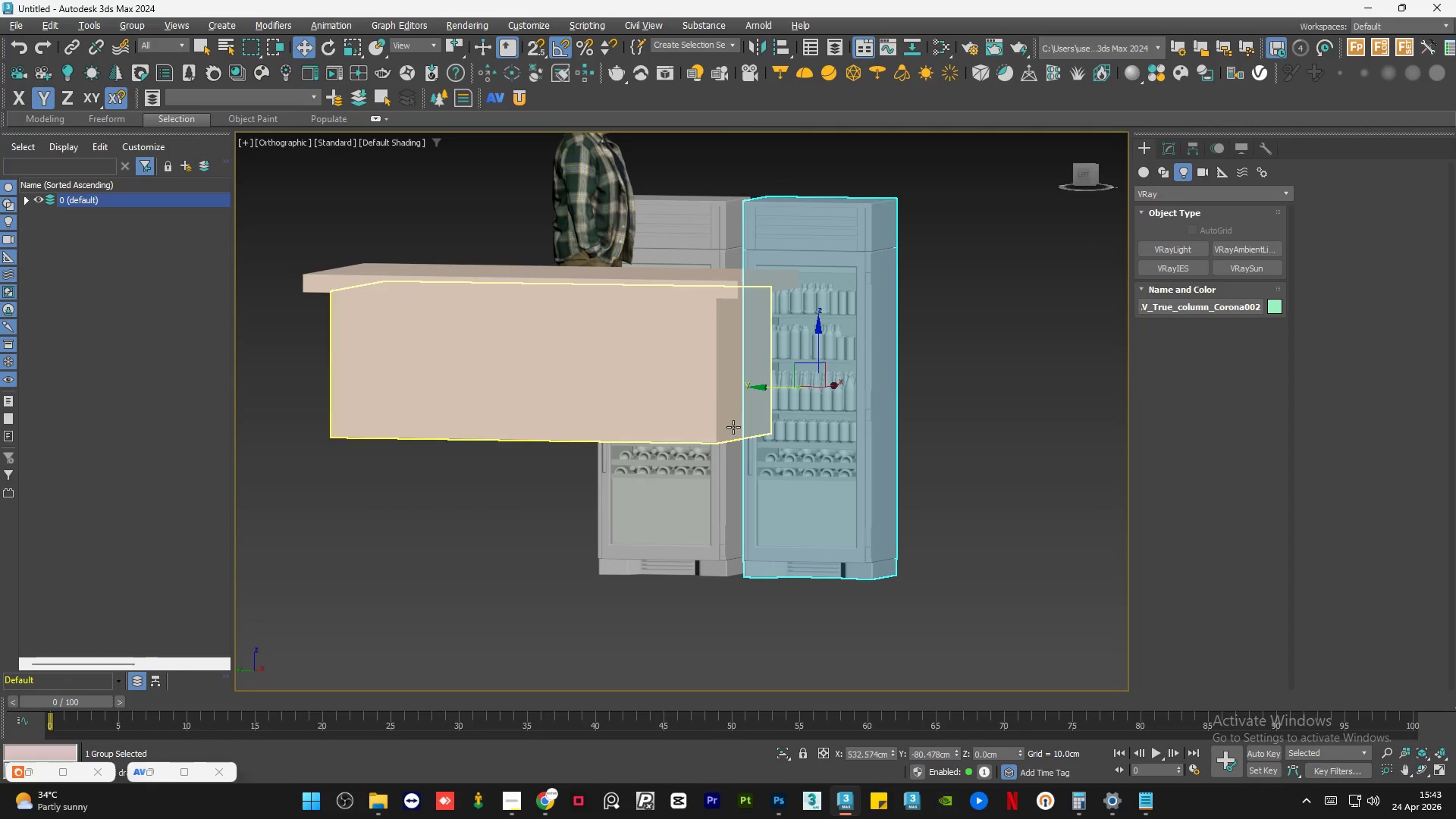 
hold_key(key=AltLeft, duration=0.64)
 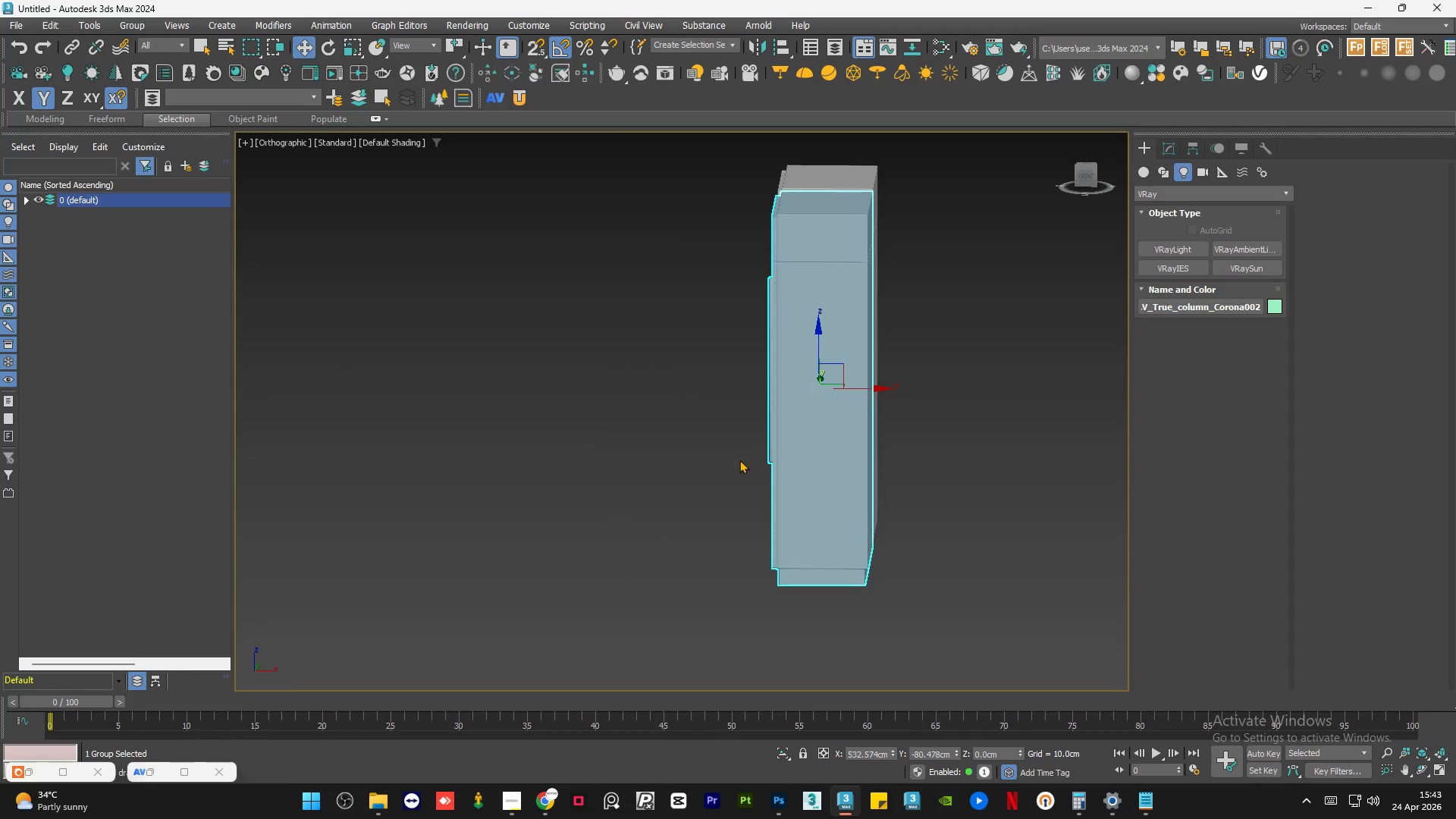 
hold_key(key=AltLeft, duration=0.53)
 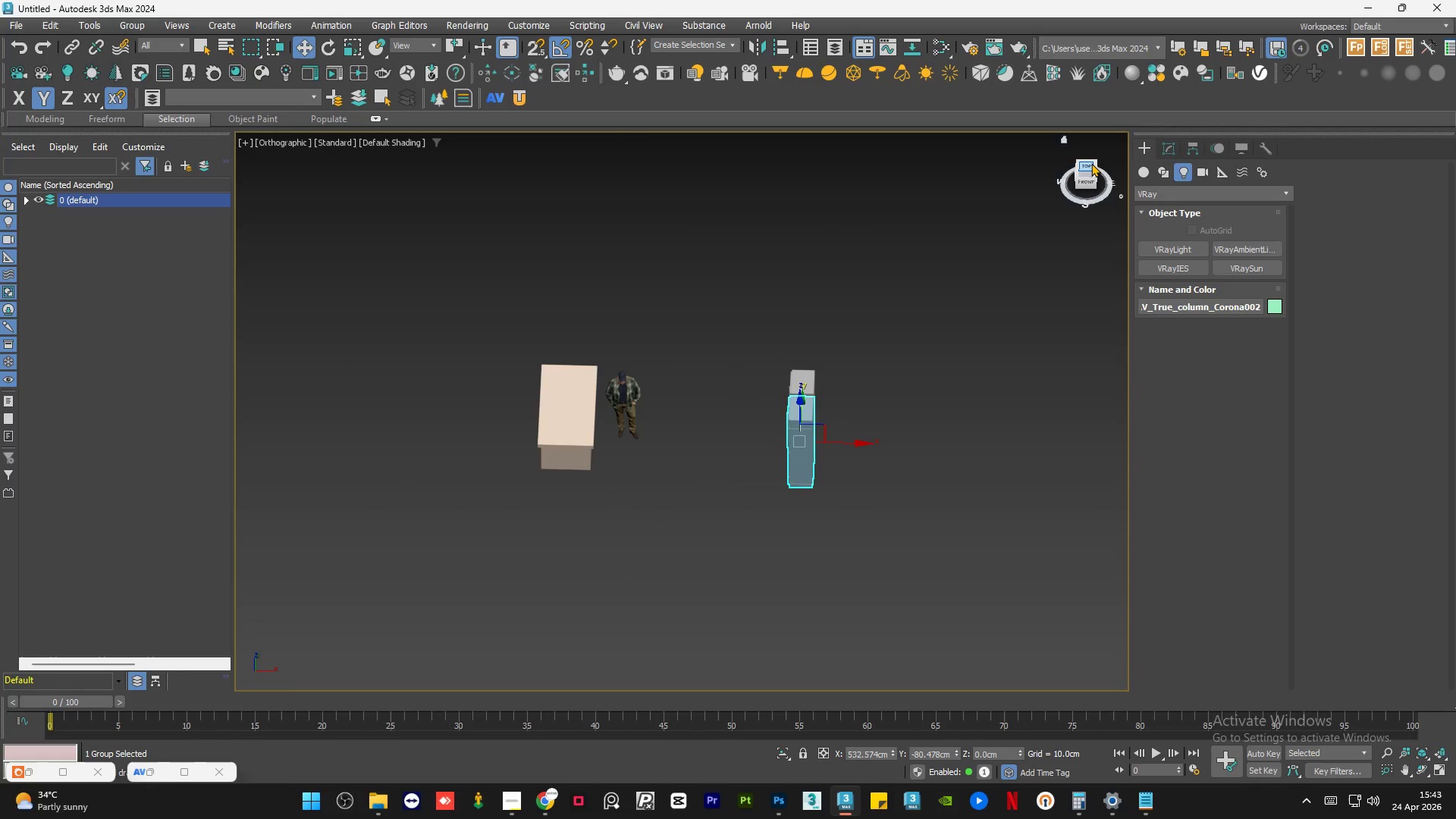 
scroll: coordinate [799, 460], scroll_direction: down, amount: 4.0
 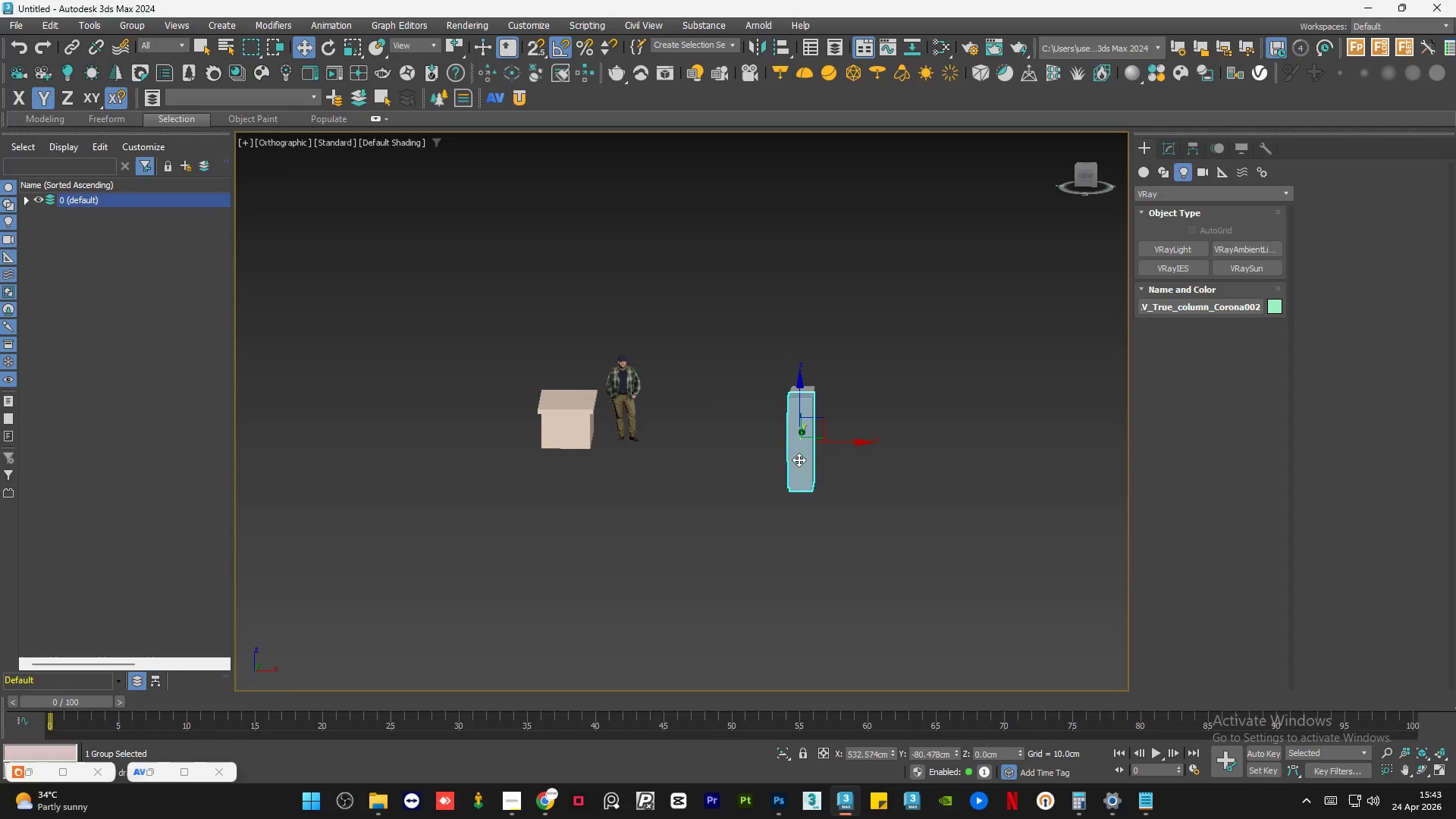 
left_click([1087, 166])
 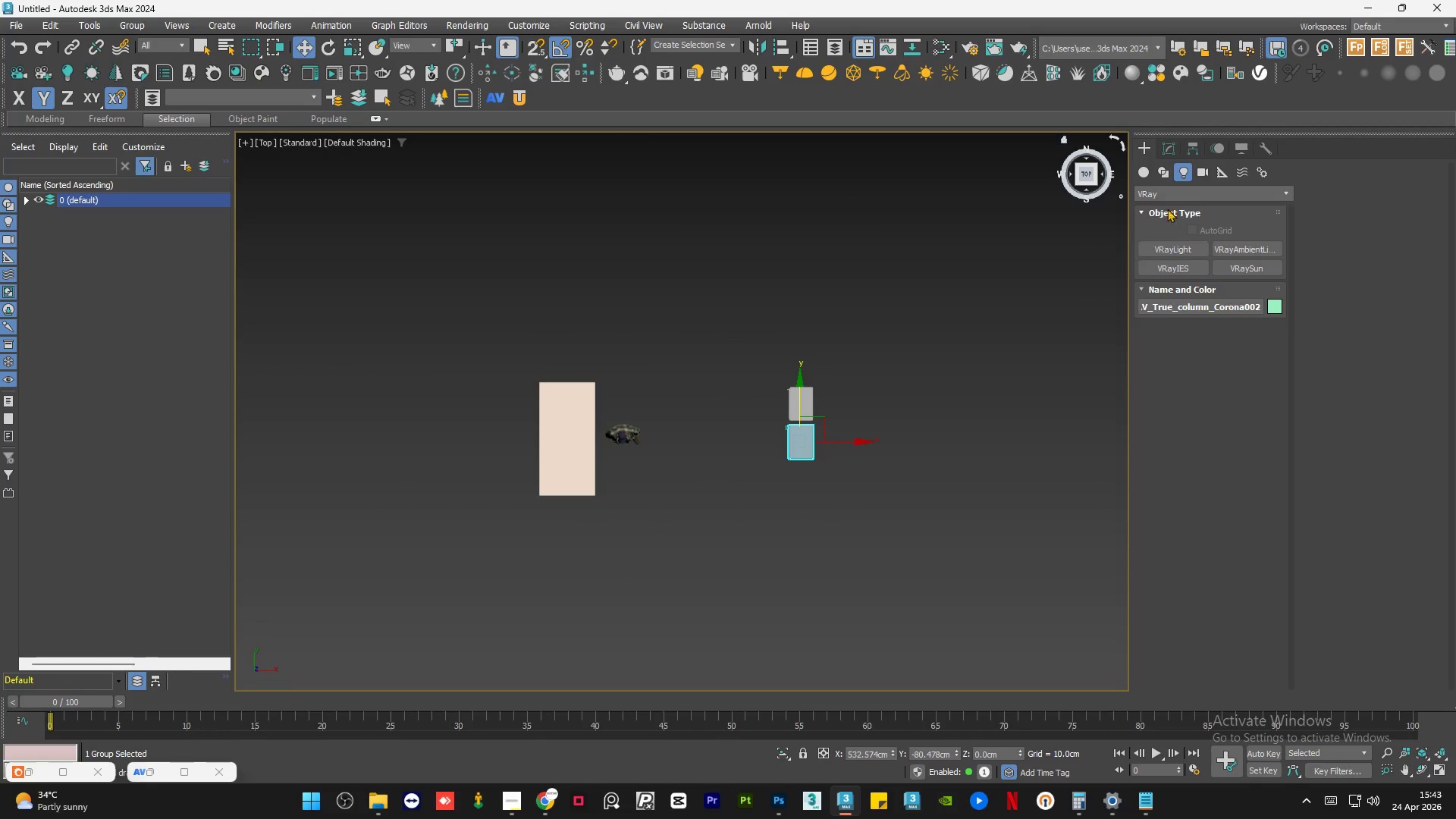 
left_click([1150, 171])
 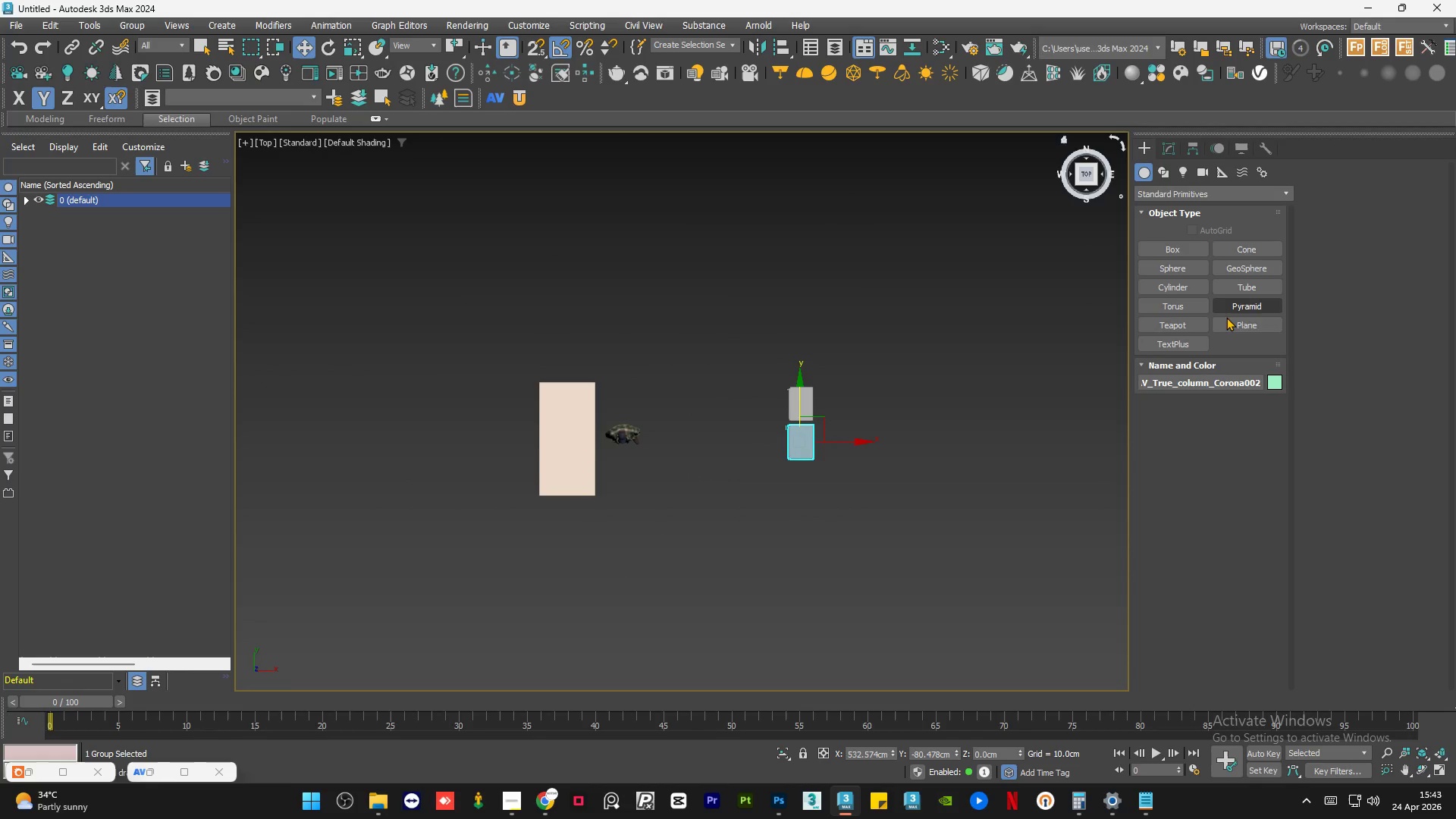 
left_click([1226, 318])
 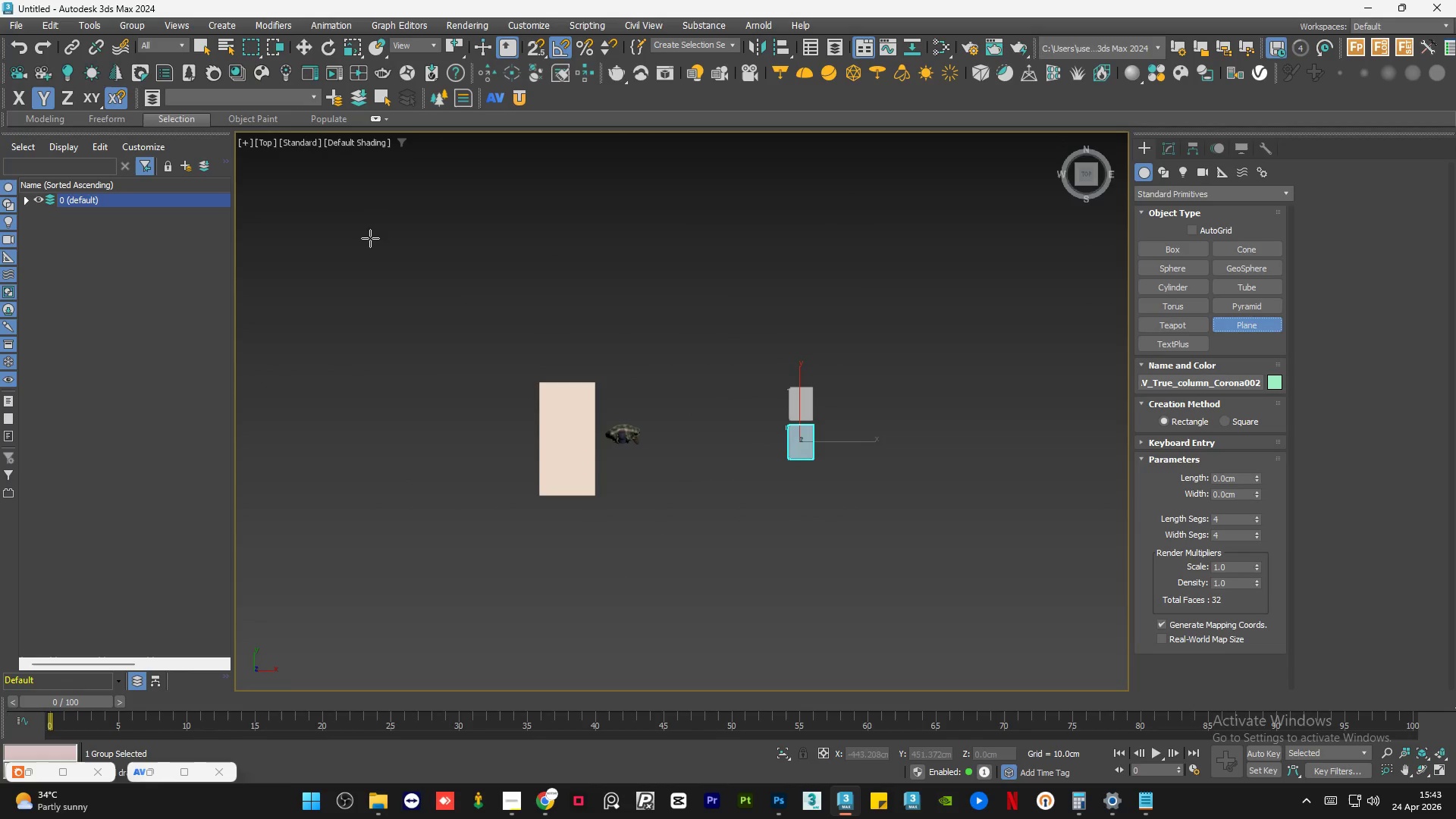 
left_click_drag(start_coordinate=[422, 226], to_coordinate=[902, 629])
 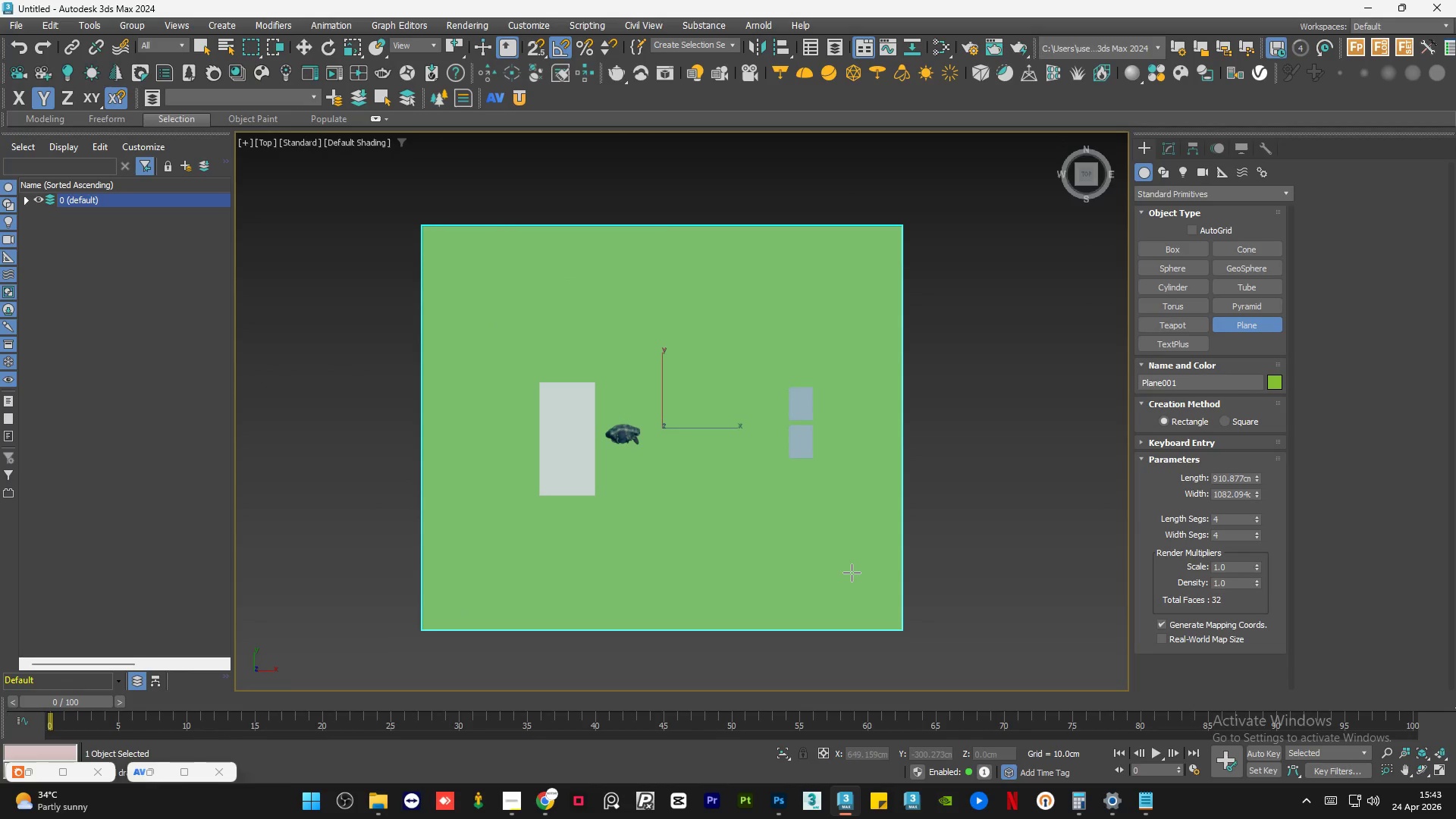 
key(W)
 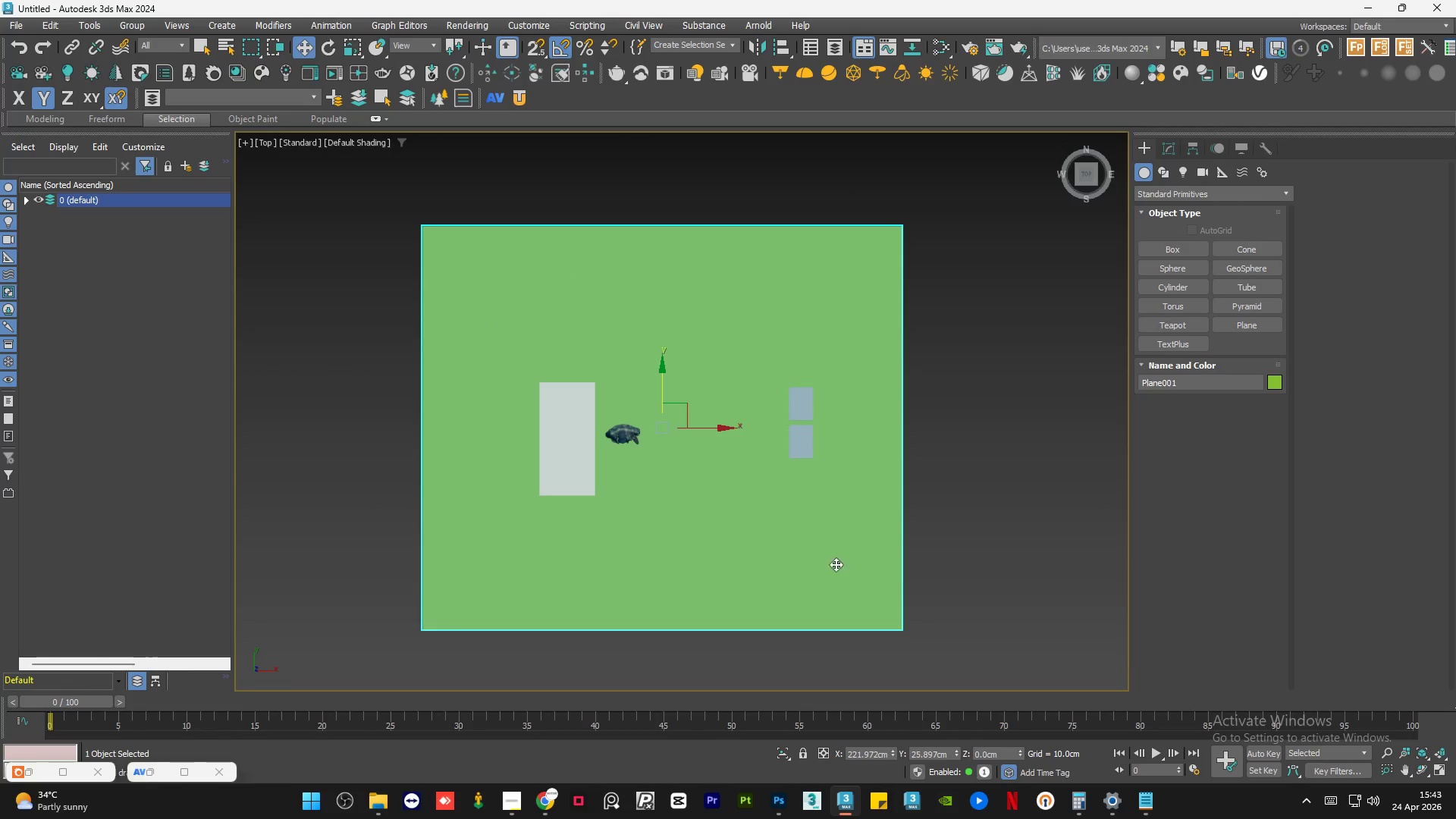 
hold_key(key=AltLeft, duration=1.36)
 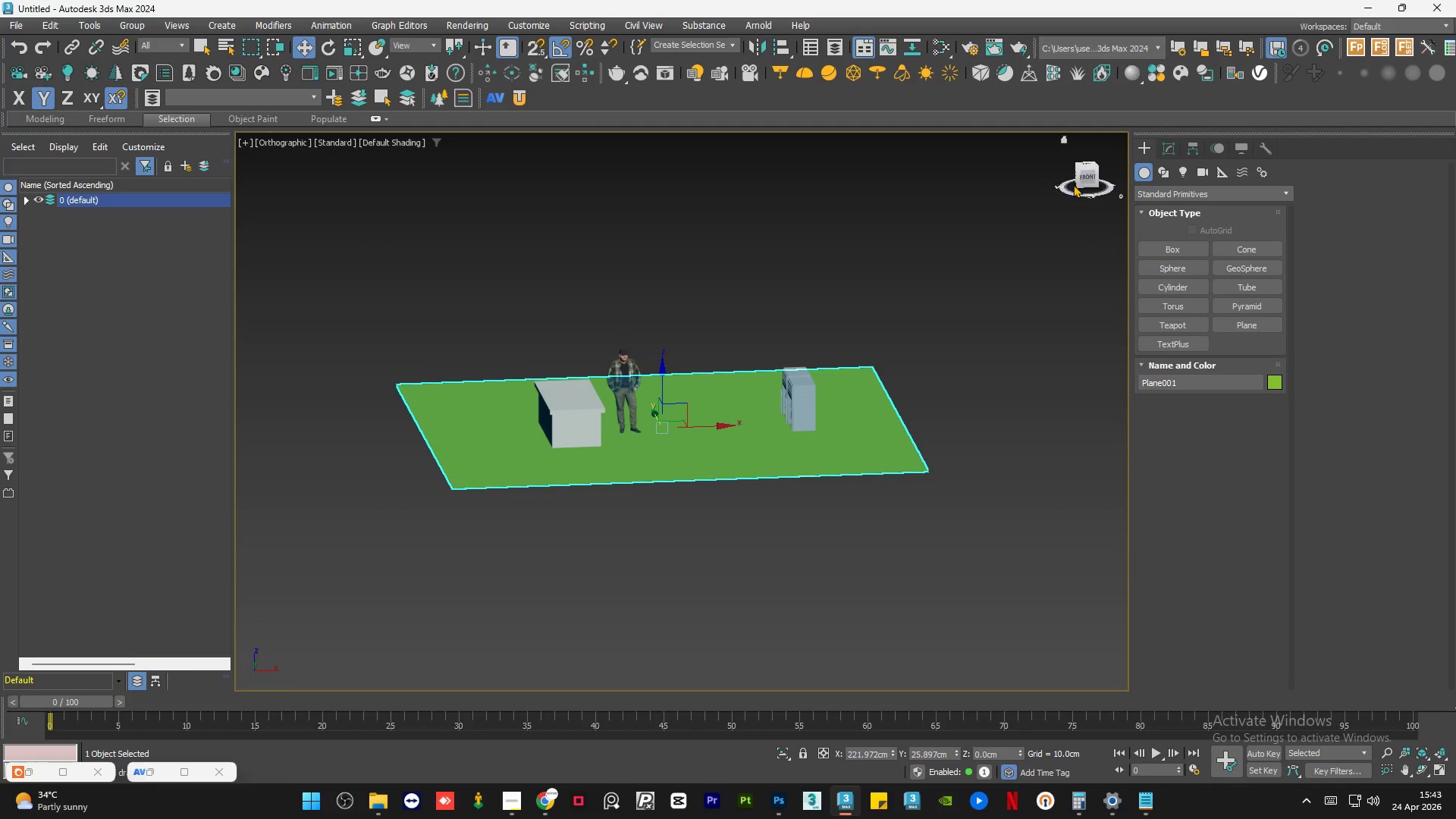 
left_click([1087, 174])
 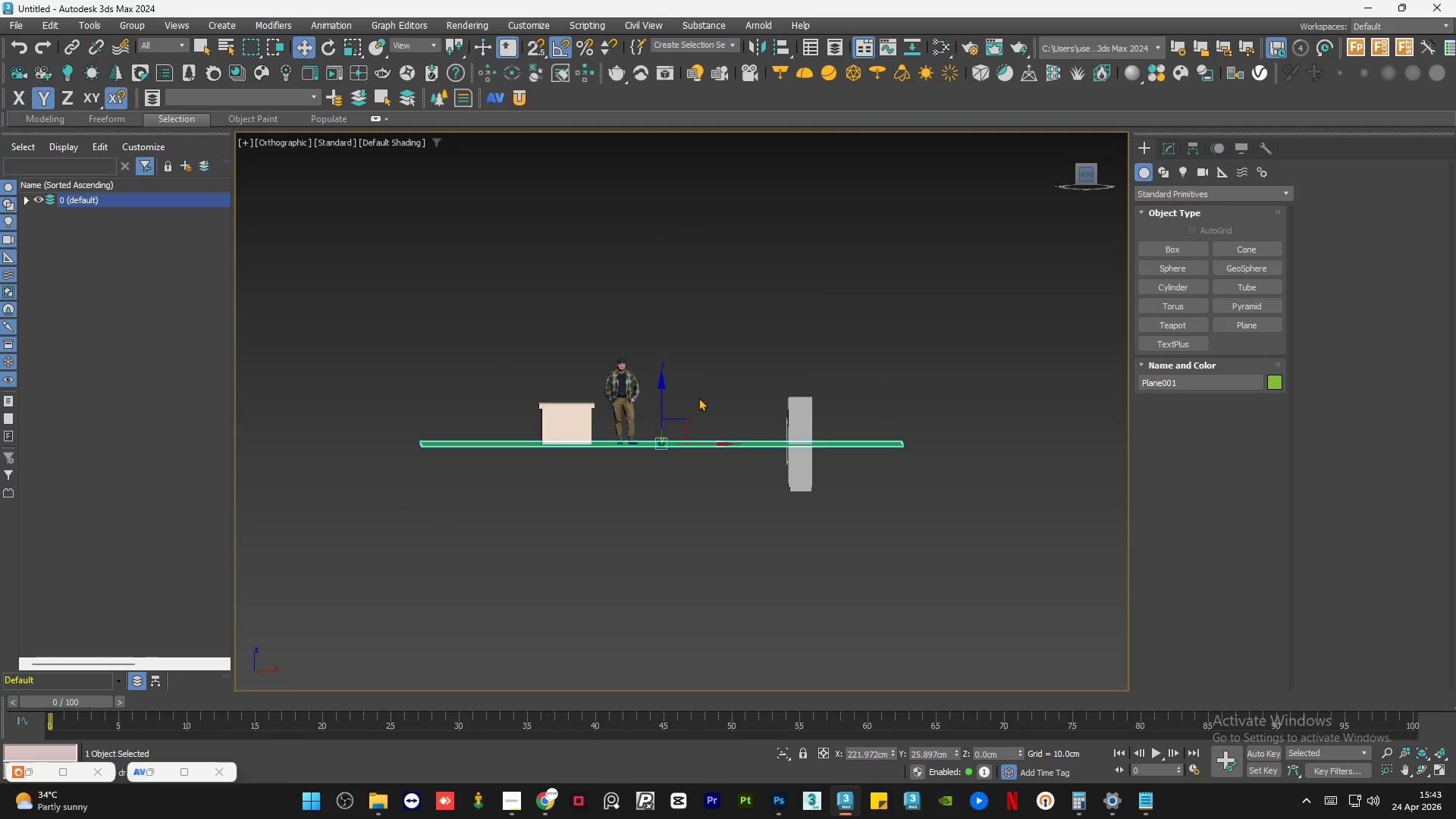 
scroll: coordinate [667, 429], scroll_direction: up, amount: 4.0
 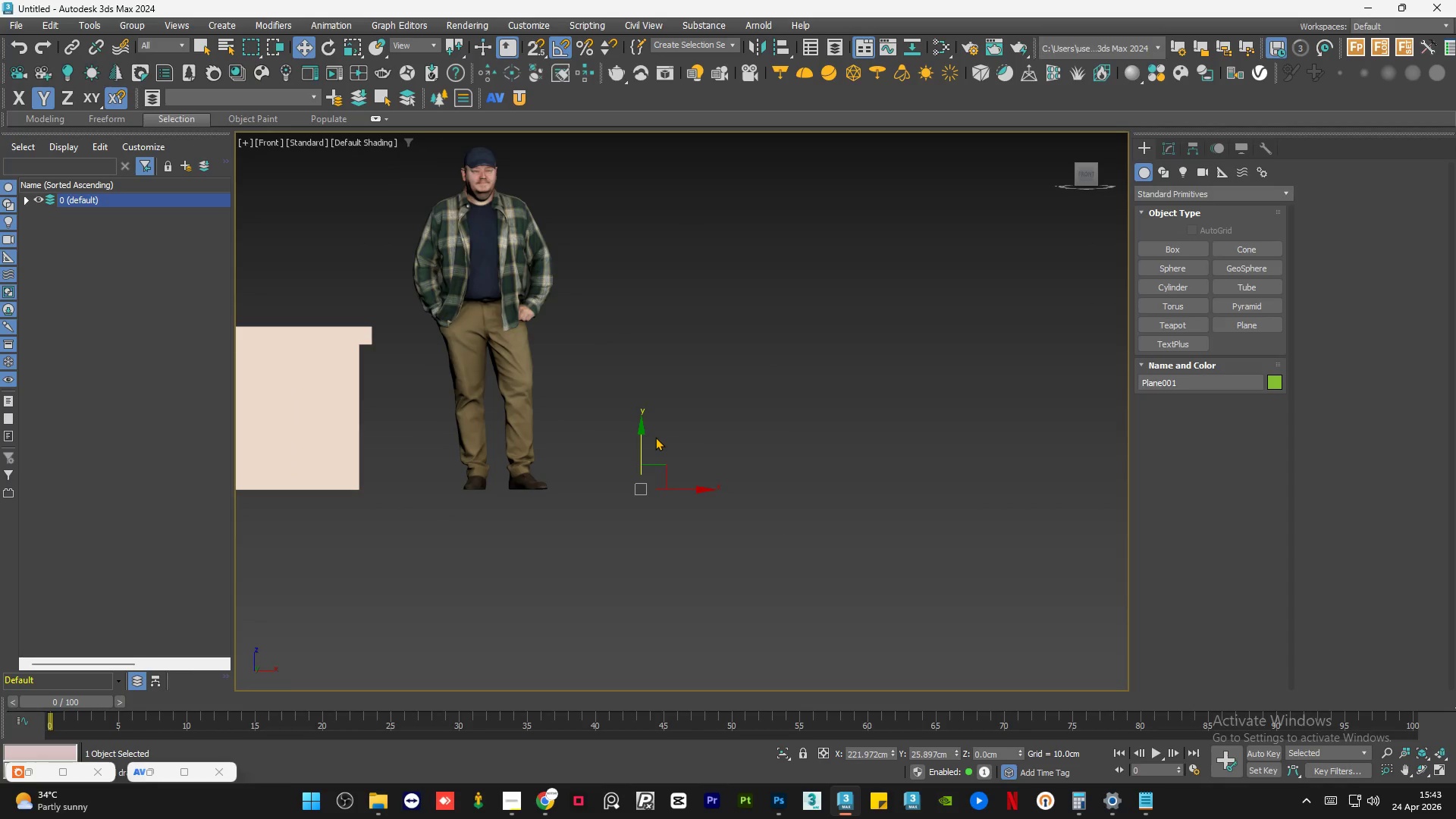 
key(F4)
 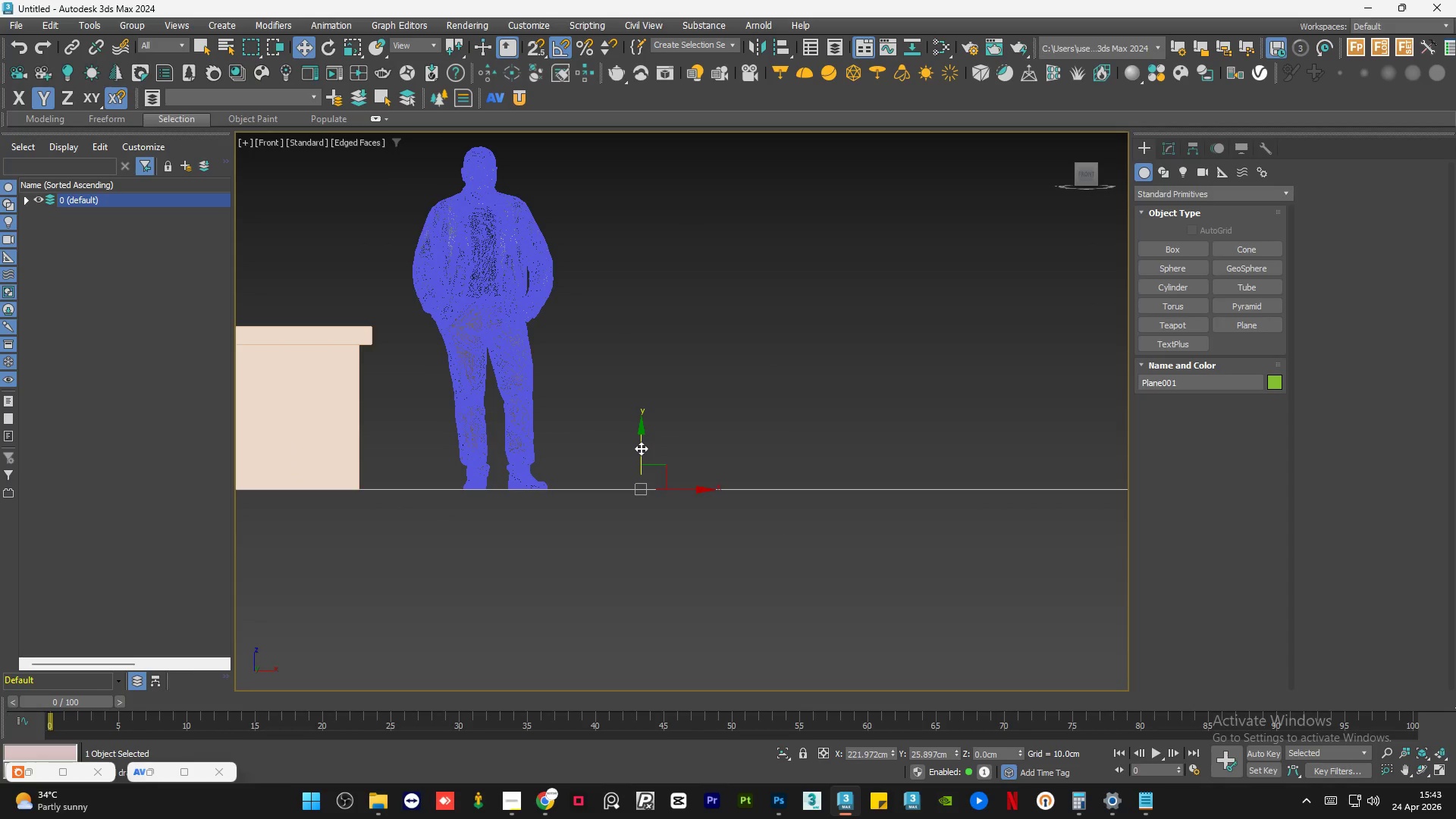 
left_click_drag(start_coordinate=[641, 448], to_coordinate=[642, 517])
 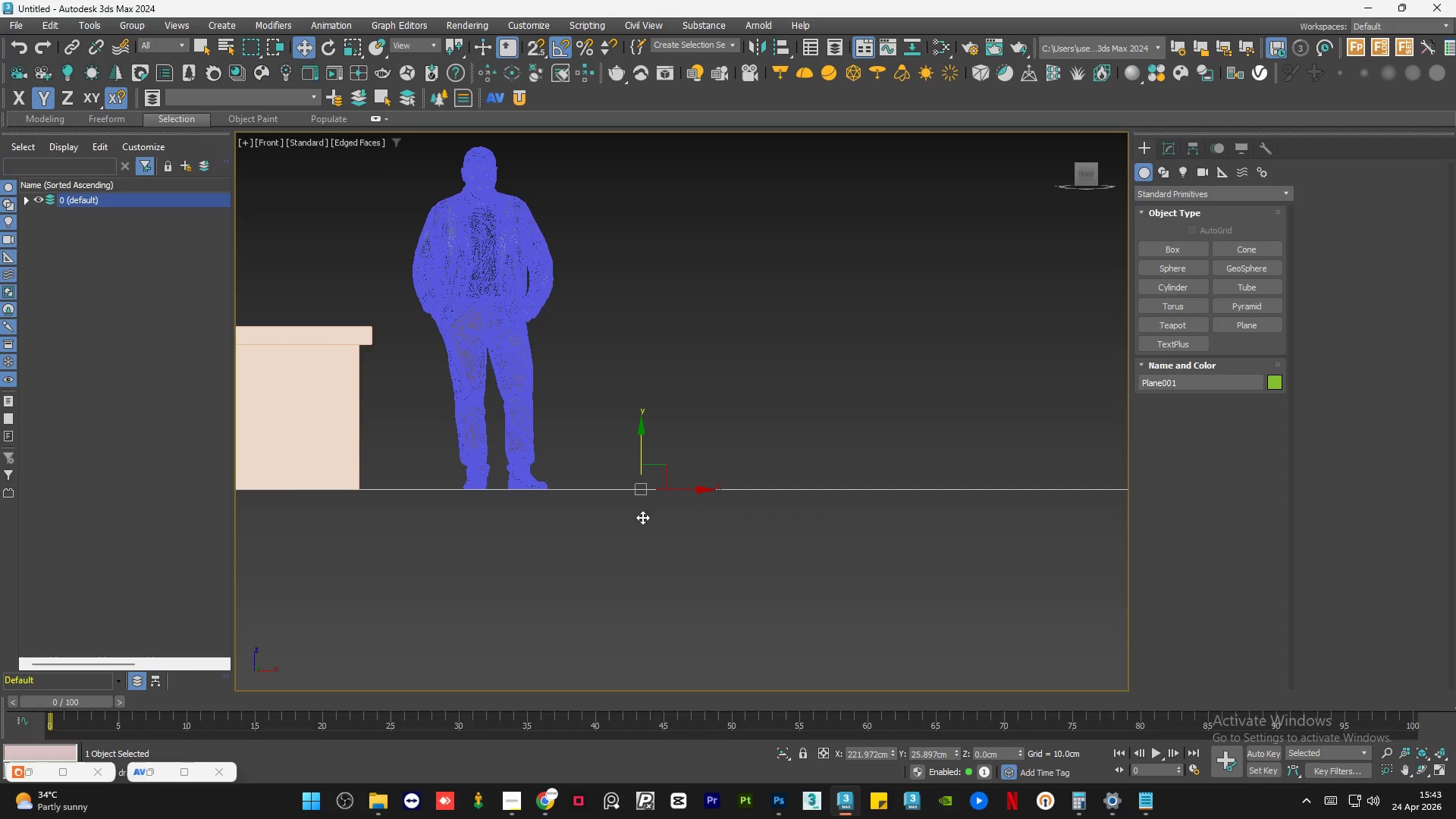 
key(Control+Z)
 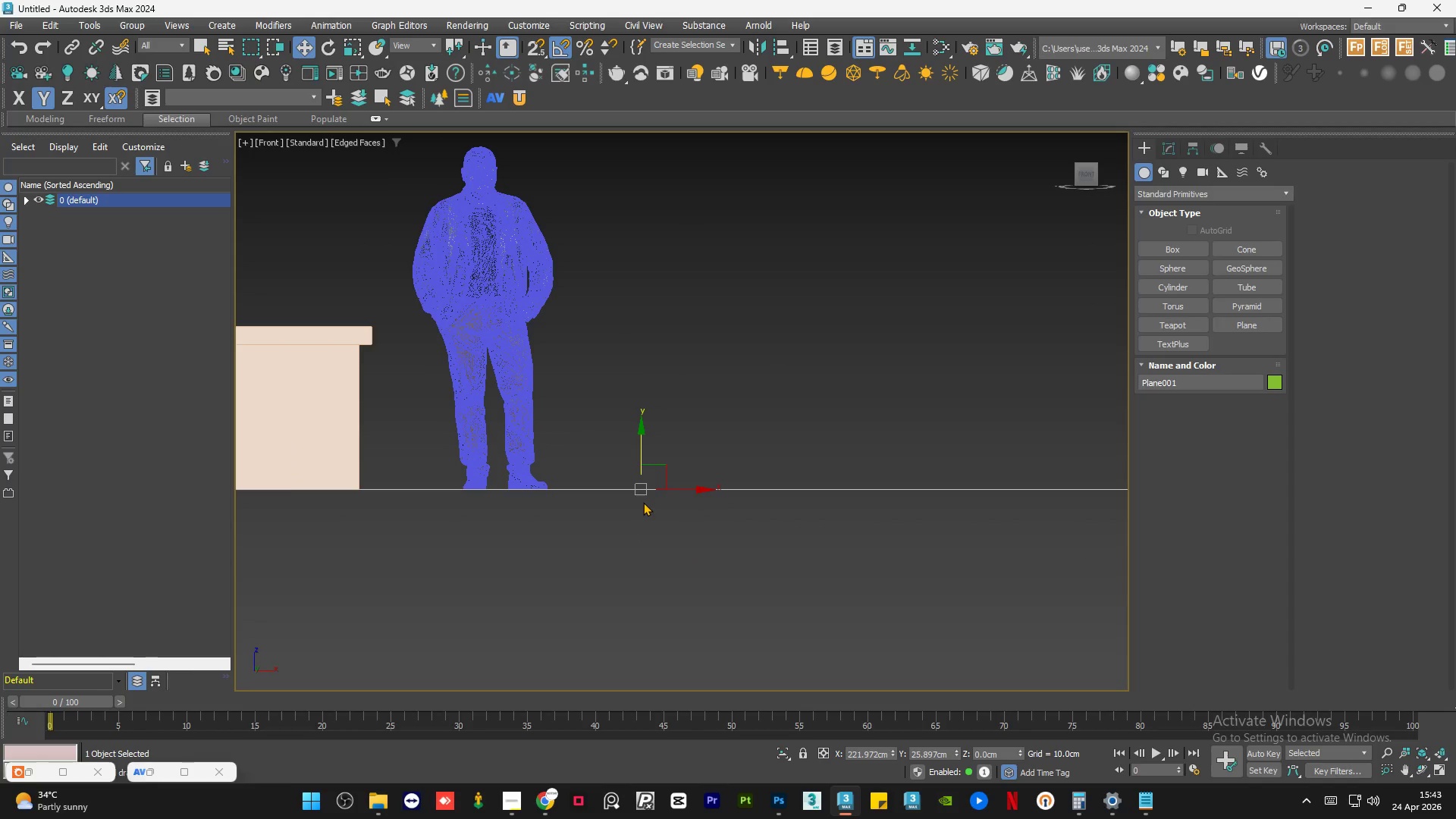 
hold_key(key=AltLeft, duration=0.67)
 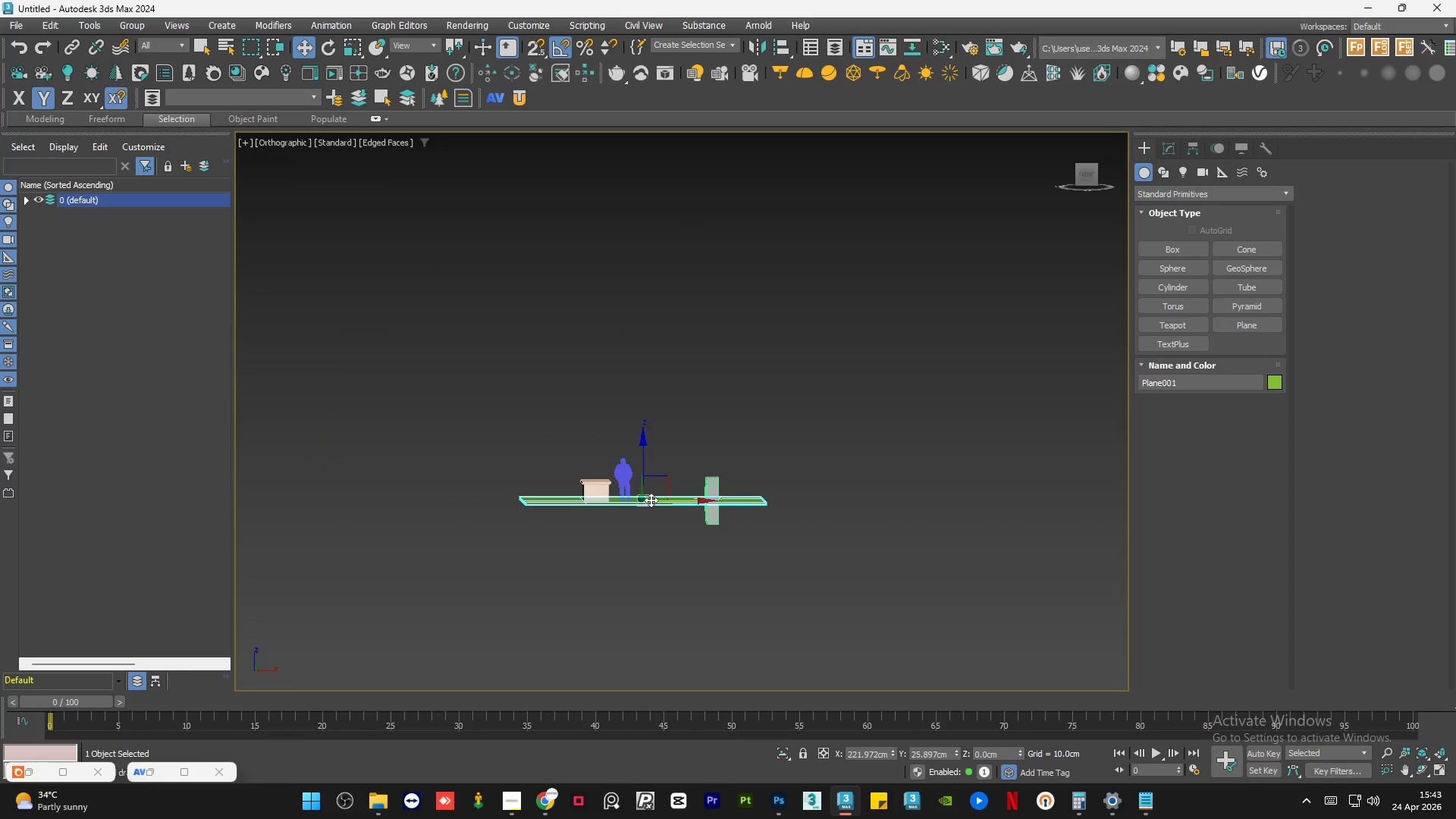 
scroll: coordinate [644, 502], scroll_direction: down, amount: 6.0
 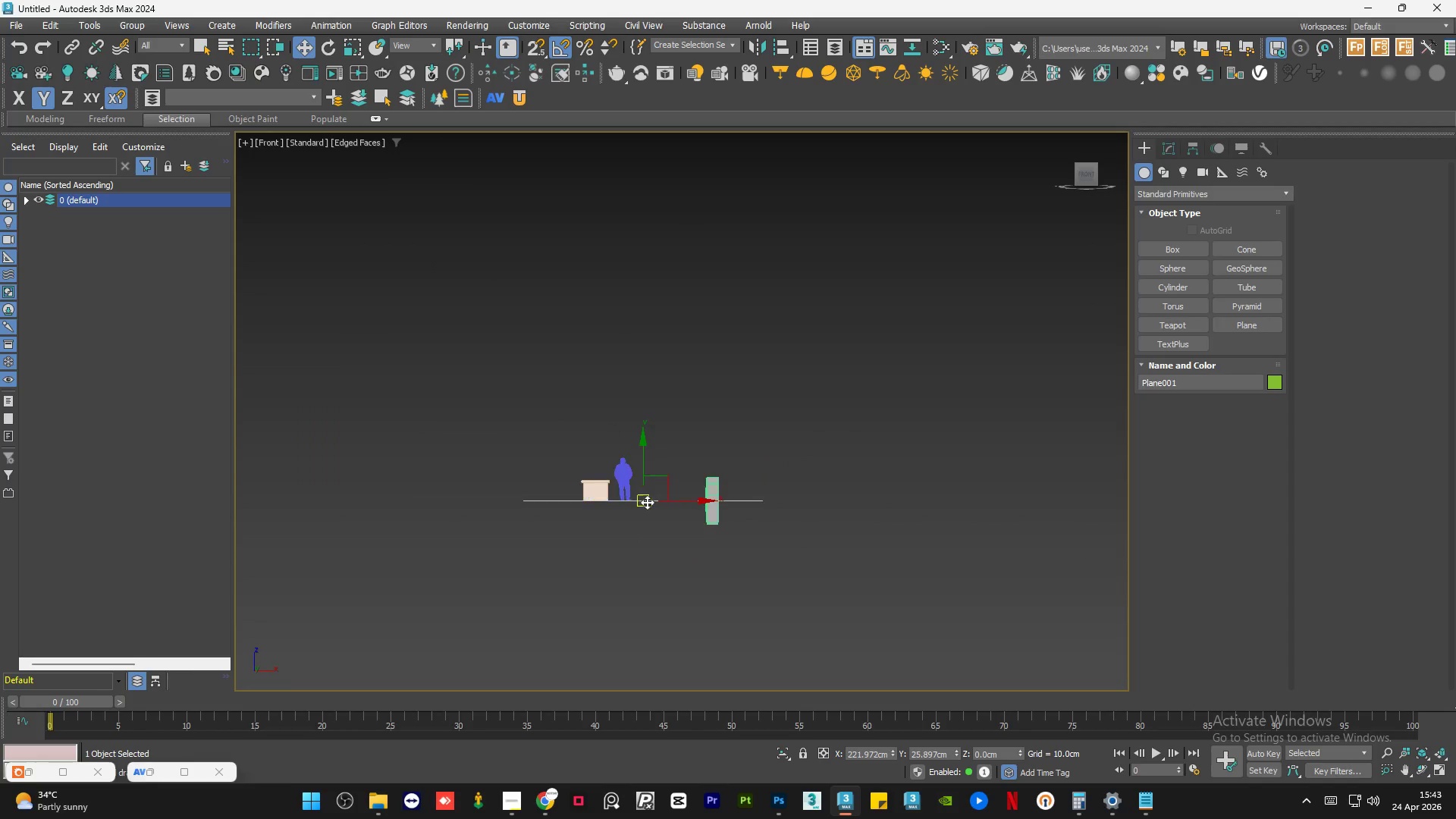 
scroll: coordinate [651, 500], scroll_direction: up, amount: 4.0
 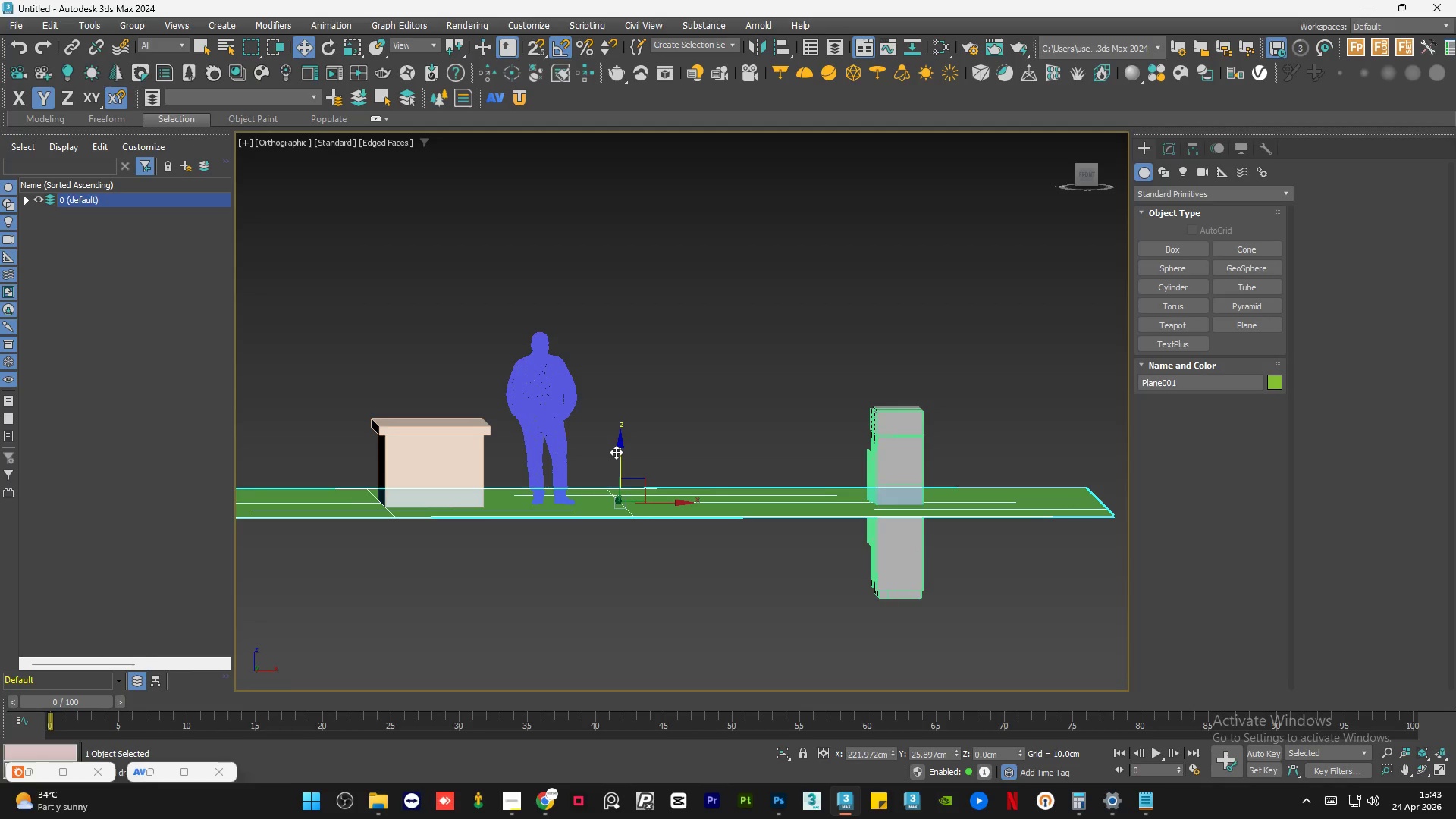 
left_click_drag(start_coordinate=[616, 452], to_coordinate=[625, 490])
 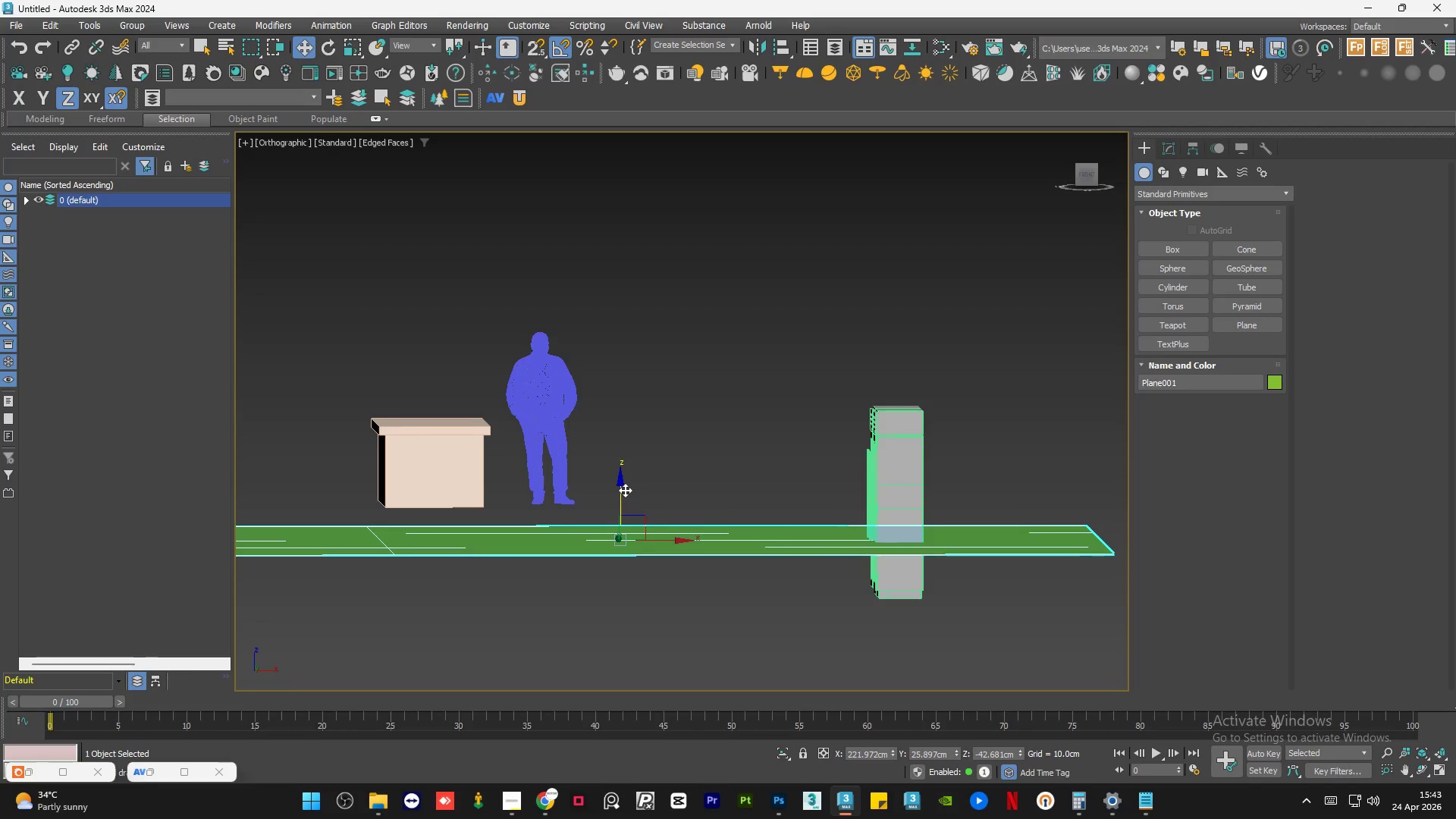 
key(Control+Z)
 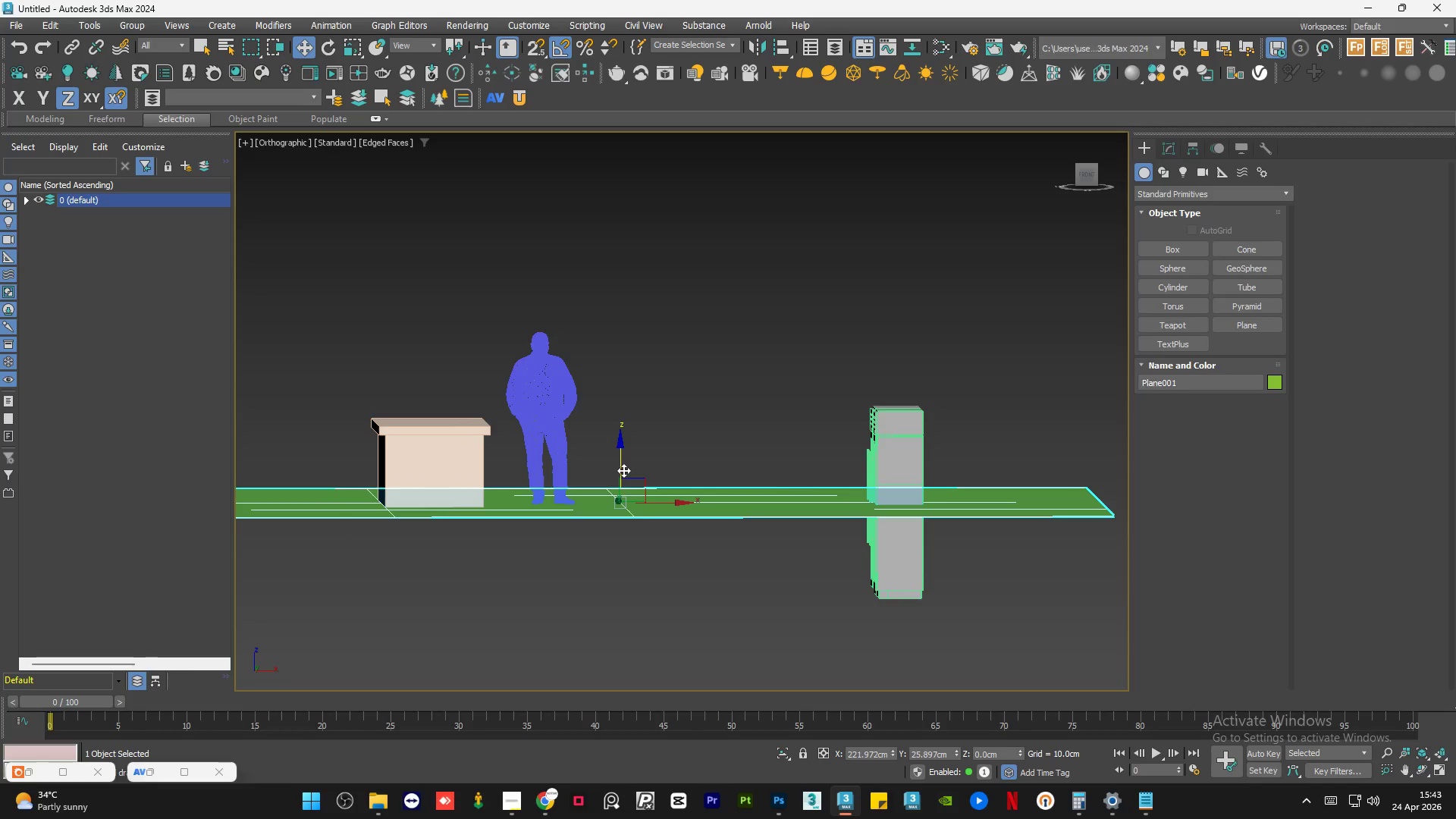 
left_click_drag(start_coordinate=[622, 472], to_coordinate=[622, 479])
 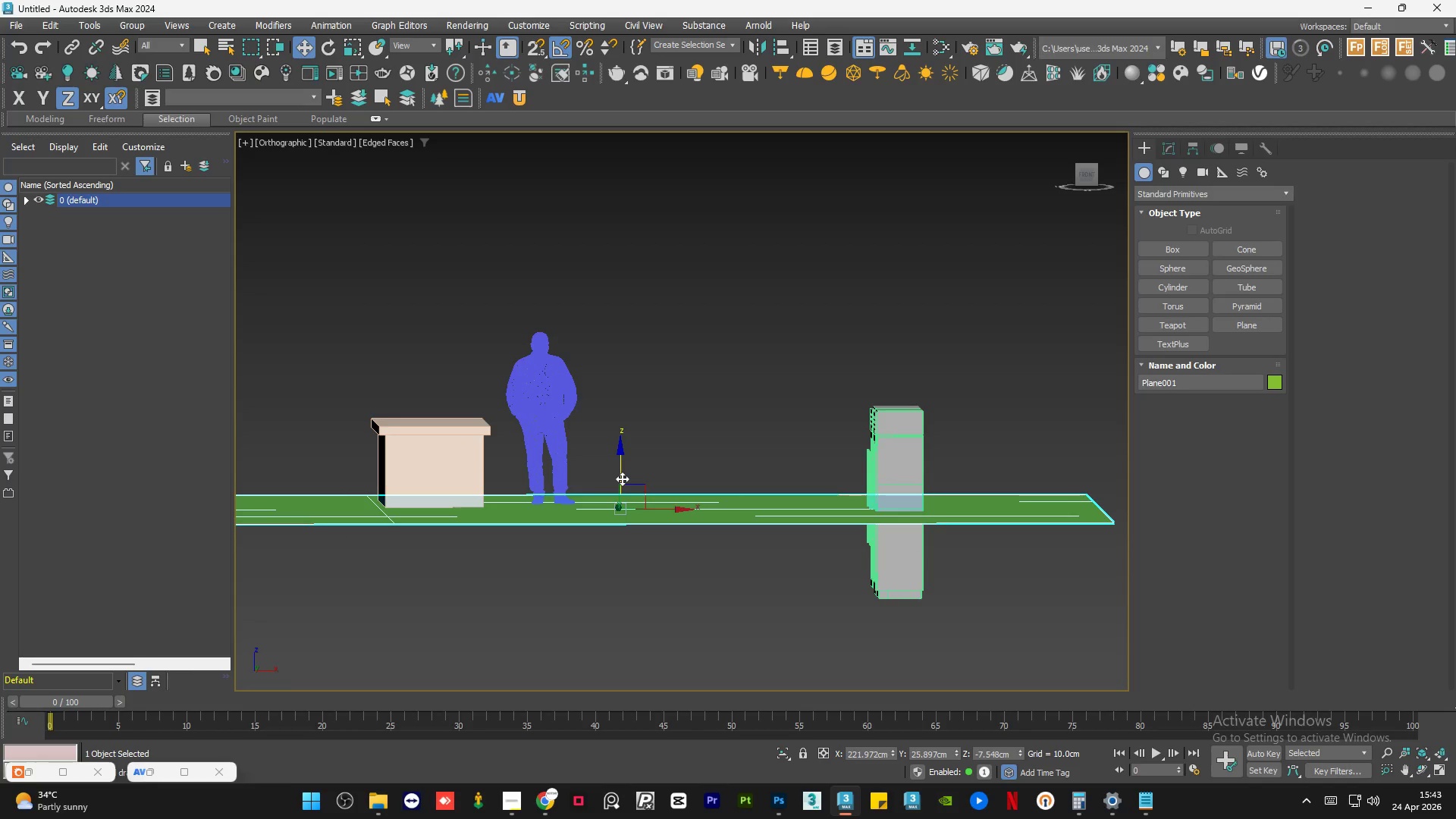 
key(Control+Z)
 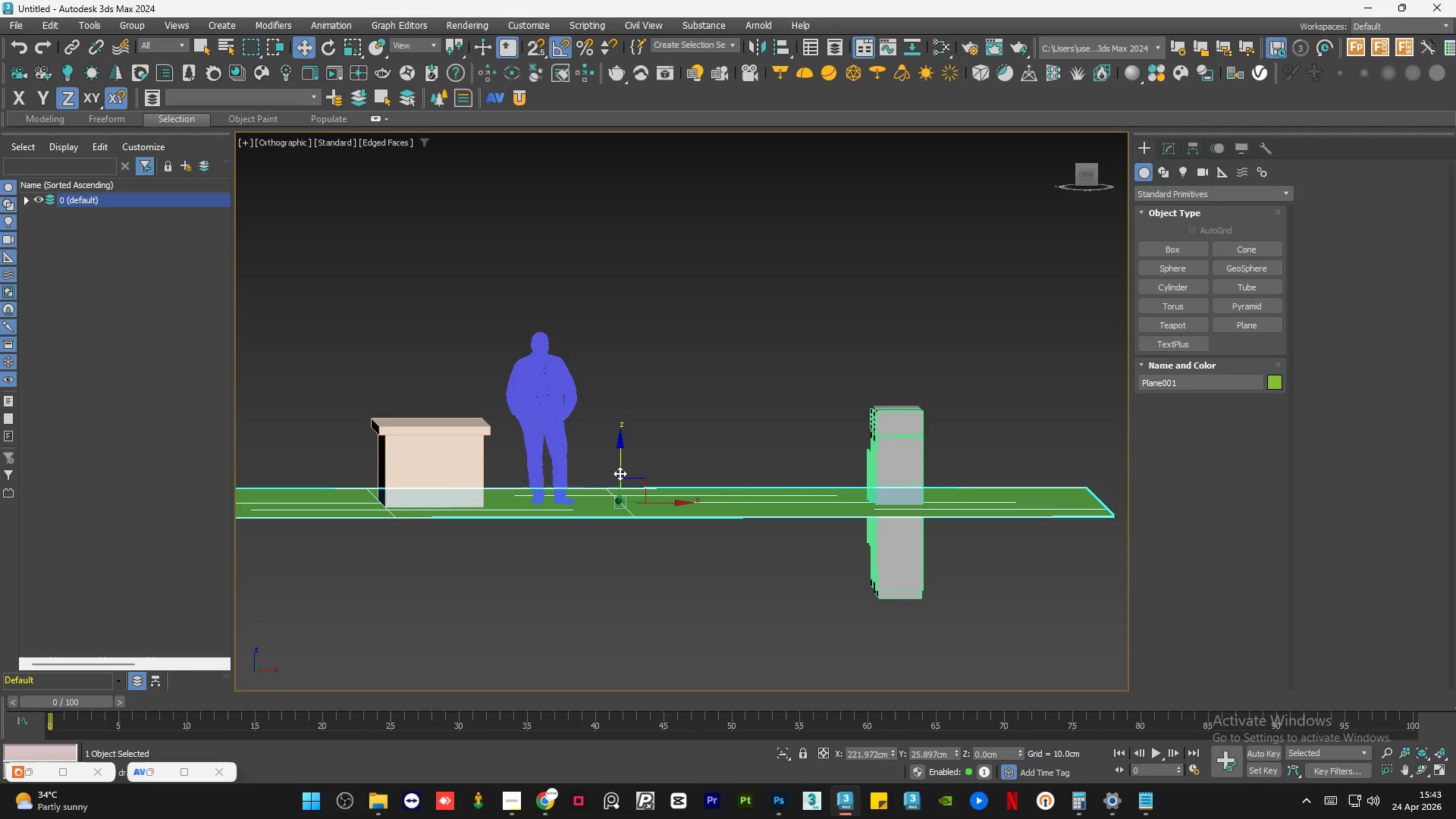 
left_click_drag(start_coordinate=[619, 473], to_coordinate=[620, 492])
 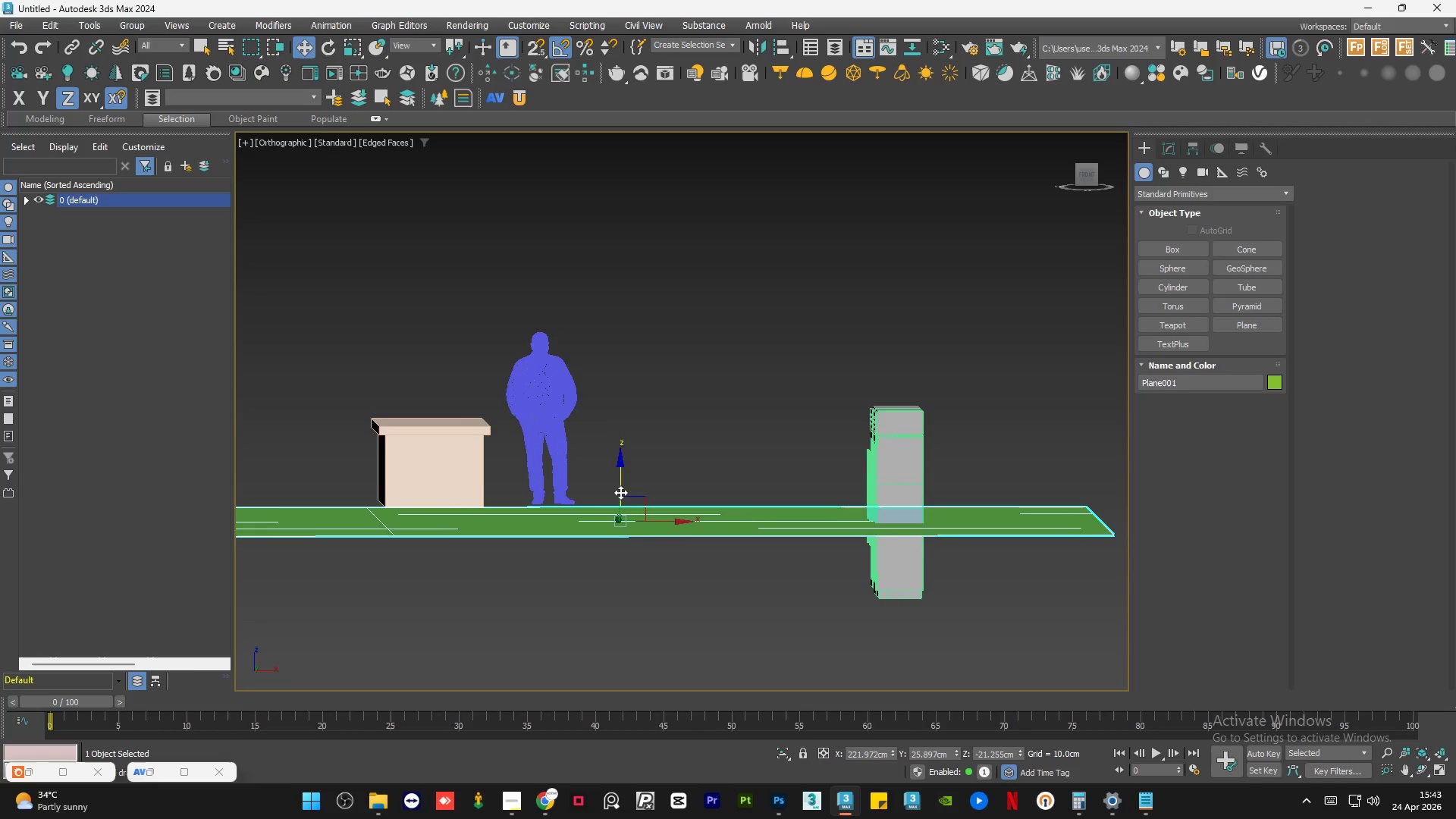 
key(Control+Z)
 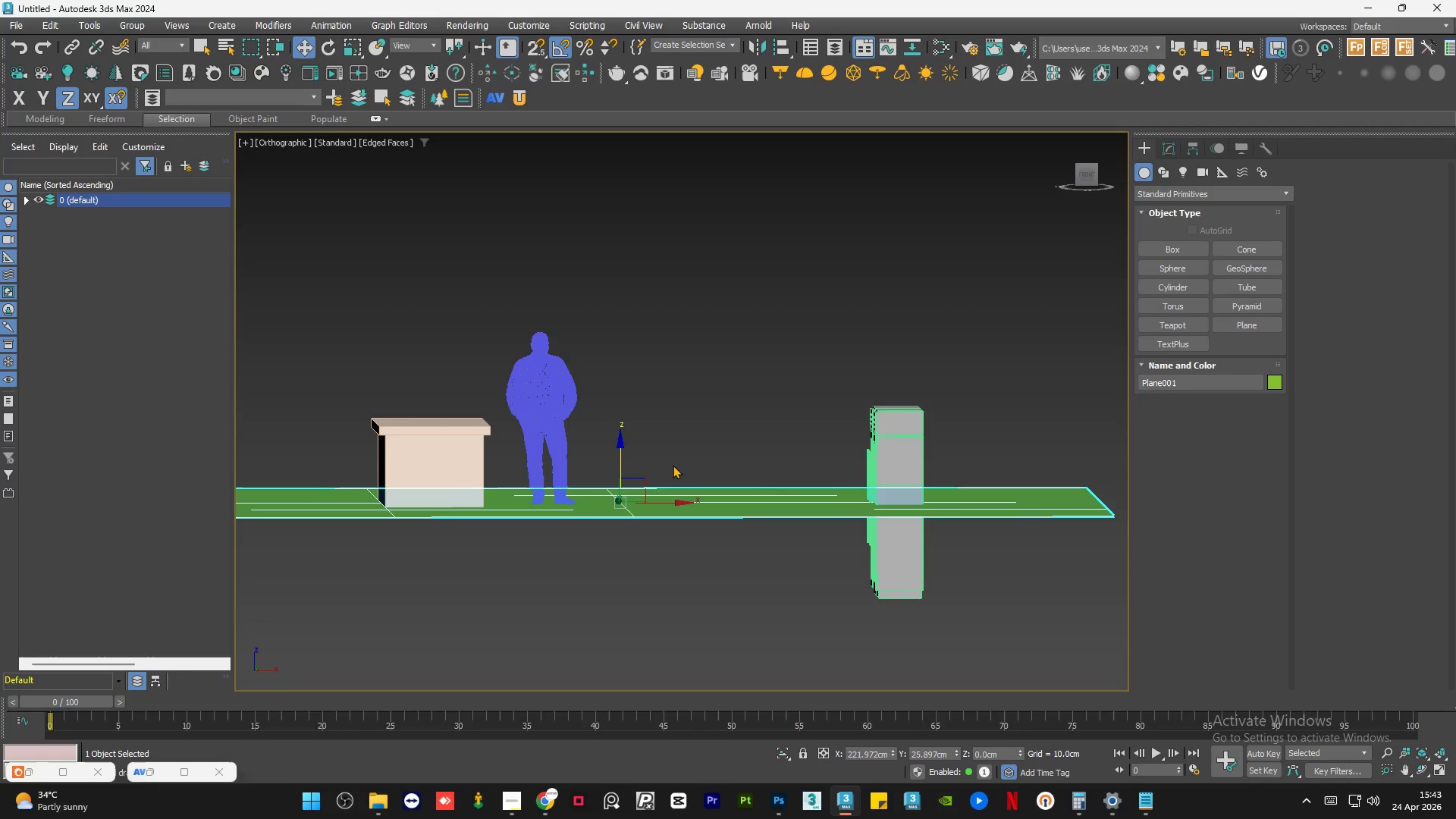 
hold_key(key=AltLeft, duration=2.27)
 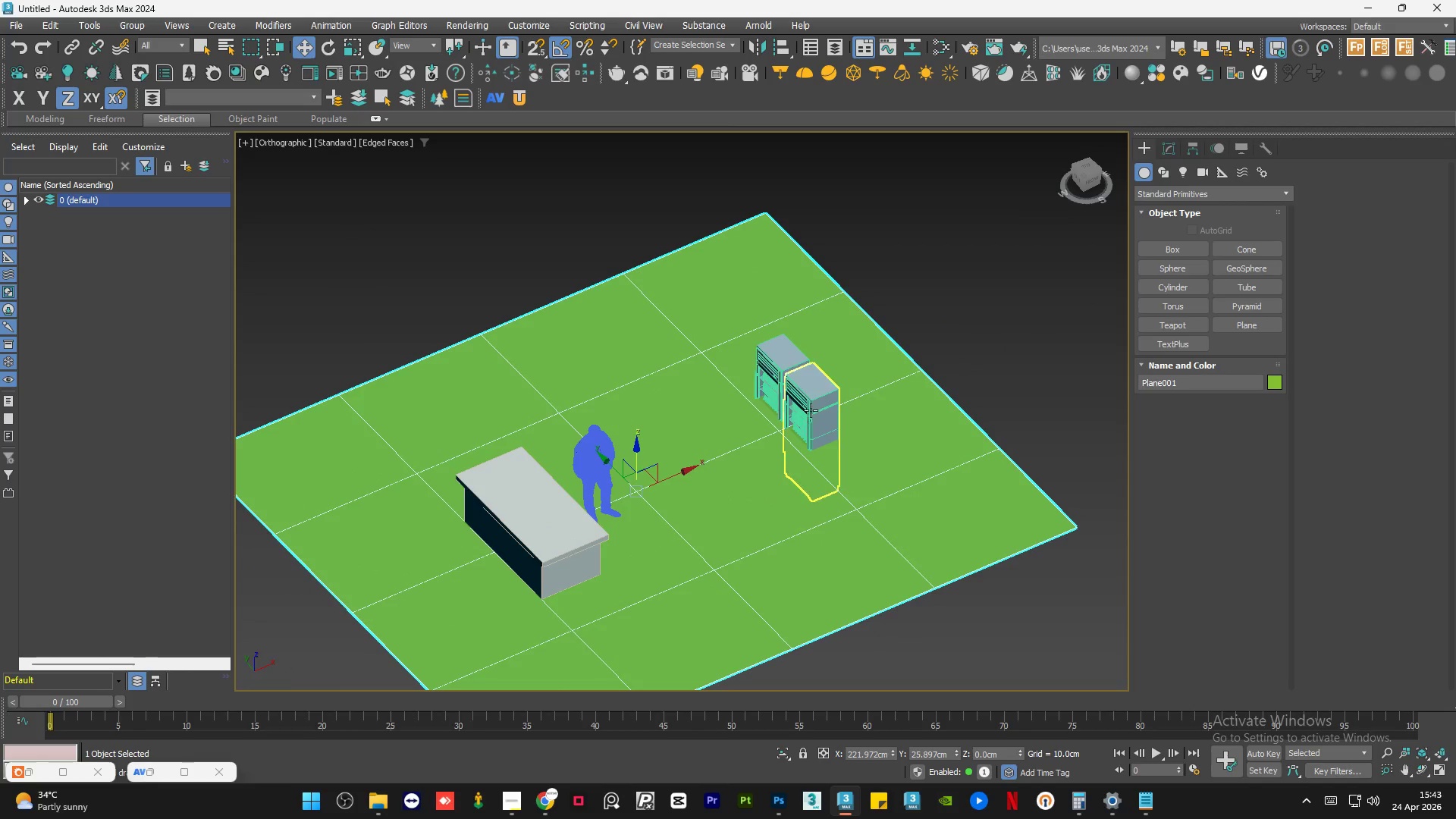 
scroll: coordinate [676, 464], scroll_direction: down, amount: 1.0
 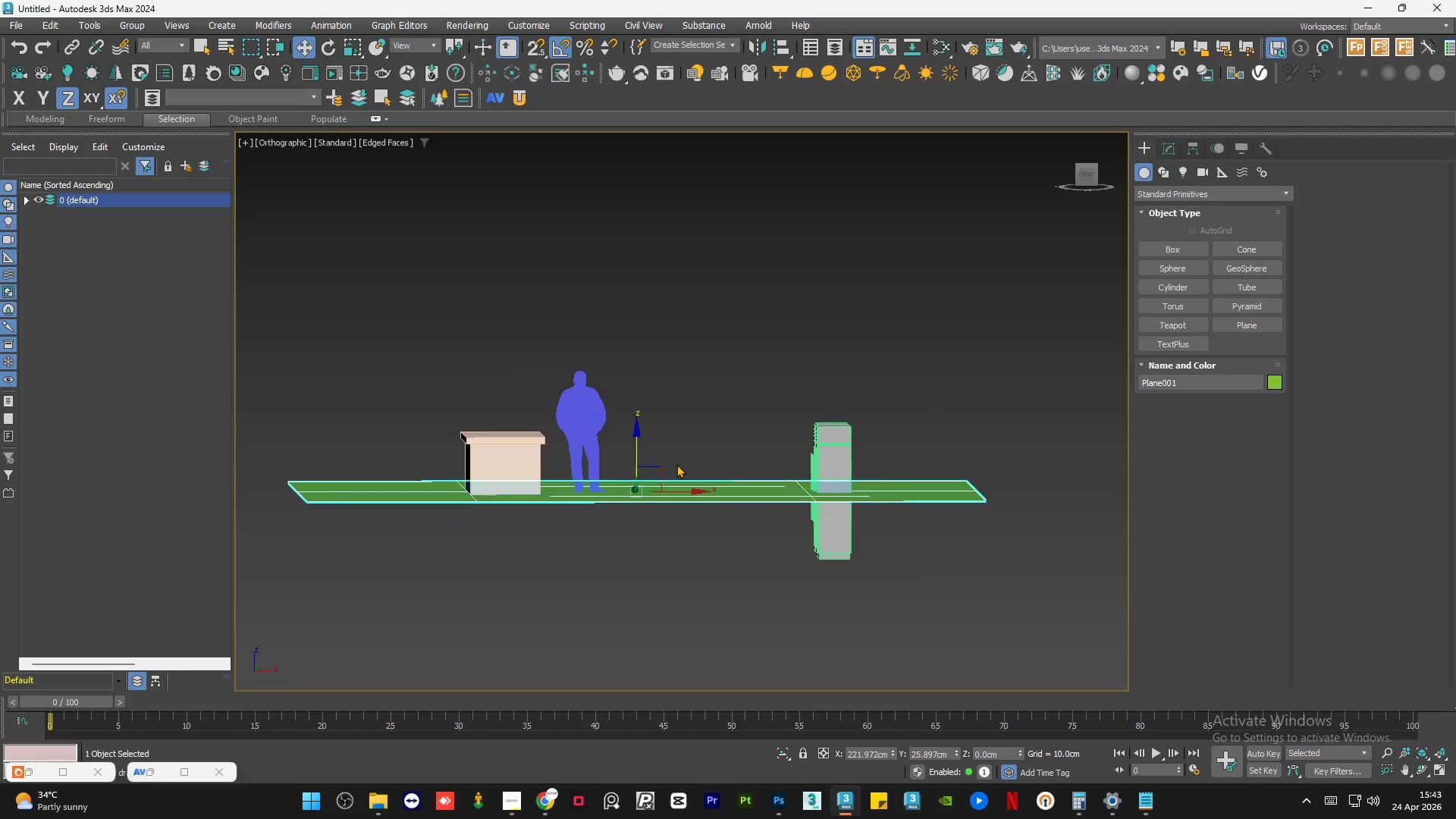 
left_click([813, 408])
 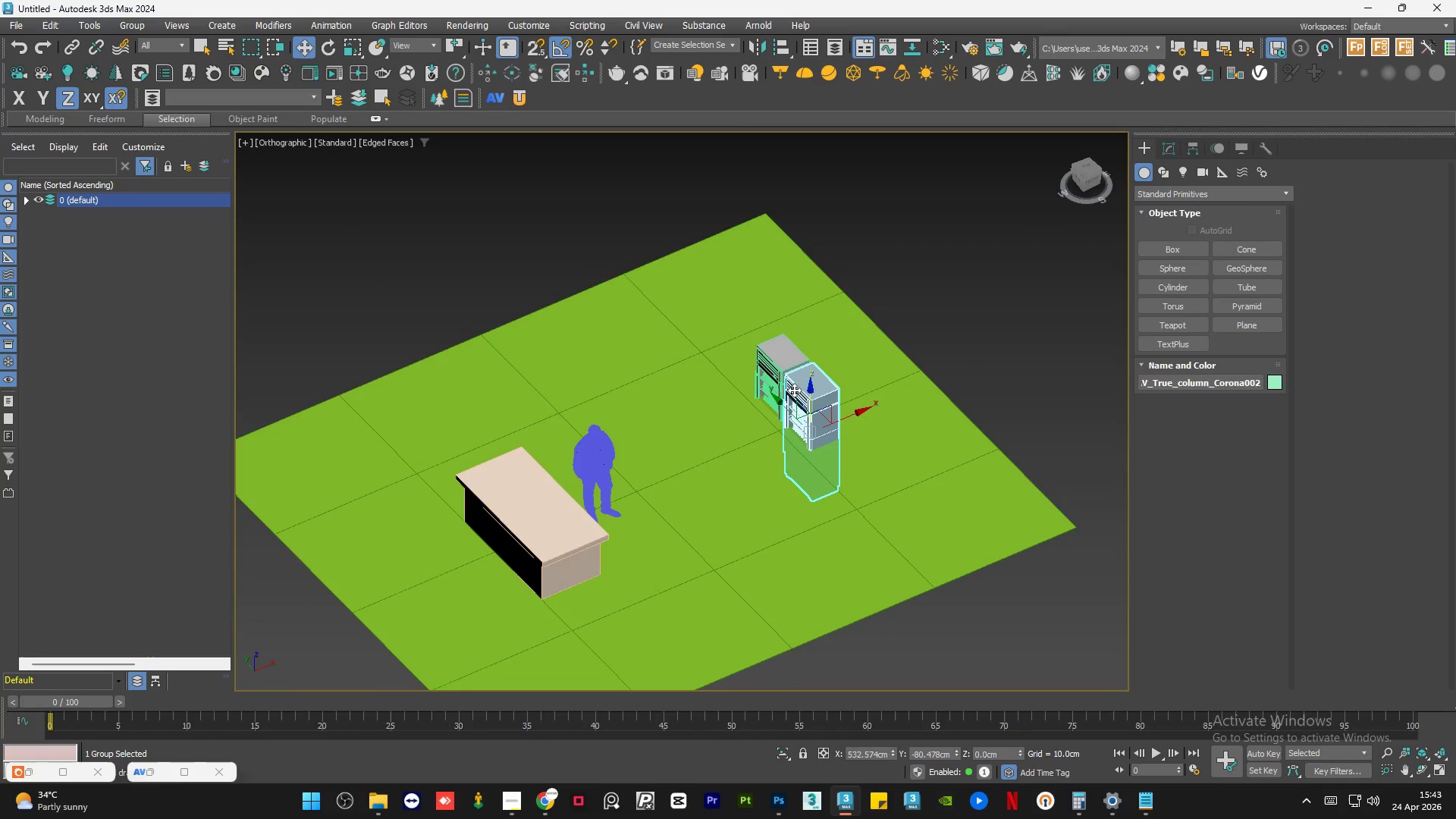 
hold_key(key=ControlLeft, duration=0.59)
left_click([779, 357])
 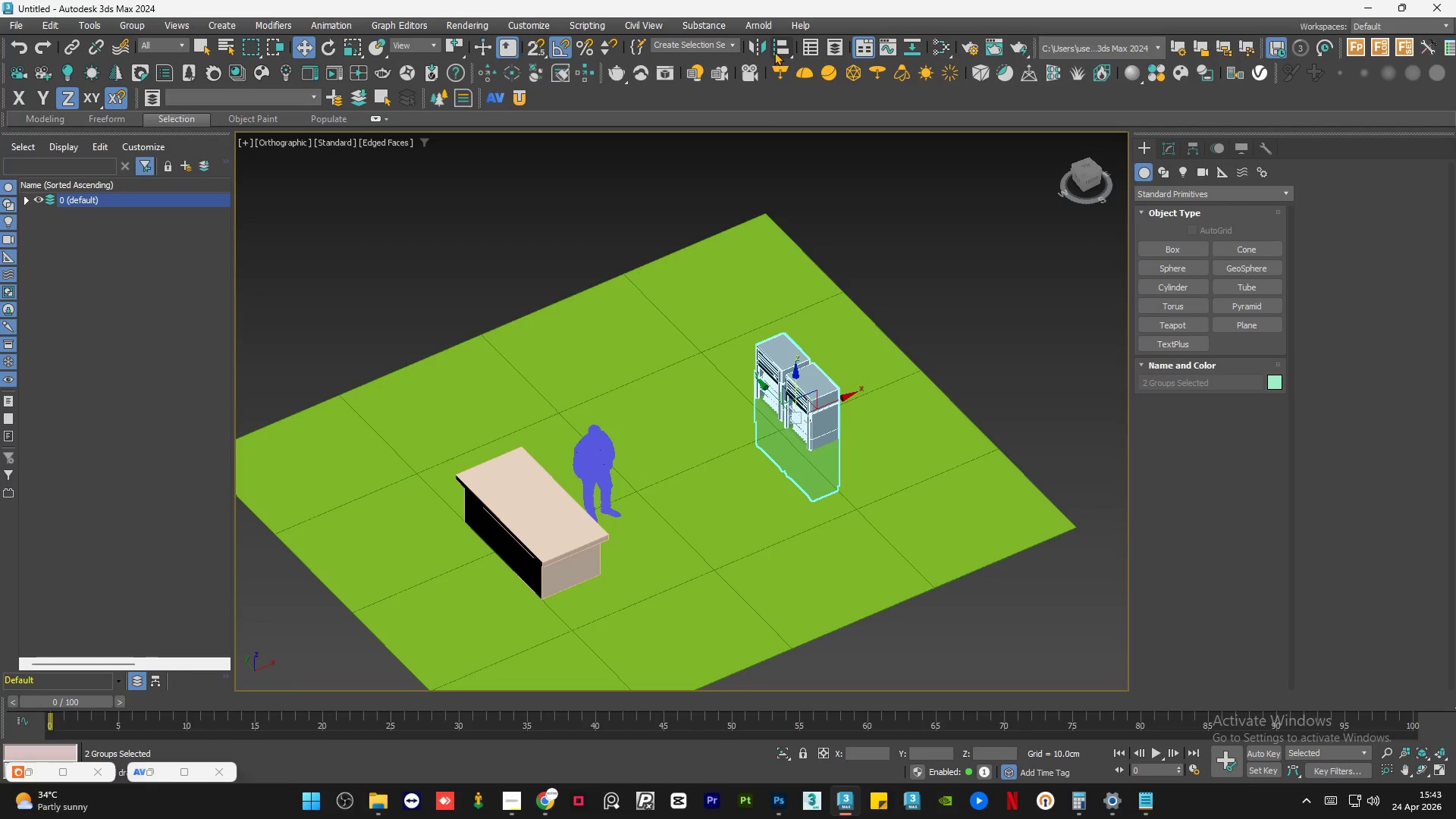 
left_click([776, 49])
 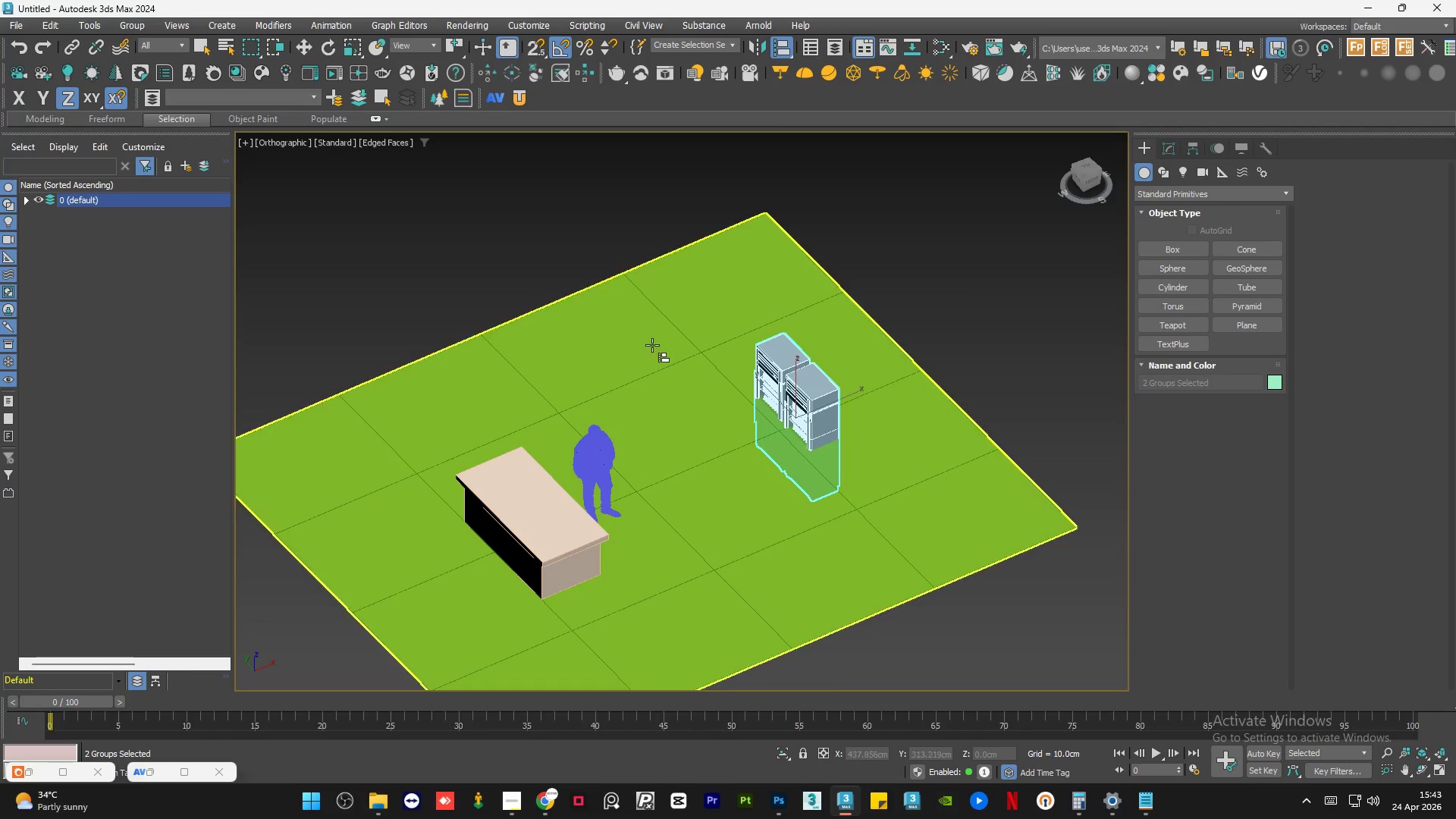 
left_click([652, 345])
 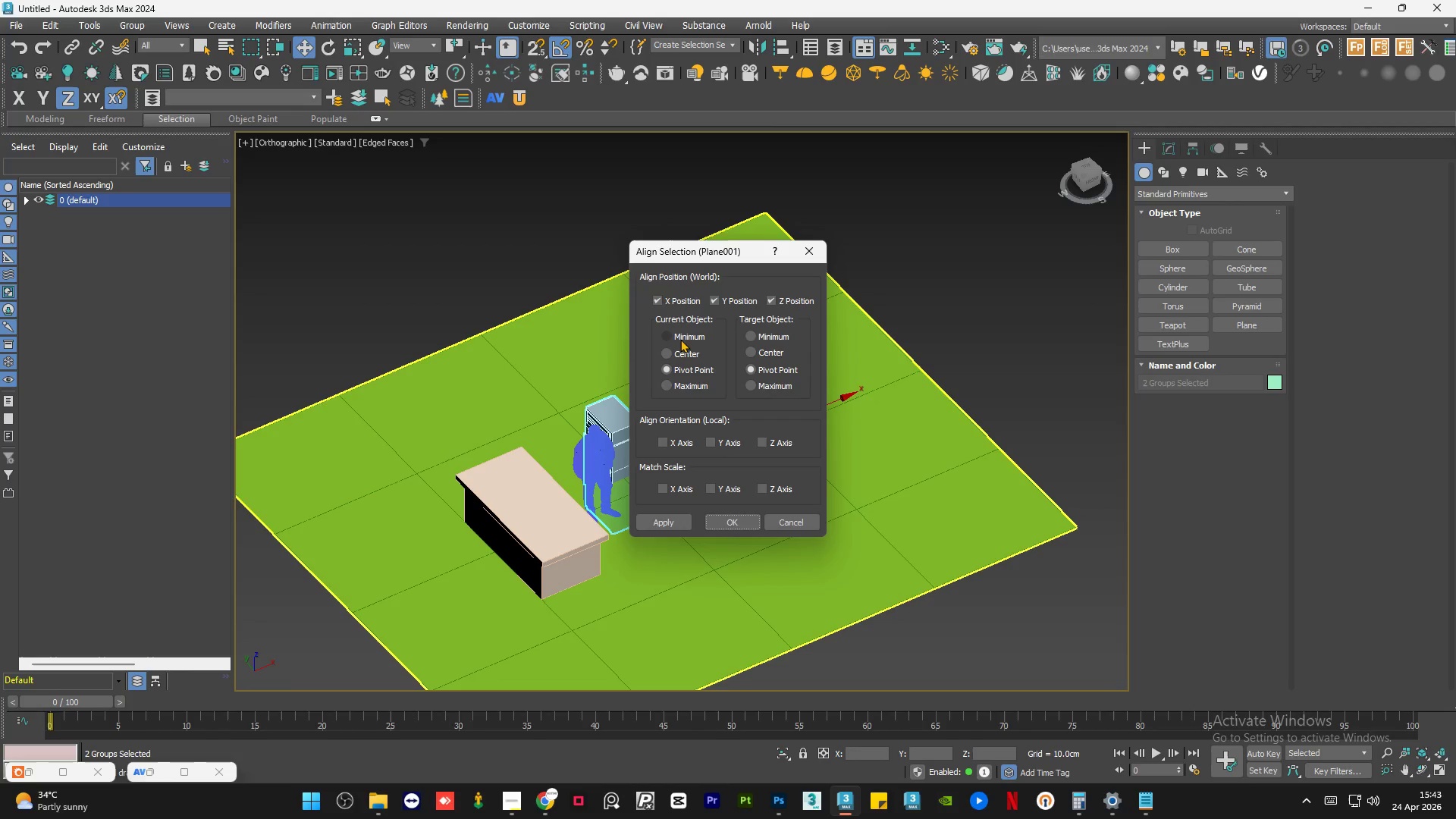 
left_click([681, 337])
 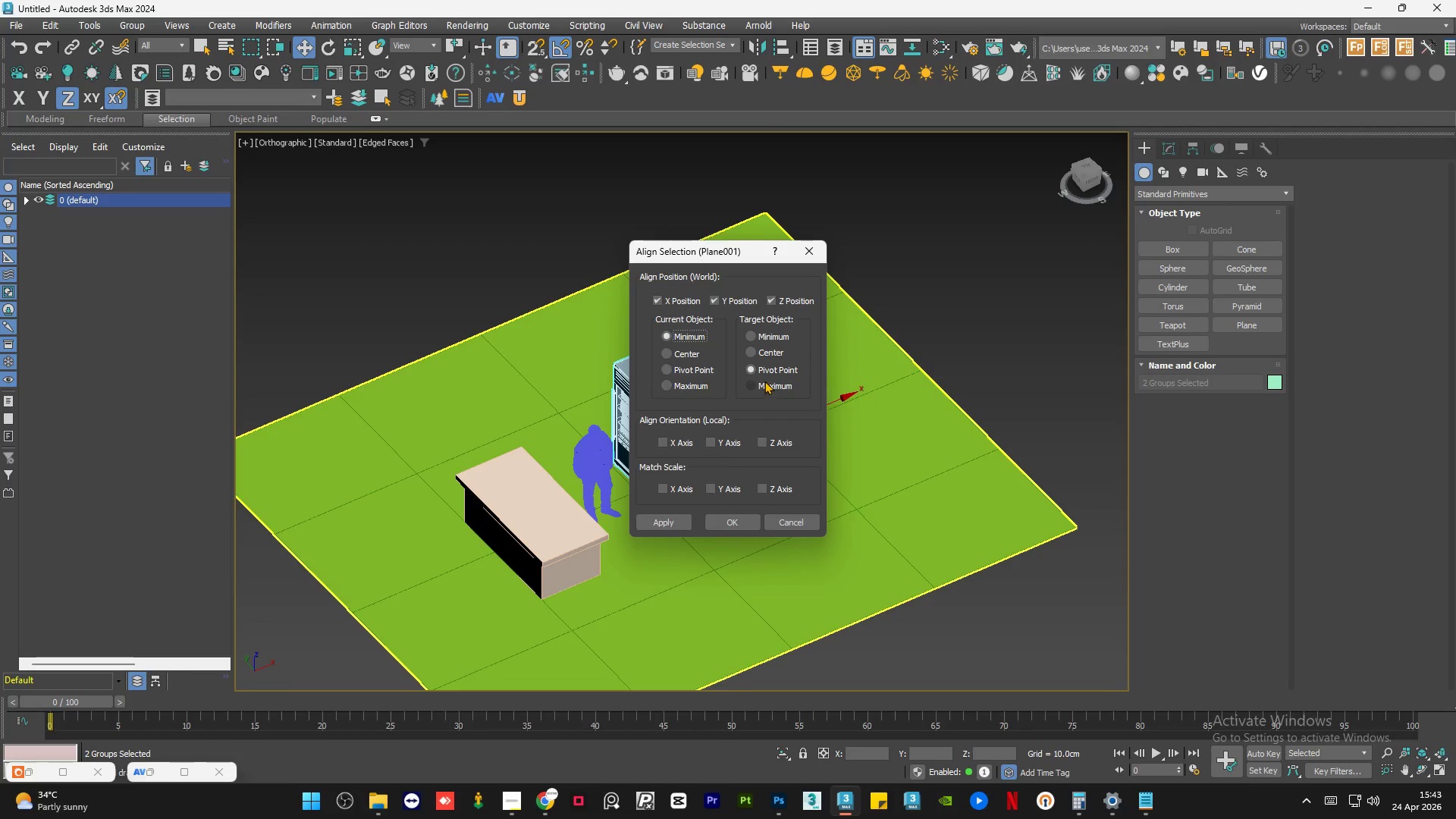 
left_click([761, 387])
 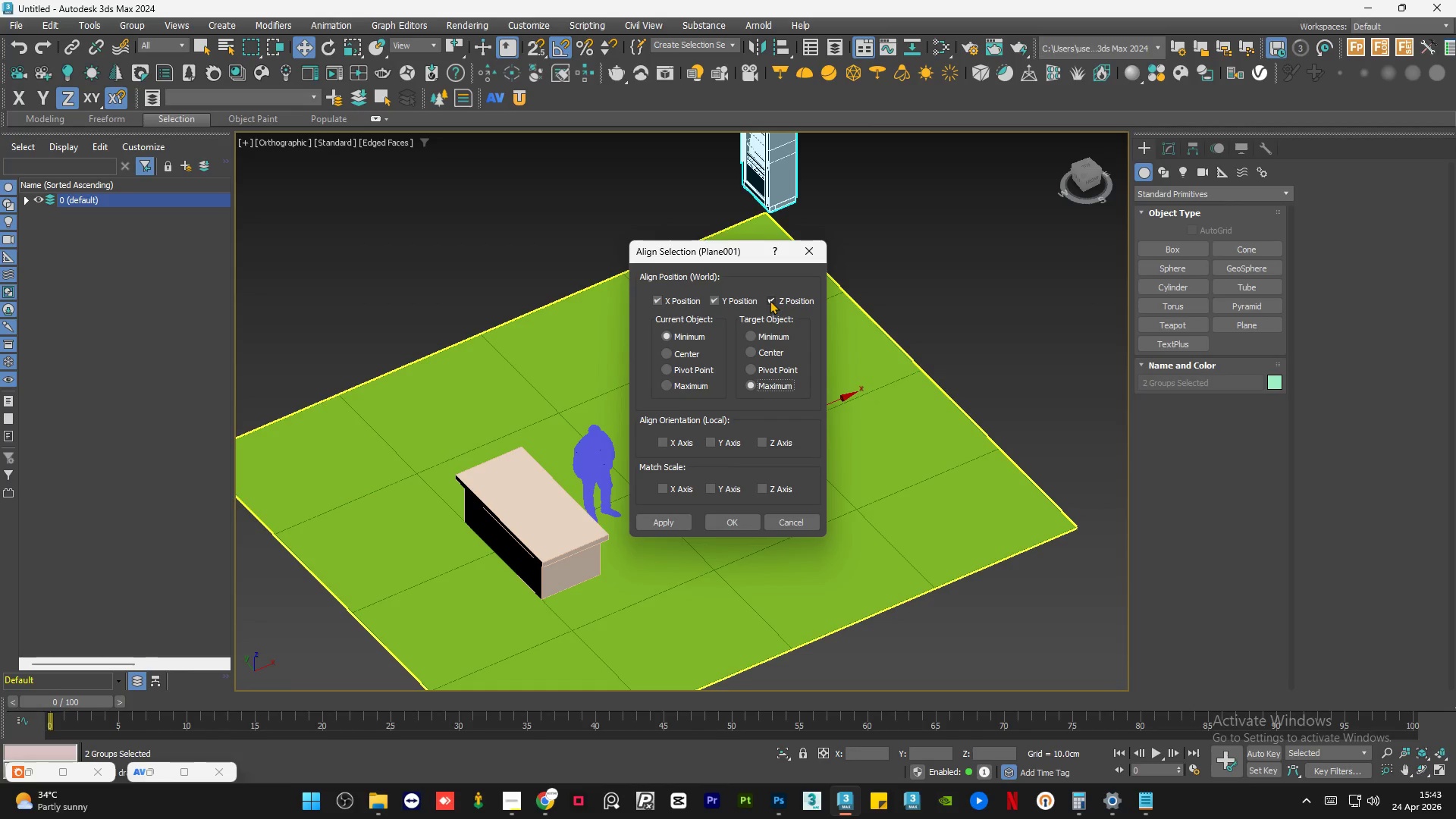 
left_click([720, 295])
 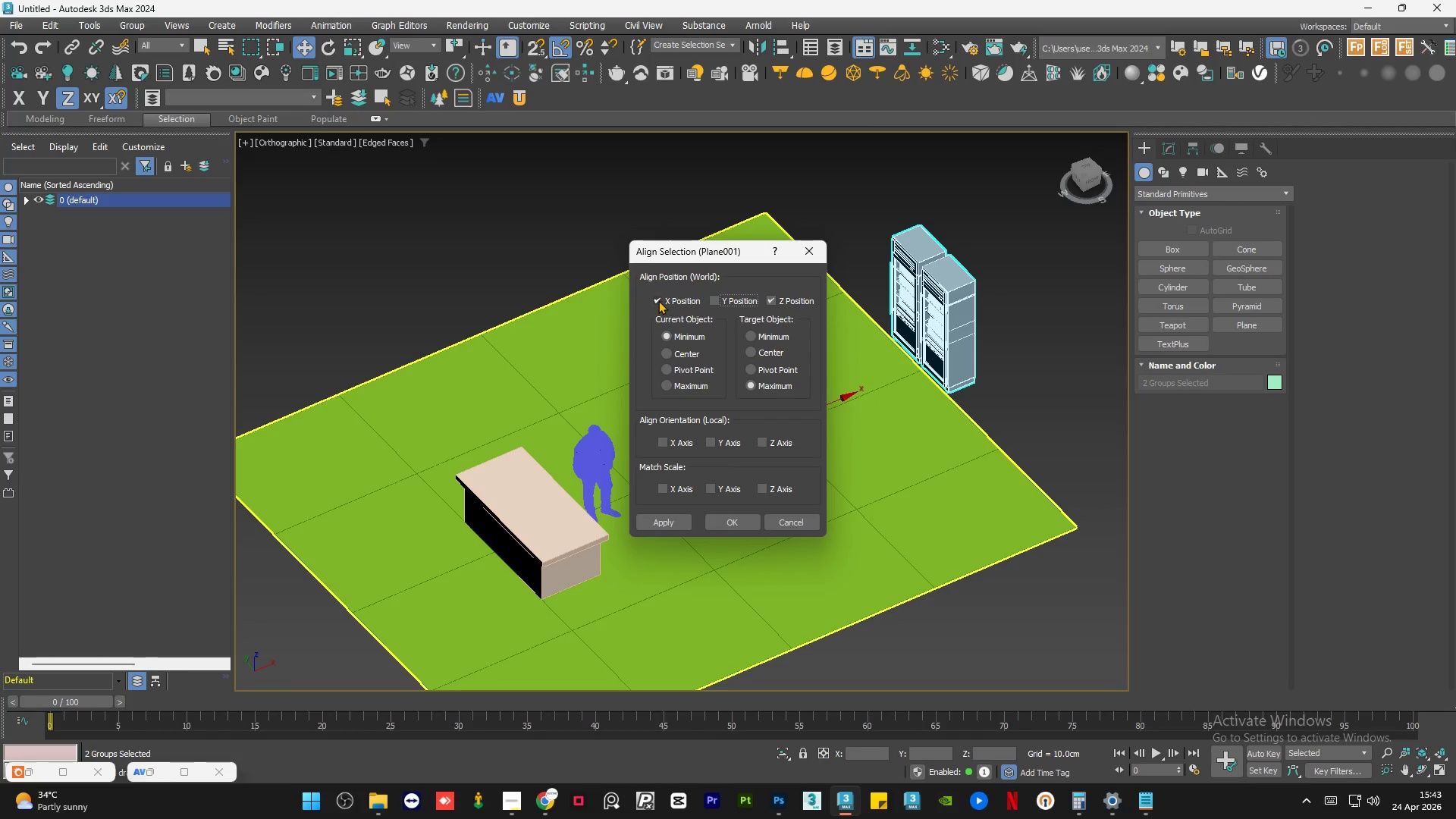 
left_click([659, 300])
 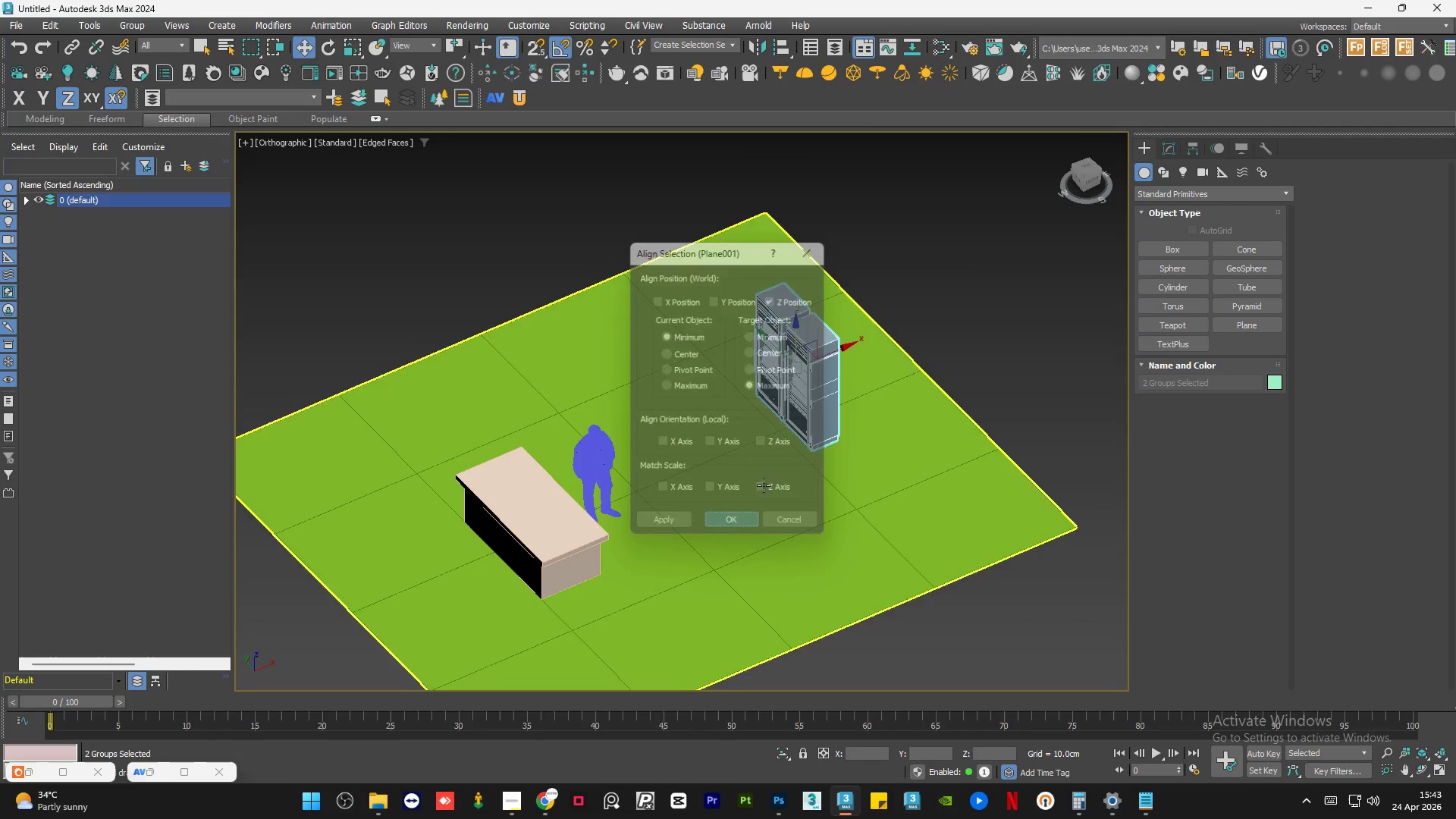 
double_click([977, 340])
 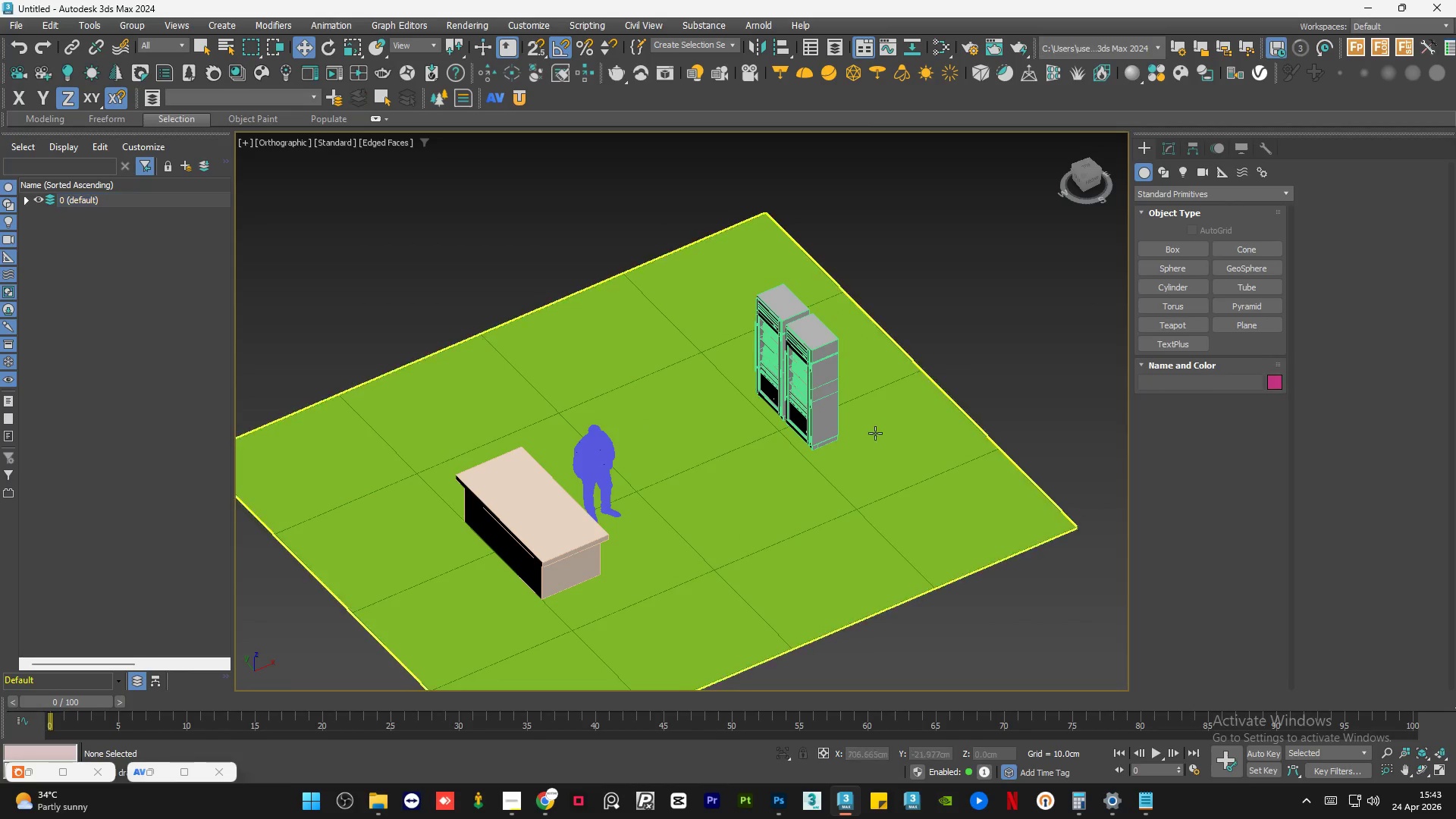 
hold_key(key=AltLeft, duration=0.61)
 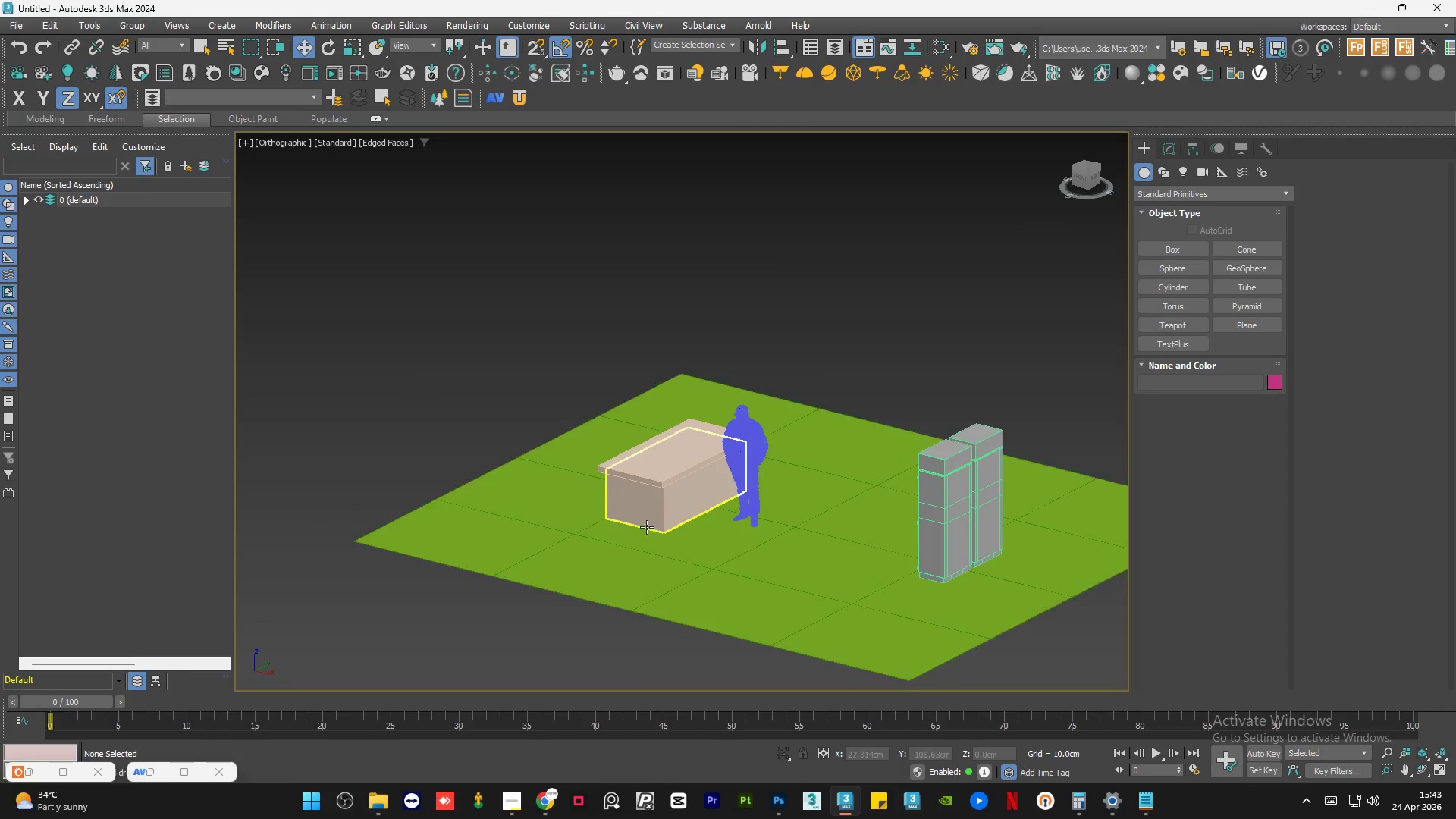 
left_click([661, 527])
 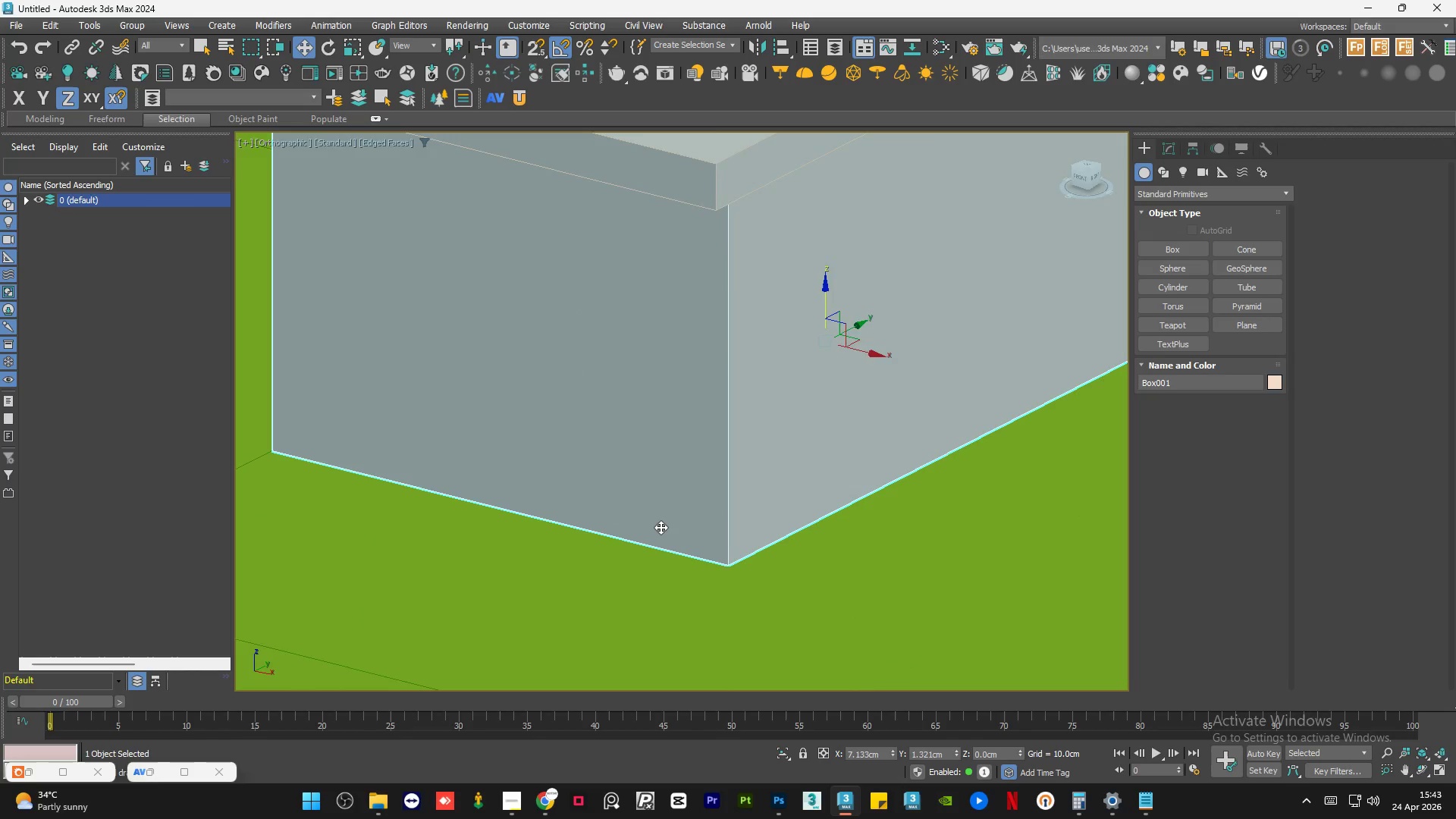 
scroll: coordinate [661, 527], scroll_direction: up, amount: 6.0
 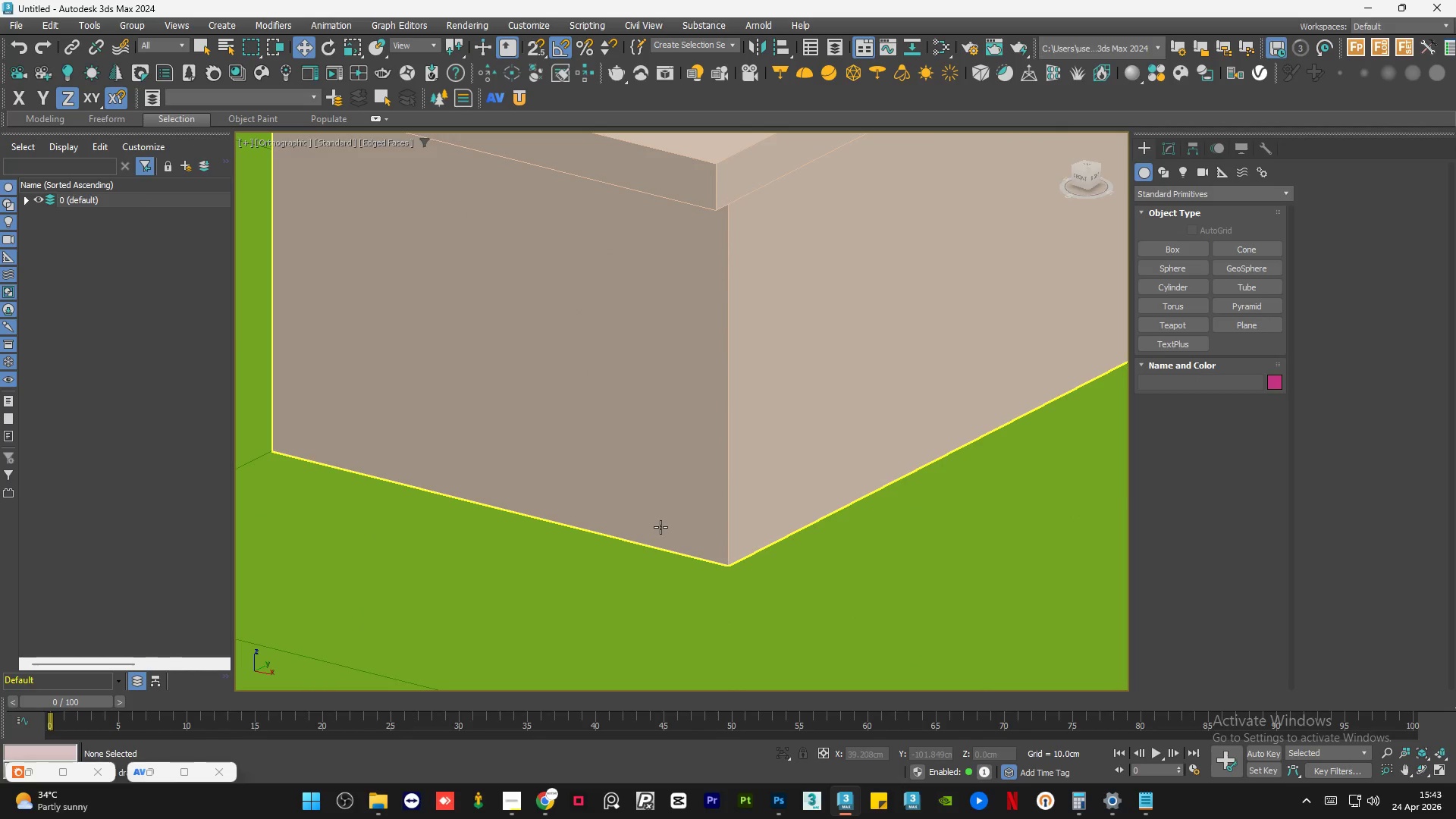 
scroll: coordinate [661, 527], scroll_direction: down, amount: 6.0
 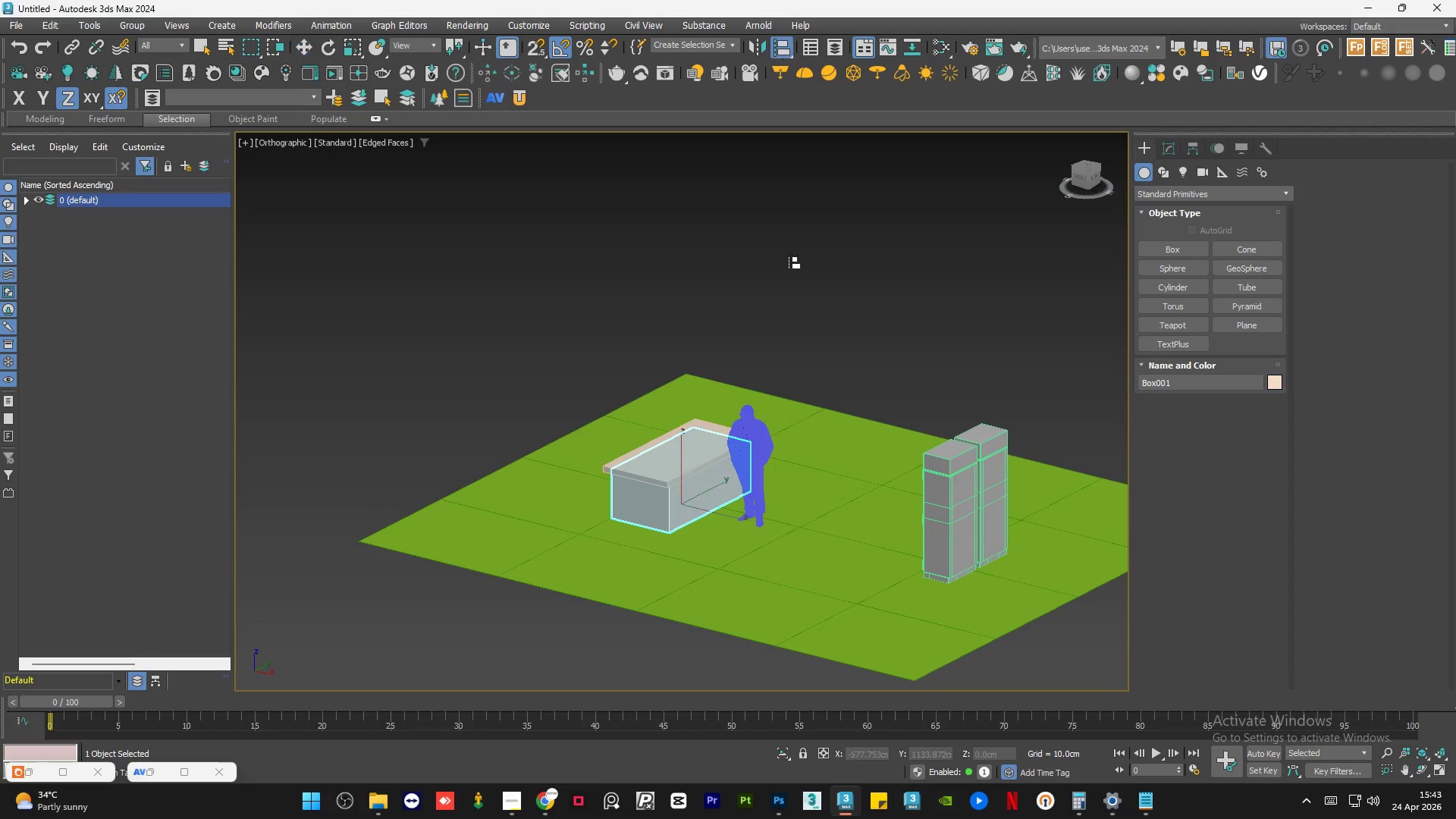 
left_click([783, 554])
 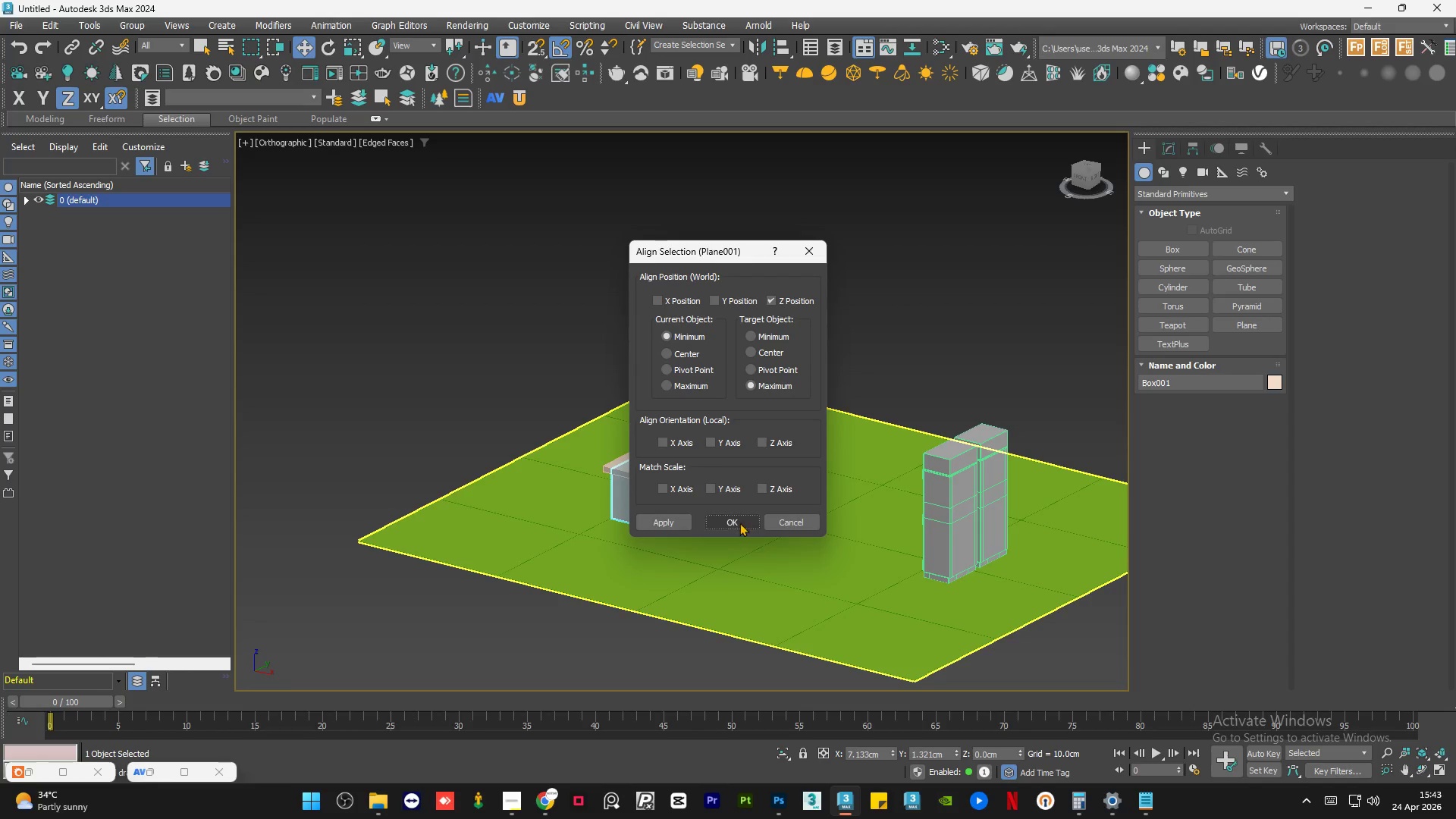 
left_click([734, 518])
 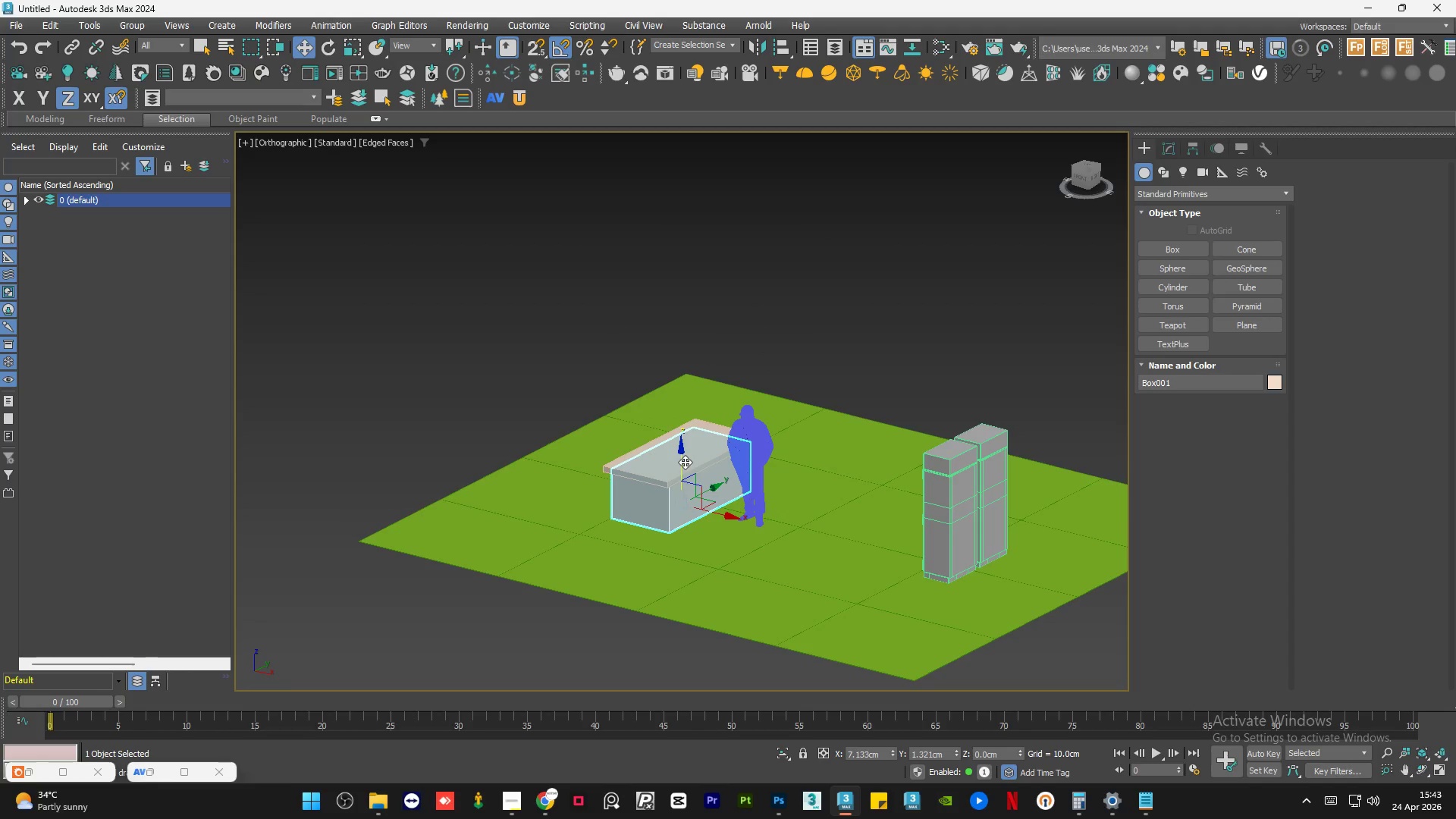 
double_click([655, 454])
 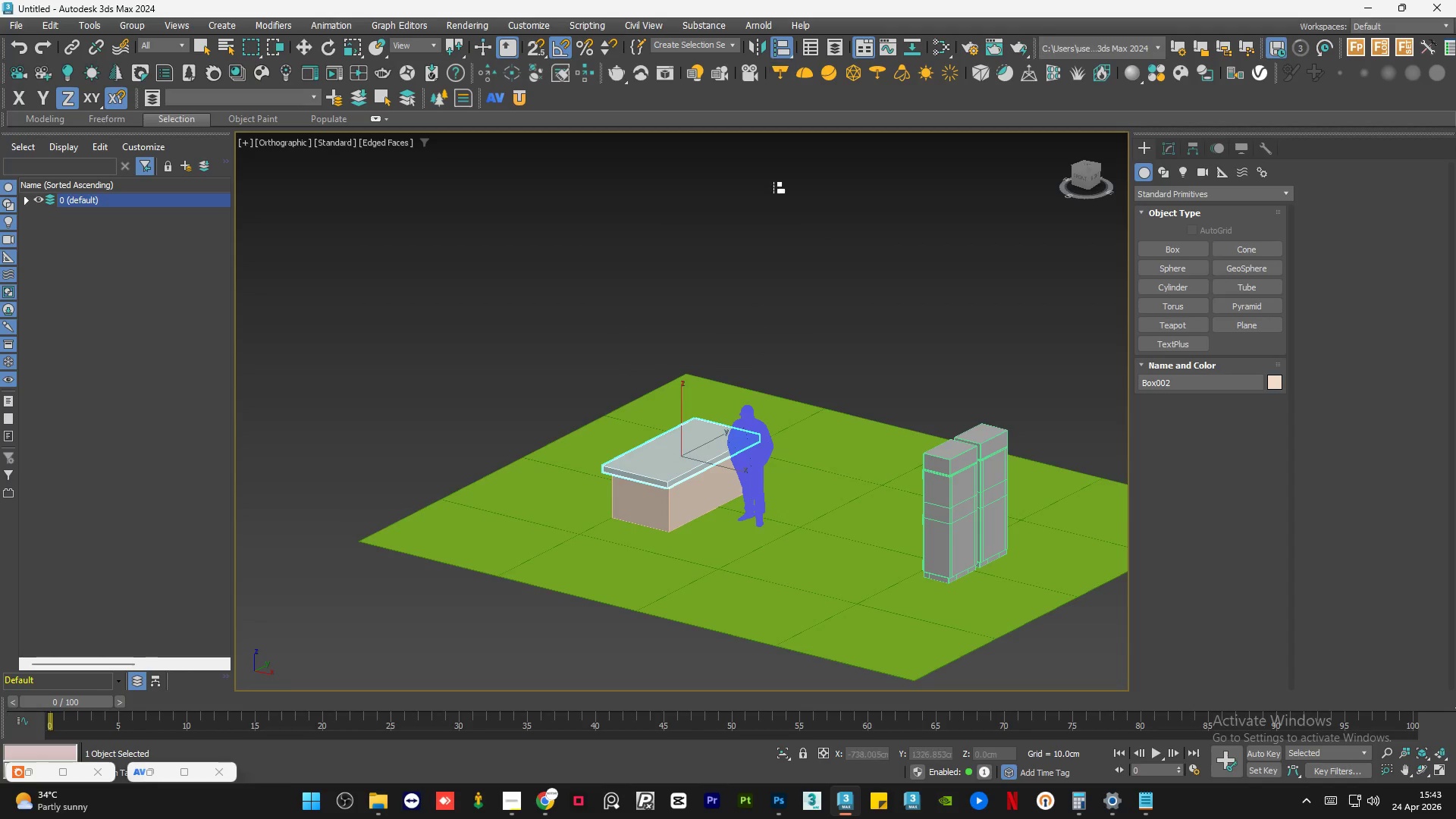 
left_click([654, 499])
 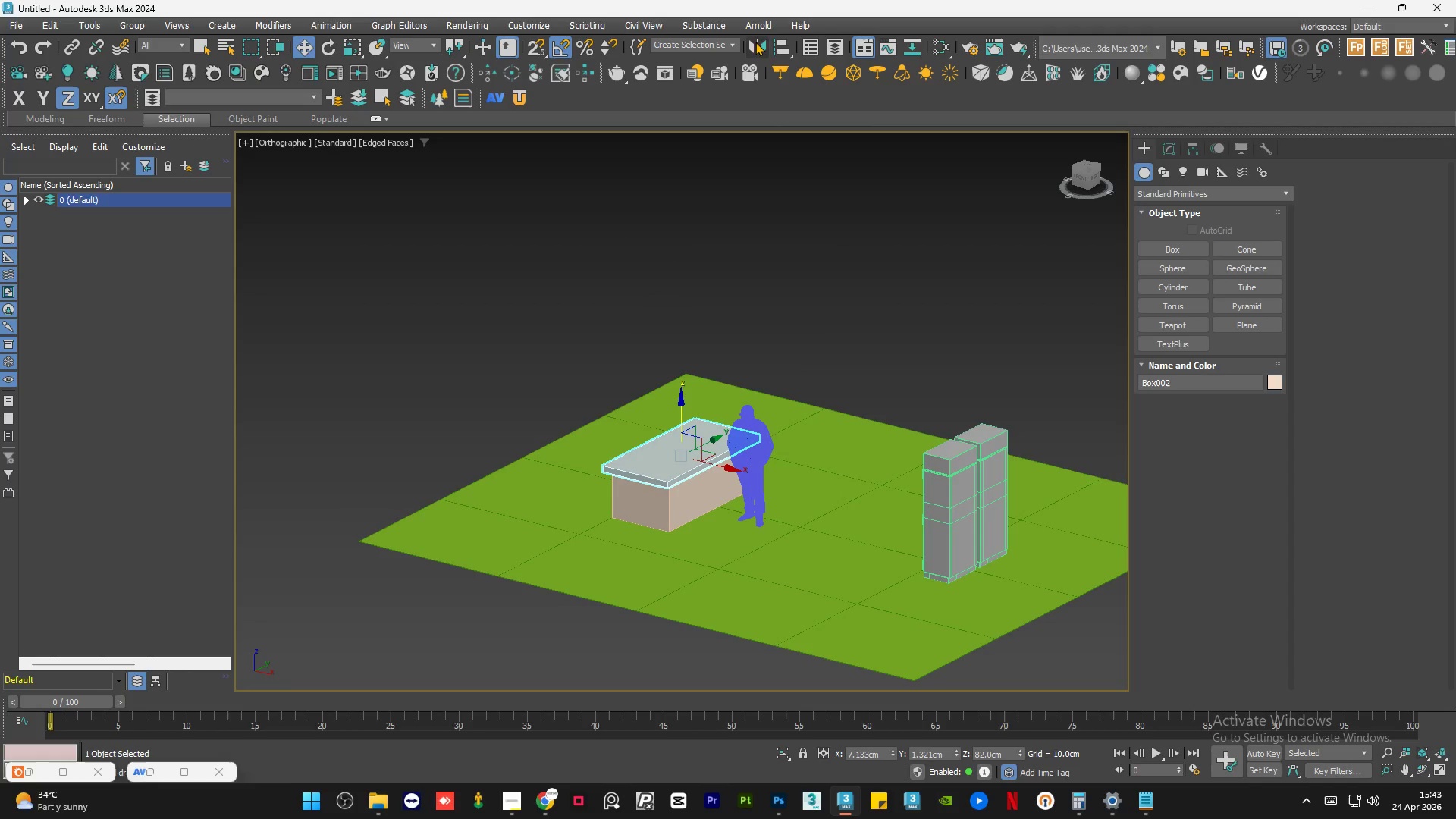 
left_click([780, 44])
 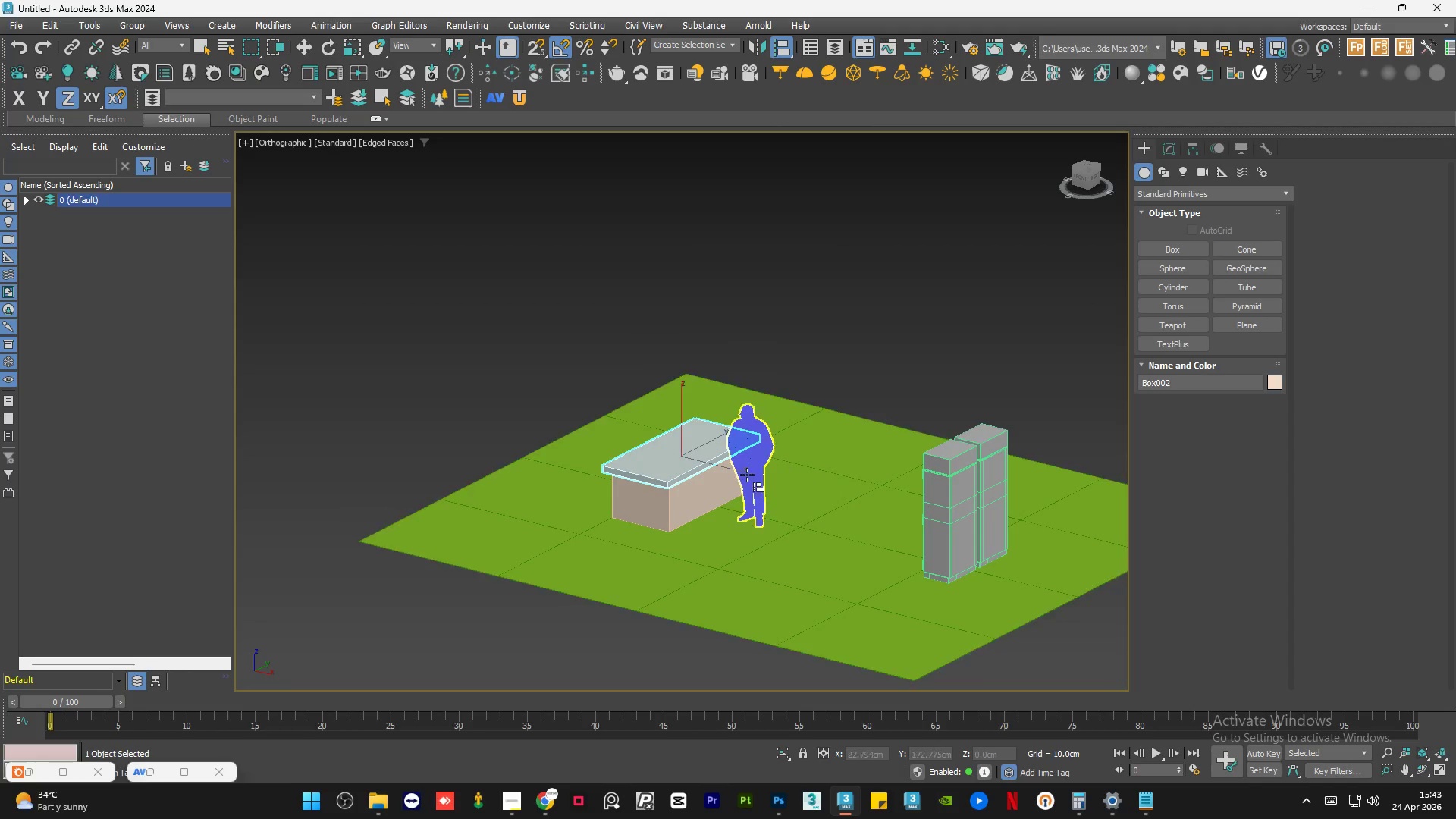 
left_click([744, 474])
 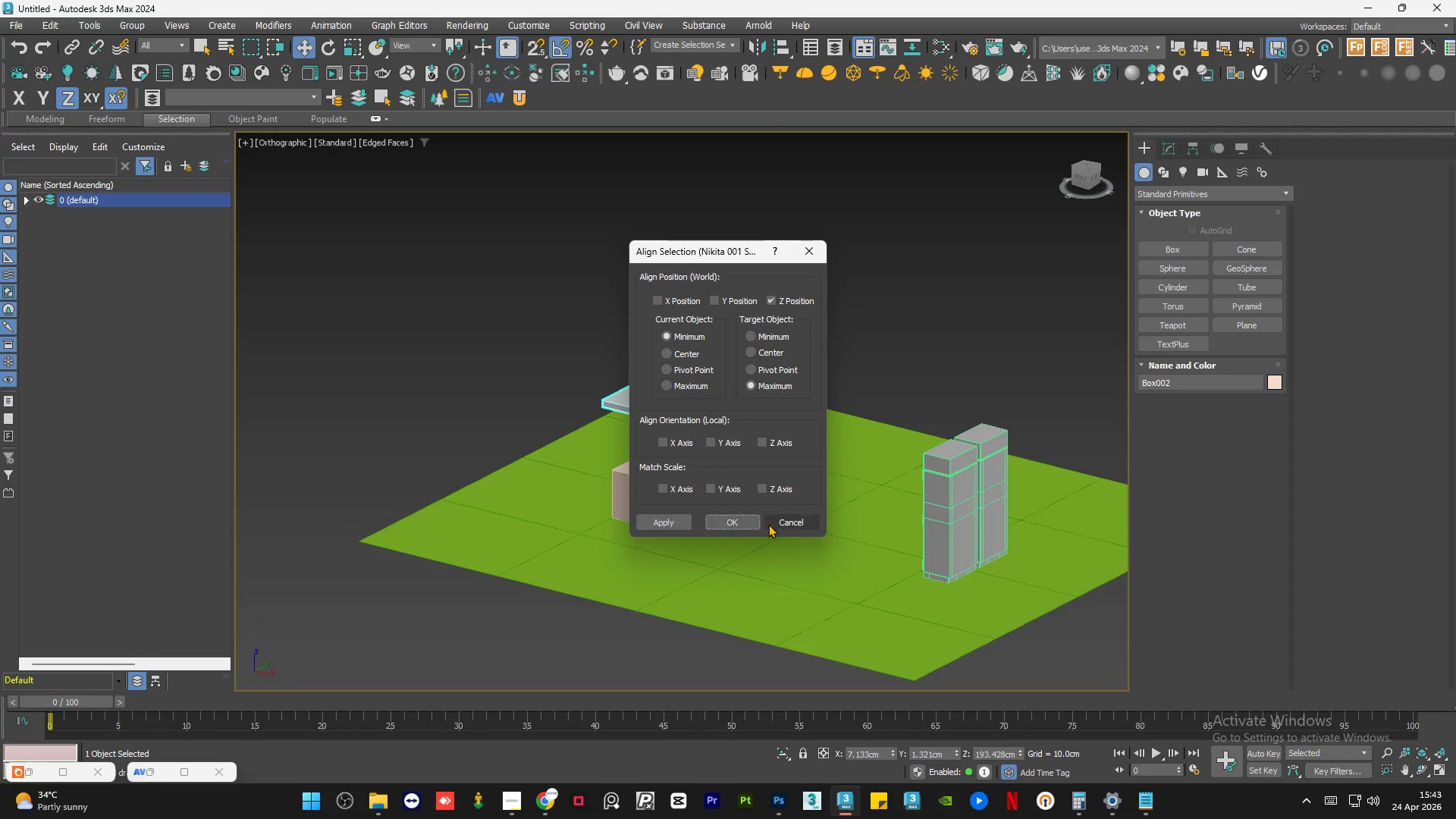 
left_click([783, 524])
 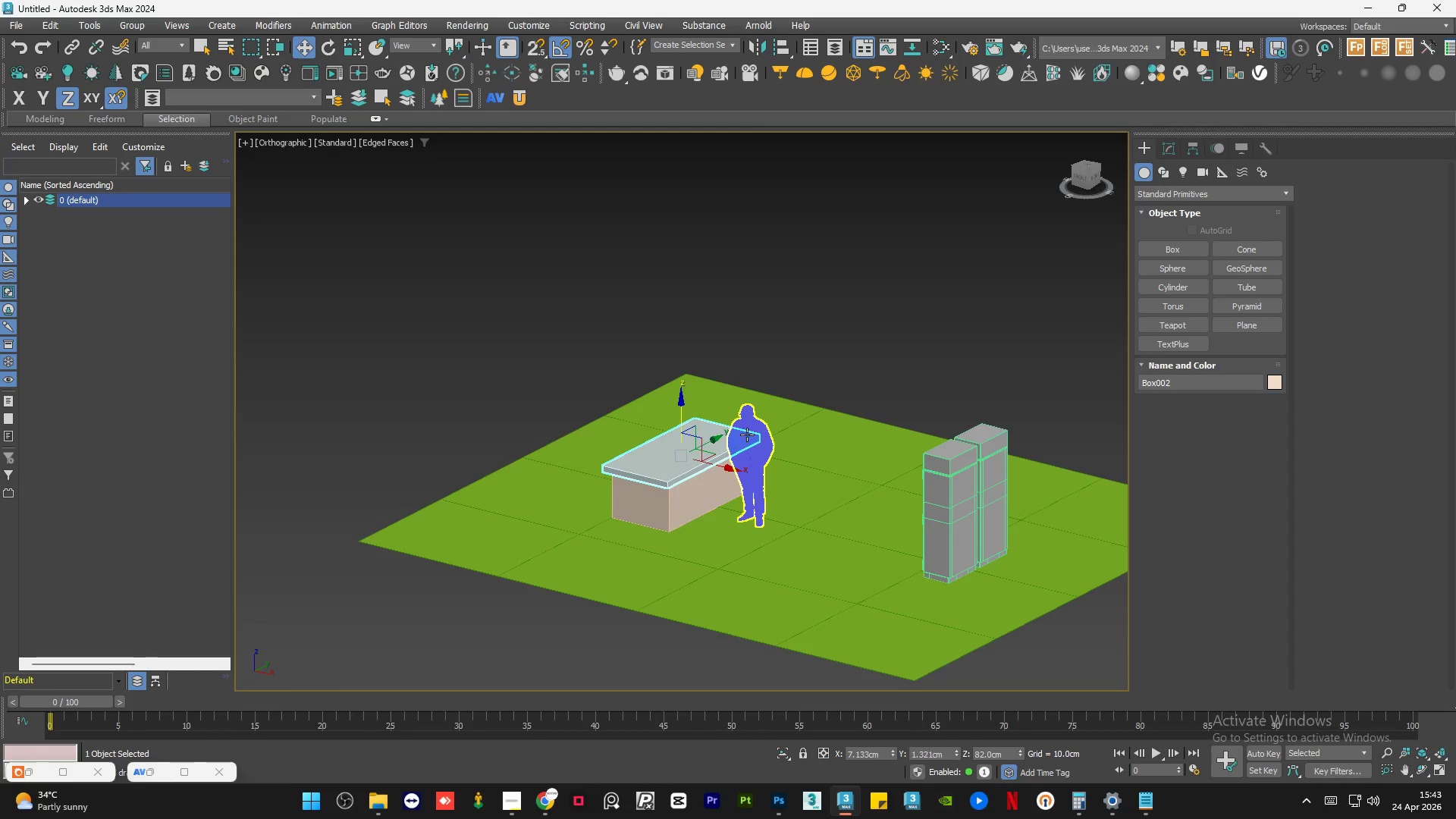 
left_click([752, 441])
 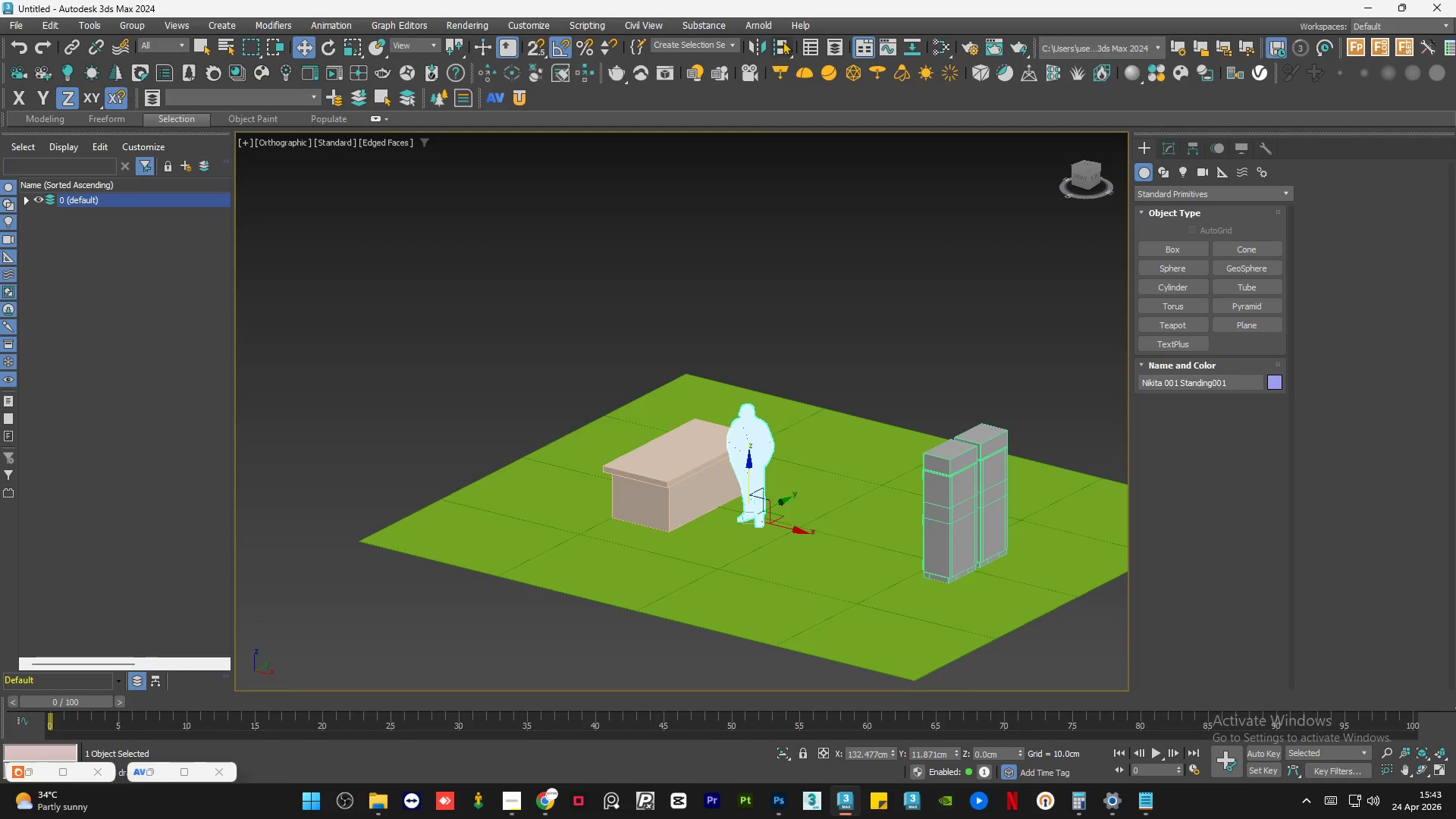 
left_click([780, 45])
 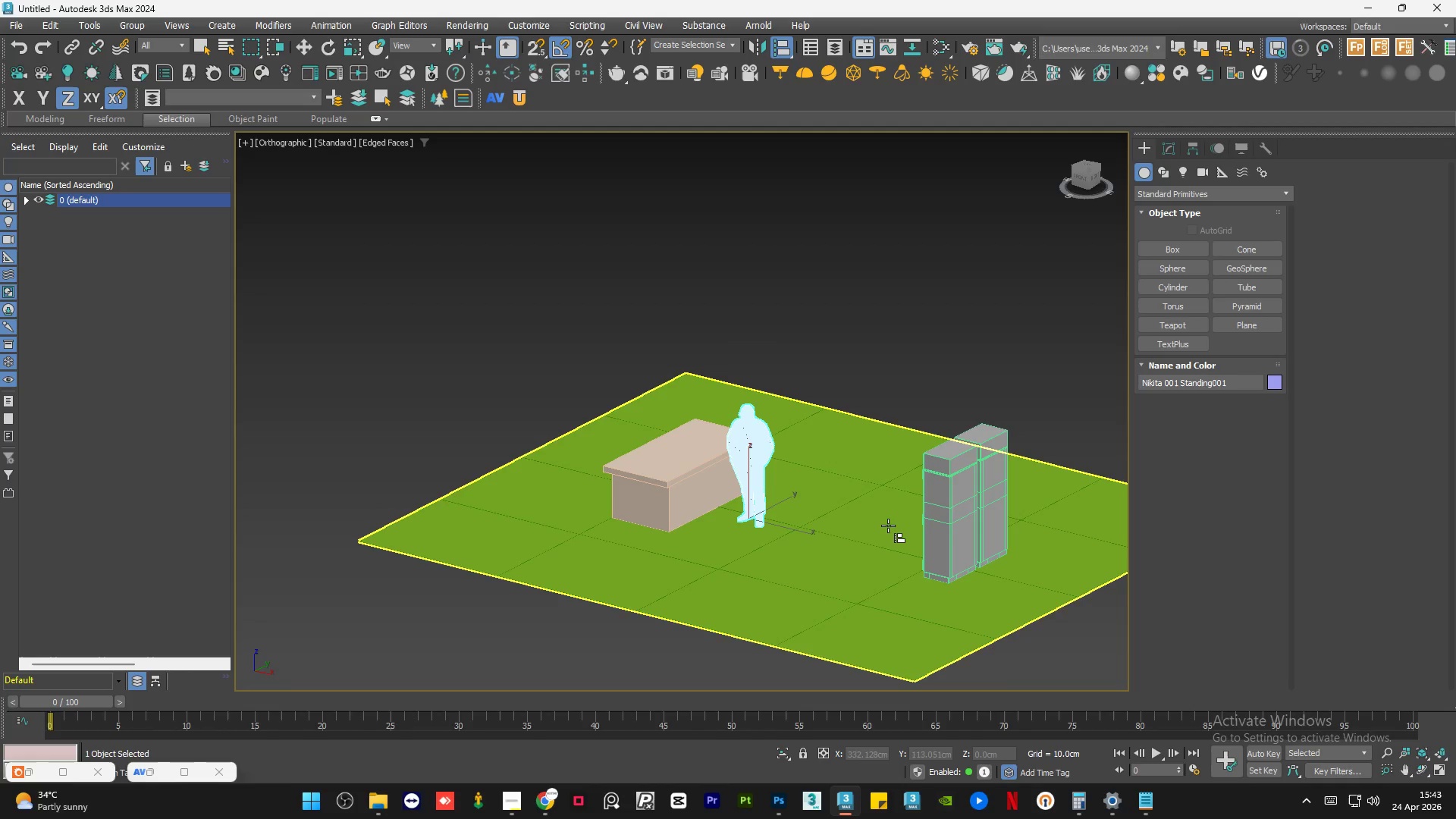 
left_click([888, 526])
 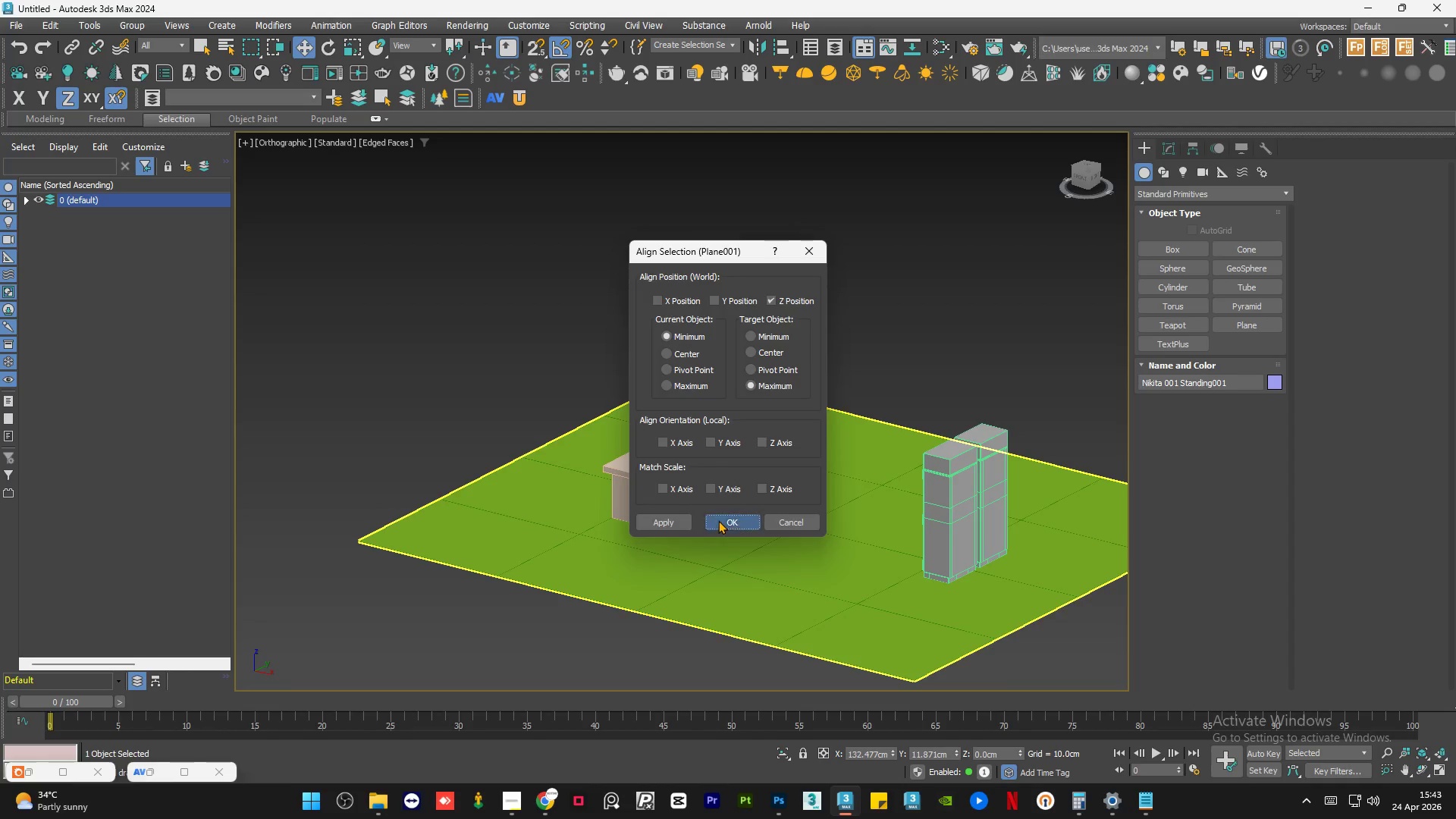 
double_click([819, 337])
 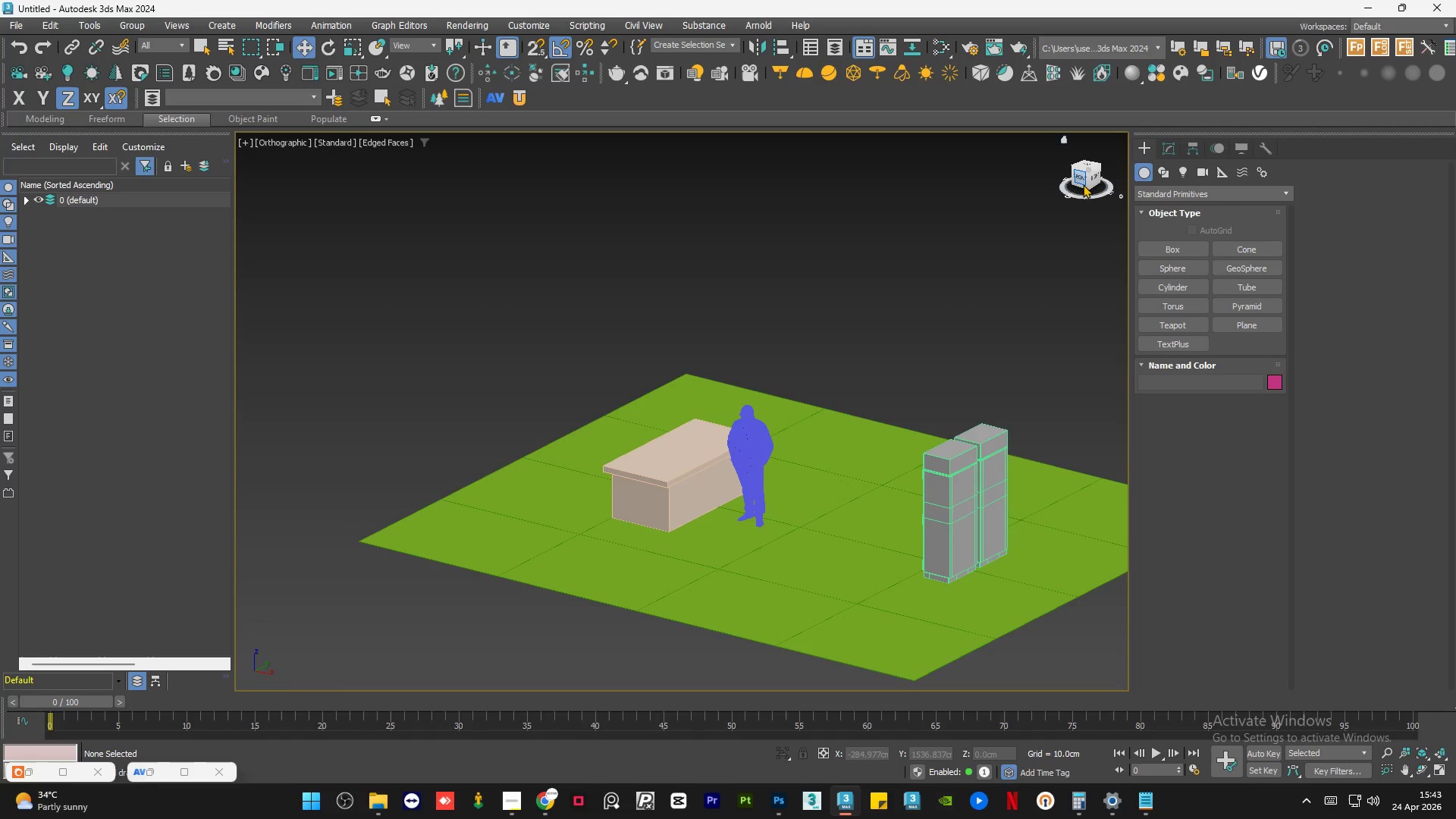 
left_click([1084, 180])
 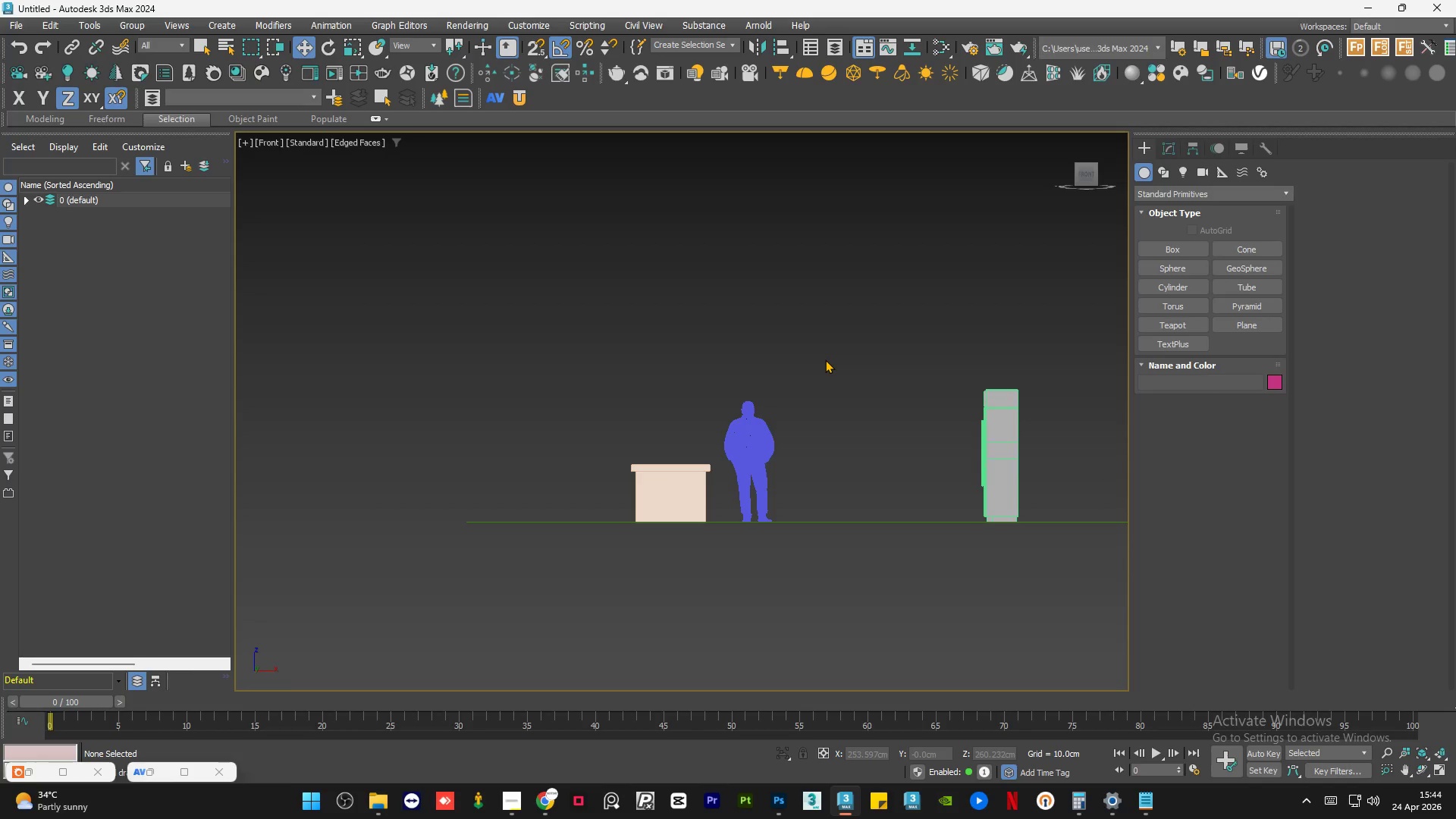 
wait(27.88)
 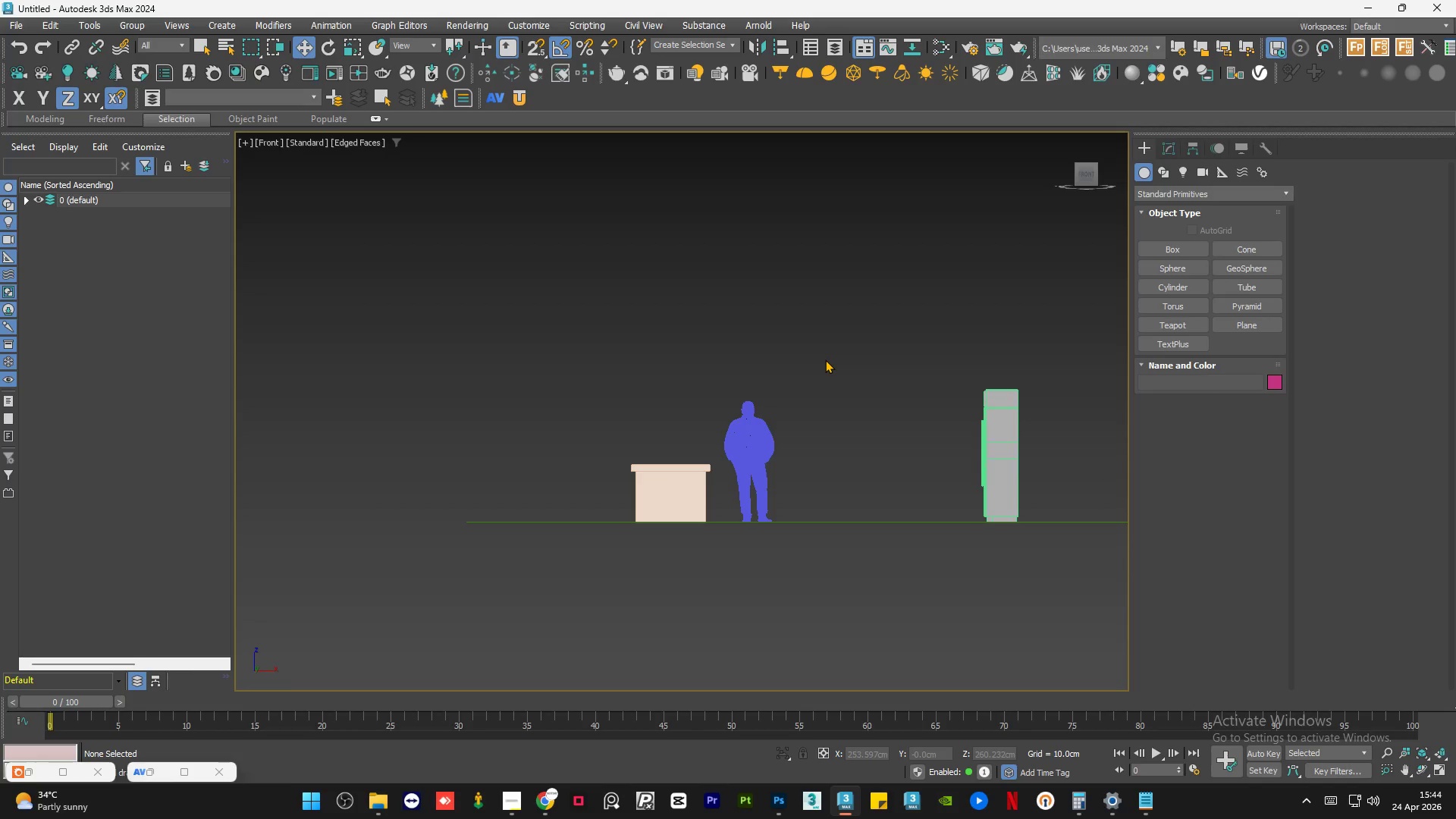 
left_click_drag(start_coordinate=[1041, 352], to_coordinate=[968, 467])
 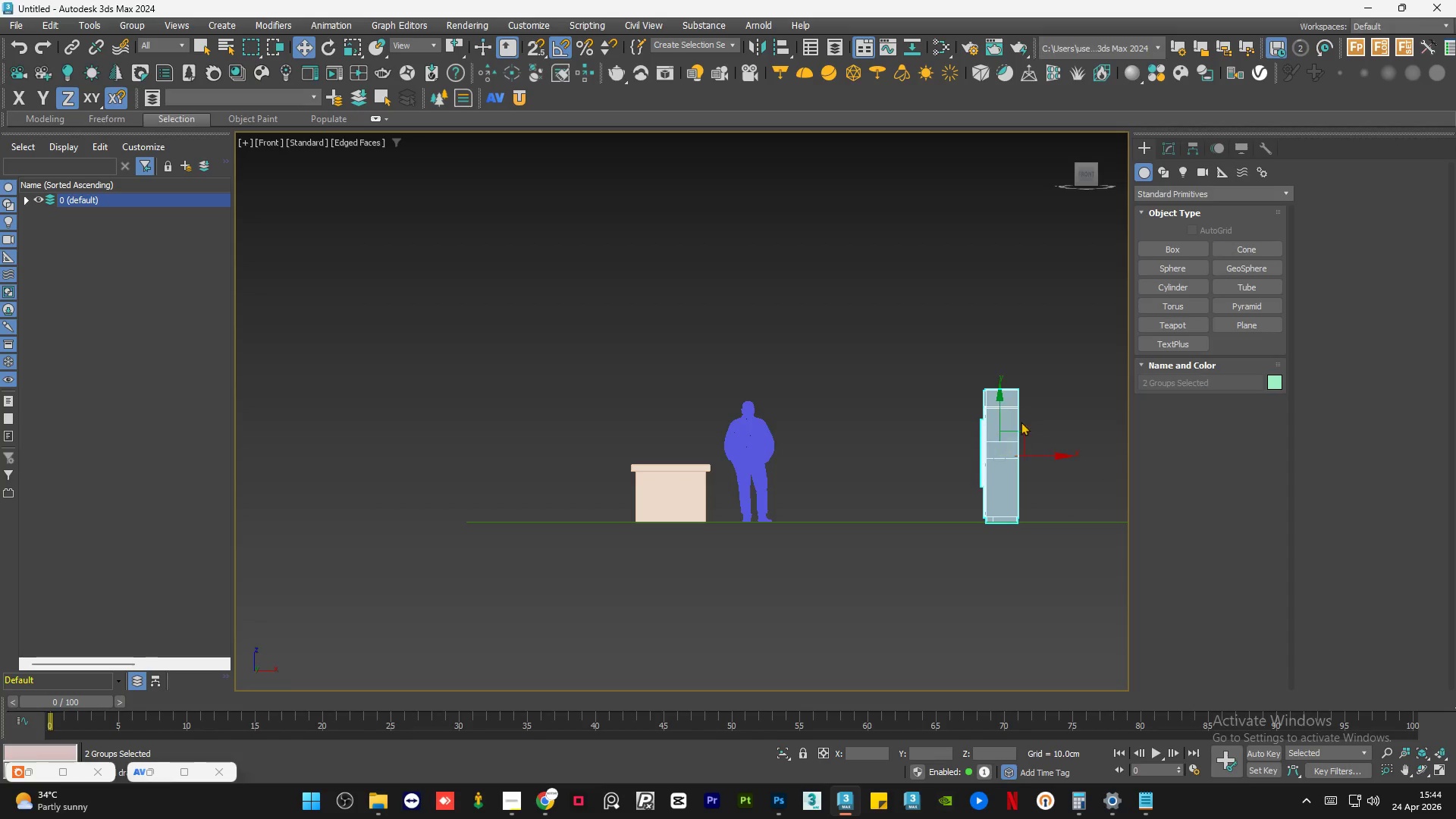 
scroll: coordinate [1017, 413], scroll_direction: up, amount: 5.0
 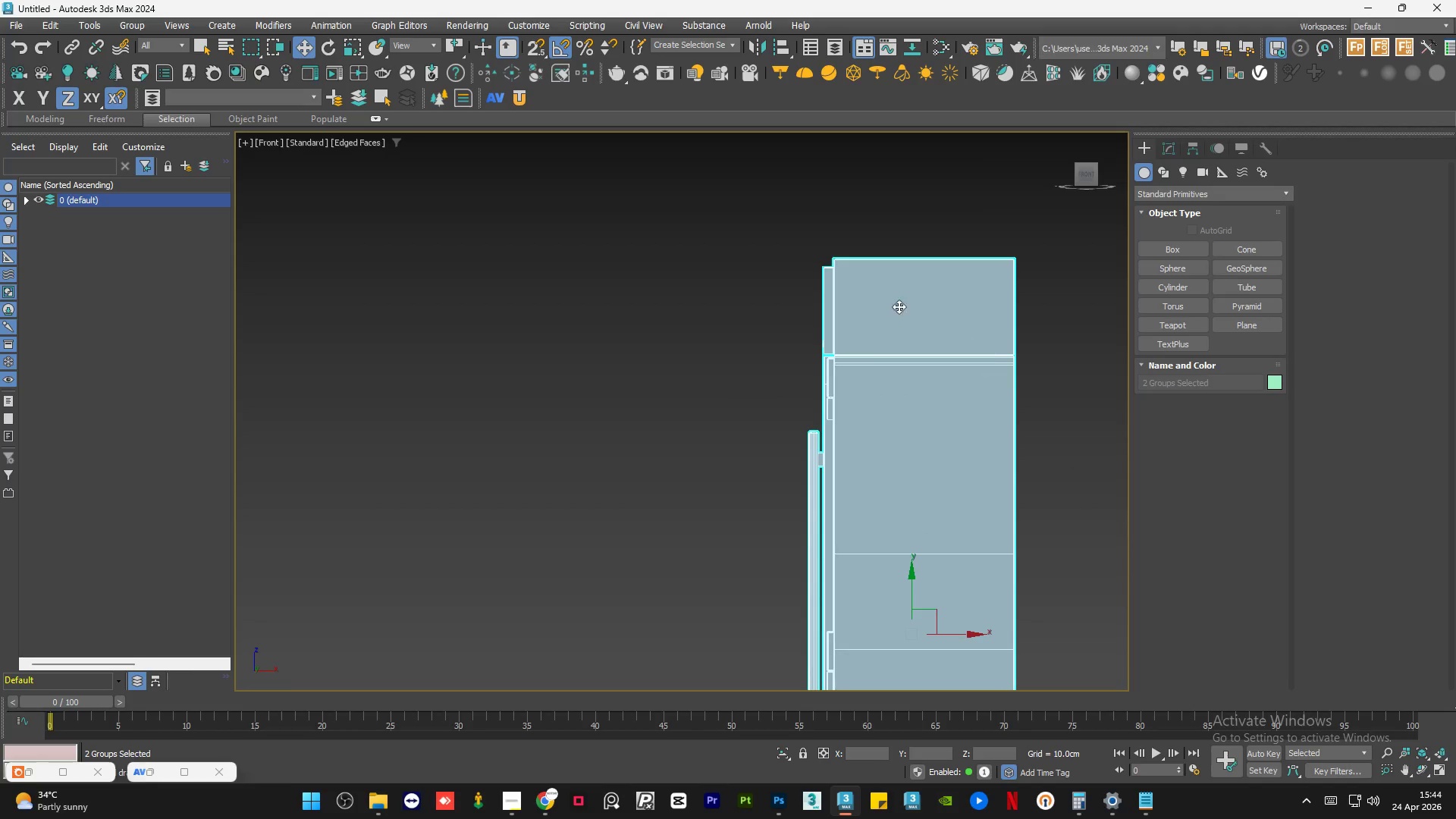 
scroll: coordinate [874, 291], scroll_direction: down, amount: 6.0
 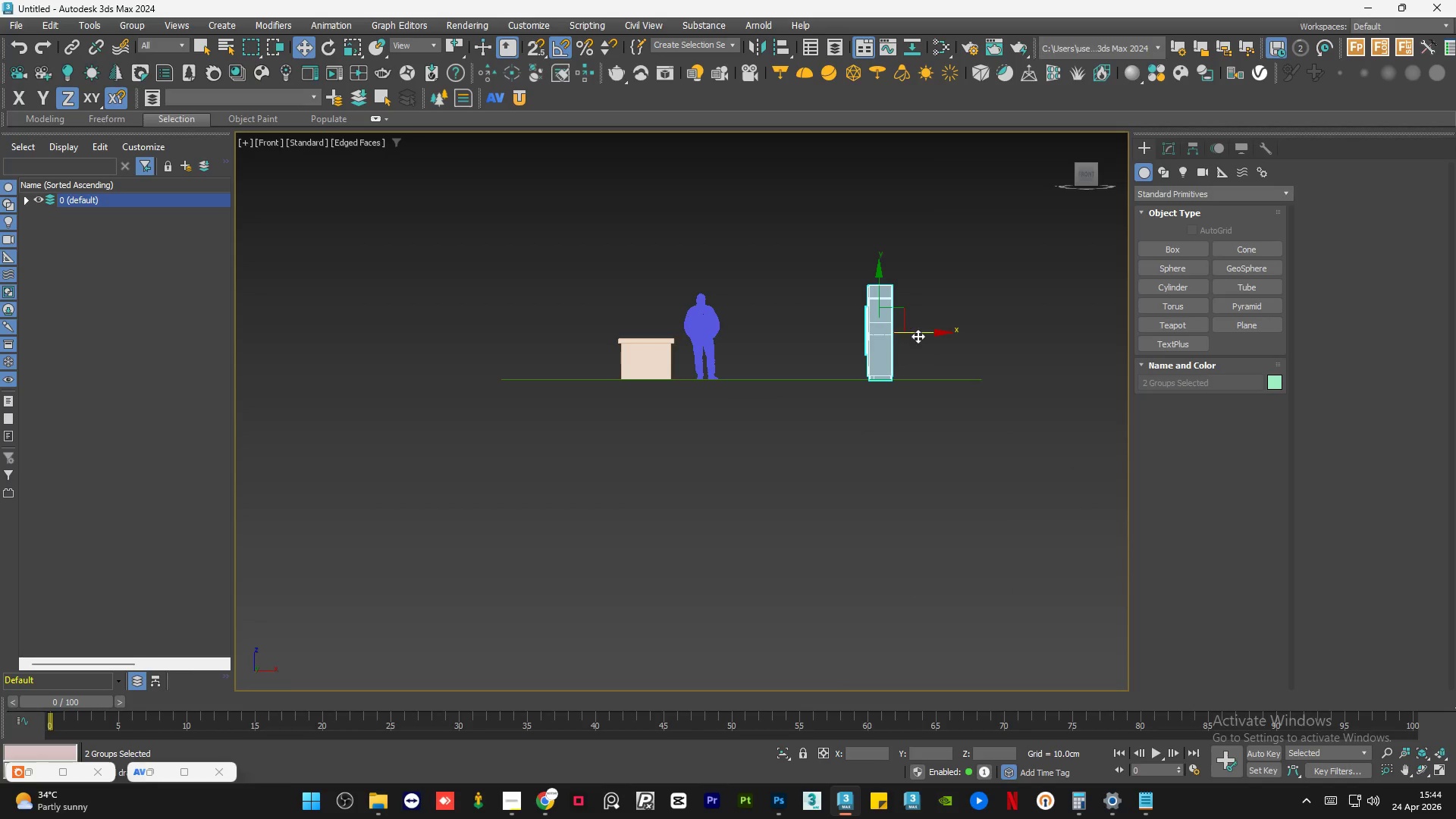 
left_click_drag(start_coordinate=[918, 334], to_coordinate=[817, 324])
 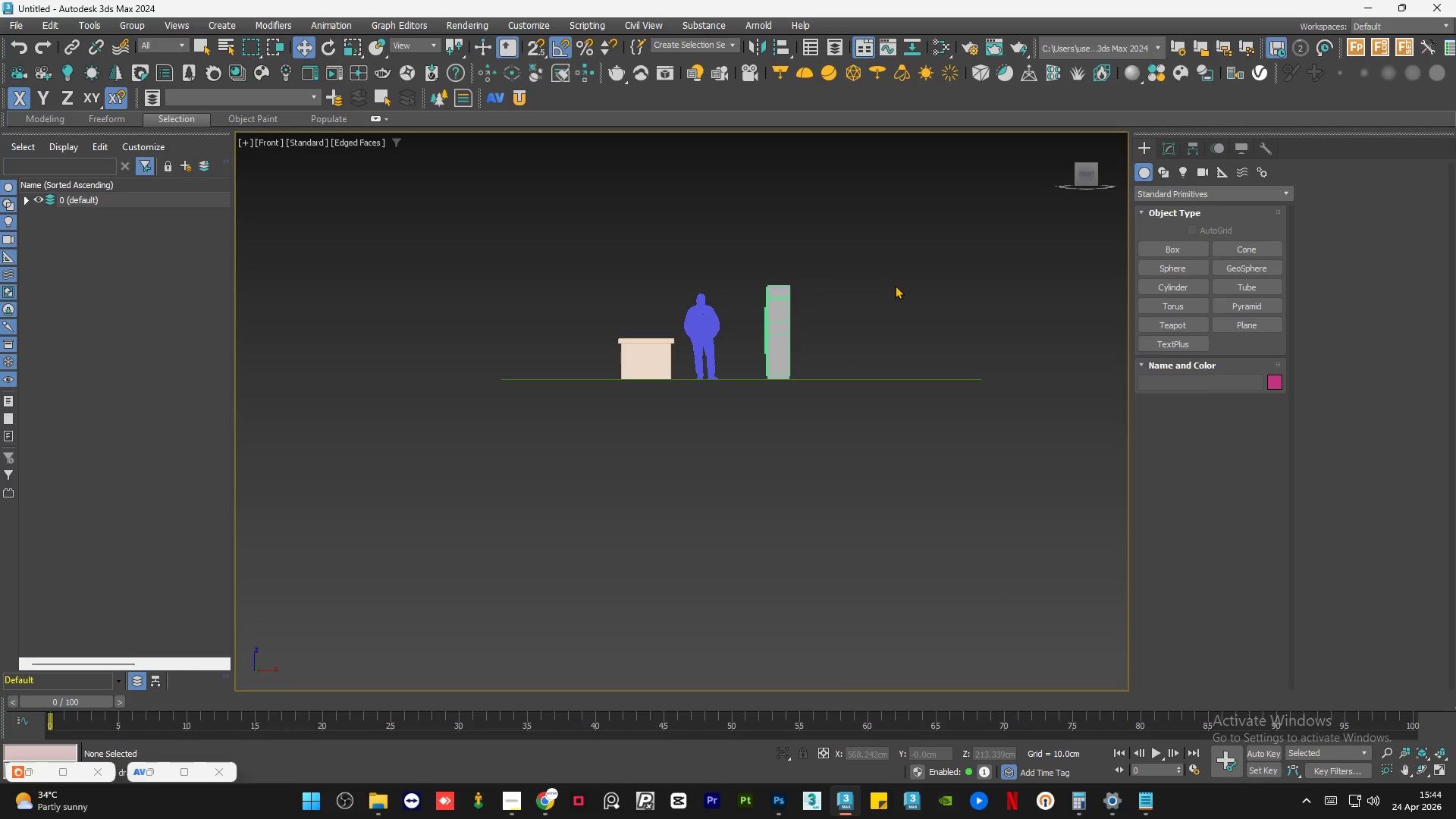 
hold_key(key=AltLeft, duration=1.31)
scroll: coordinate [915, 502], scroll_direction: up, amount: 1.0
 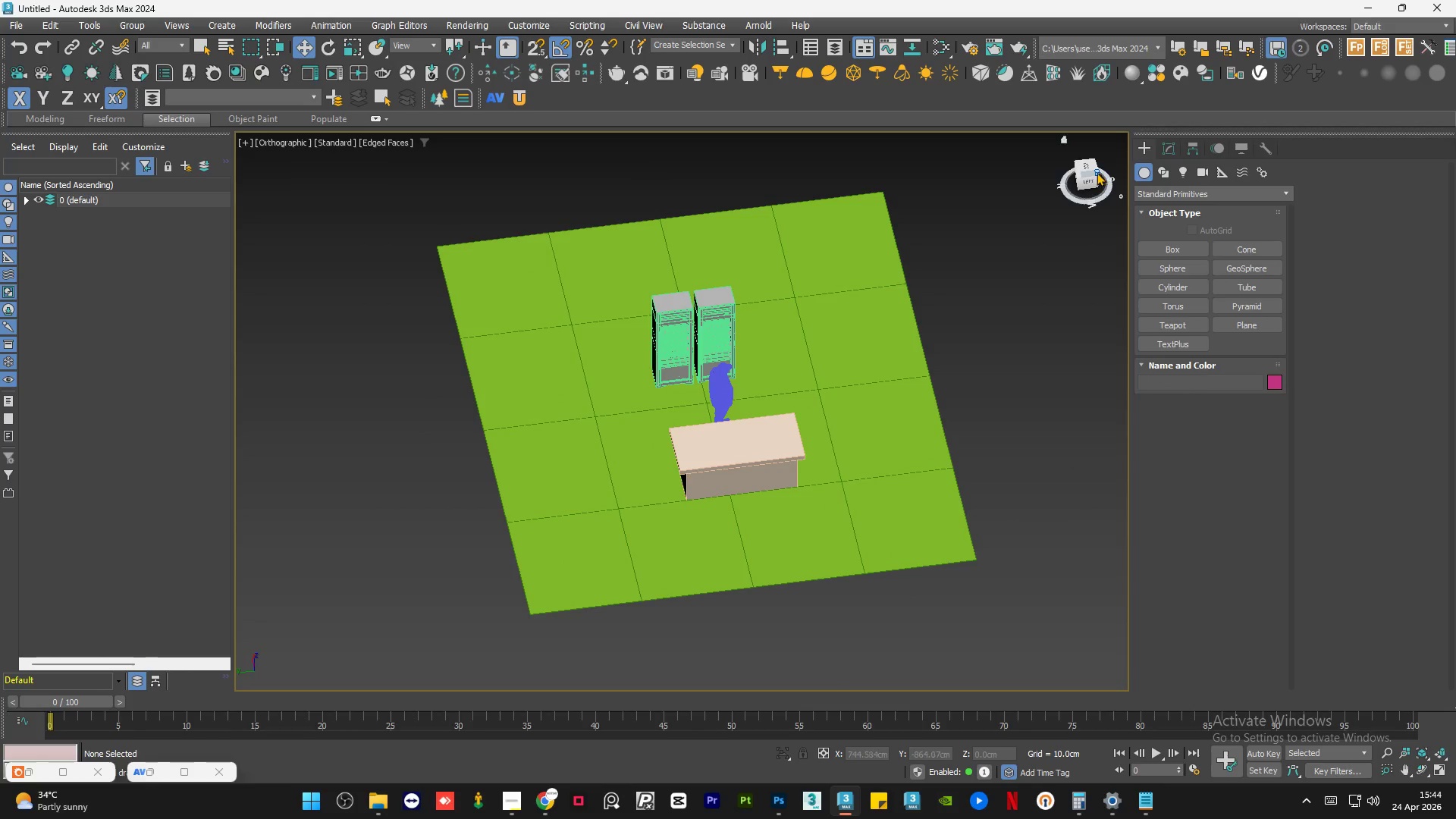 
left_click([1093, 172])
 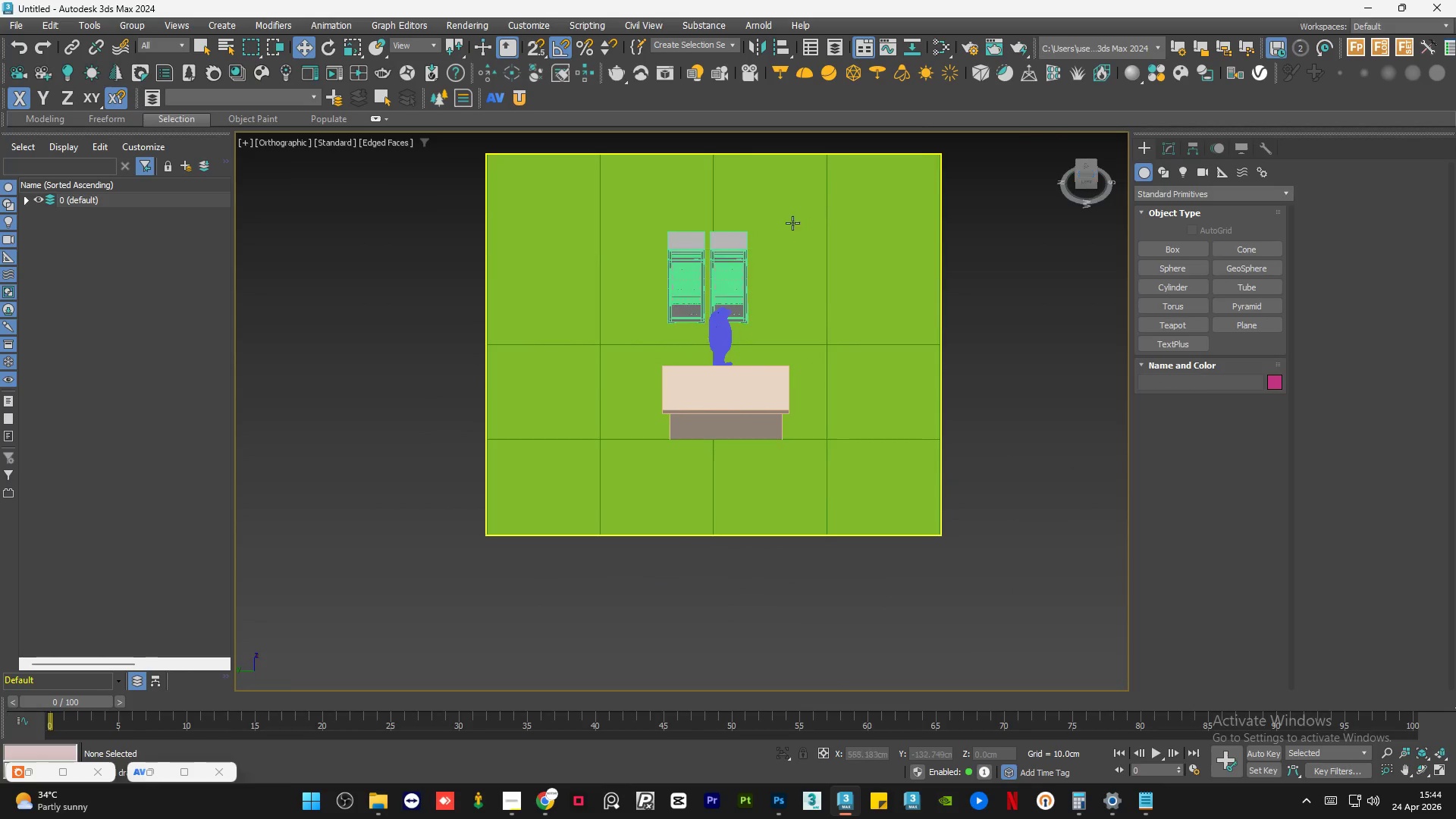 
left_click([734, 243])
 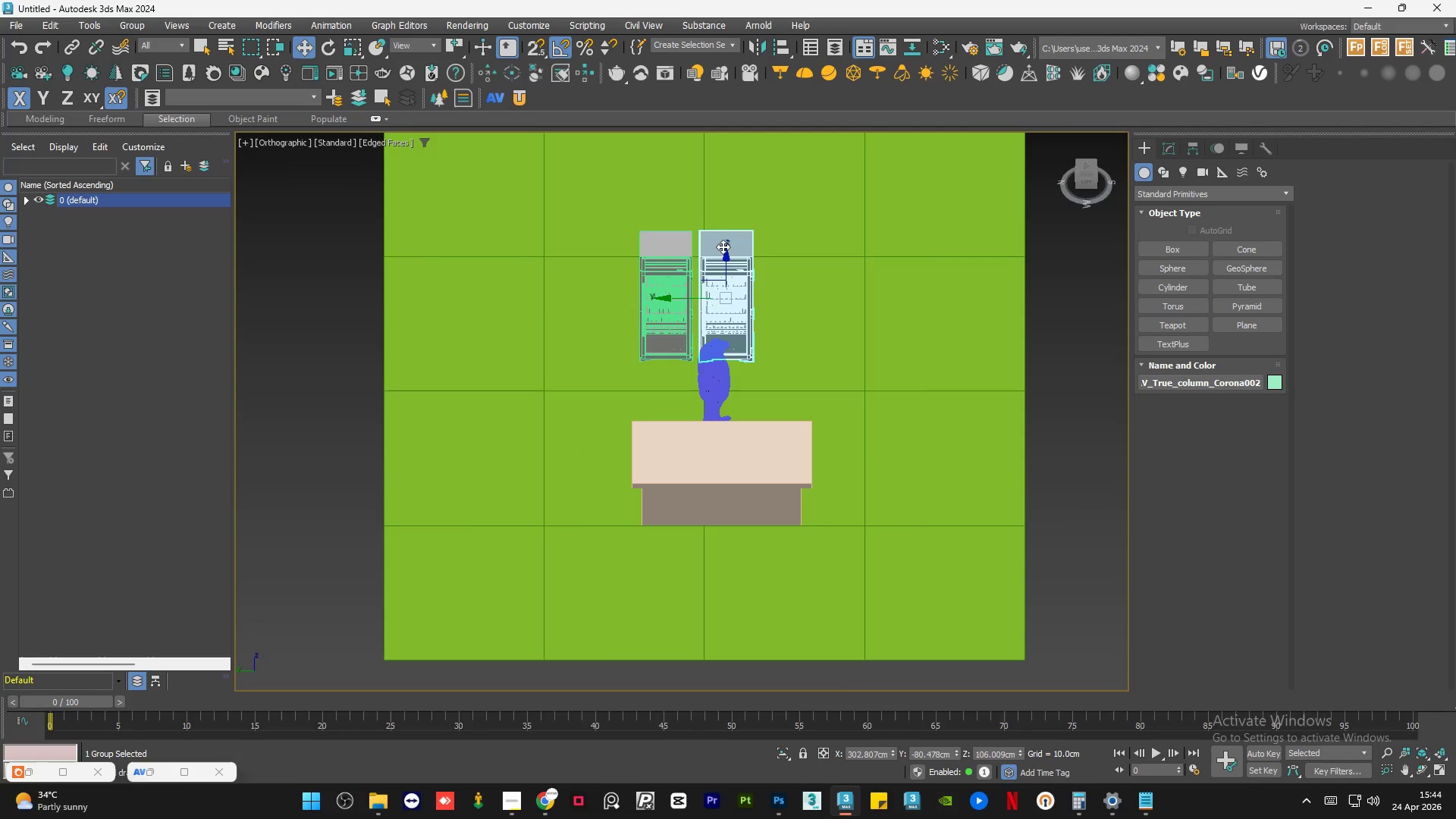 
scroll: coordinate [736, 232], scroll_direction: up, amount: 1.0
 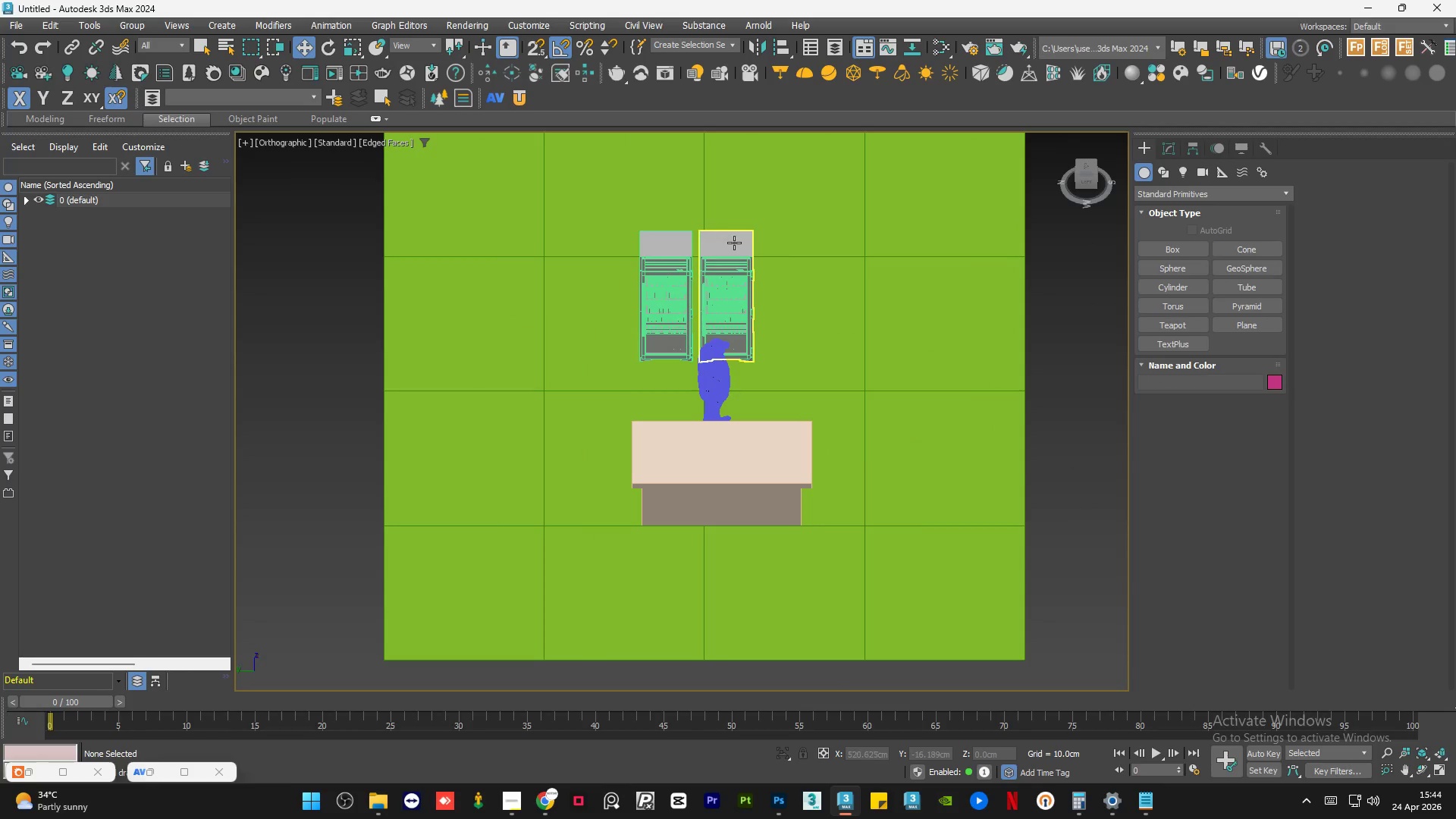 
hold_key(key=ControlLeft, duration=0.55)
left_click([675, 265])
 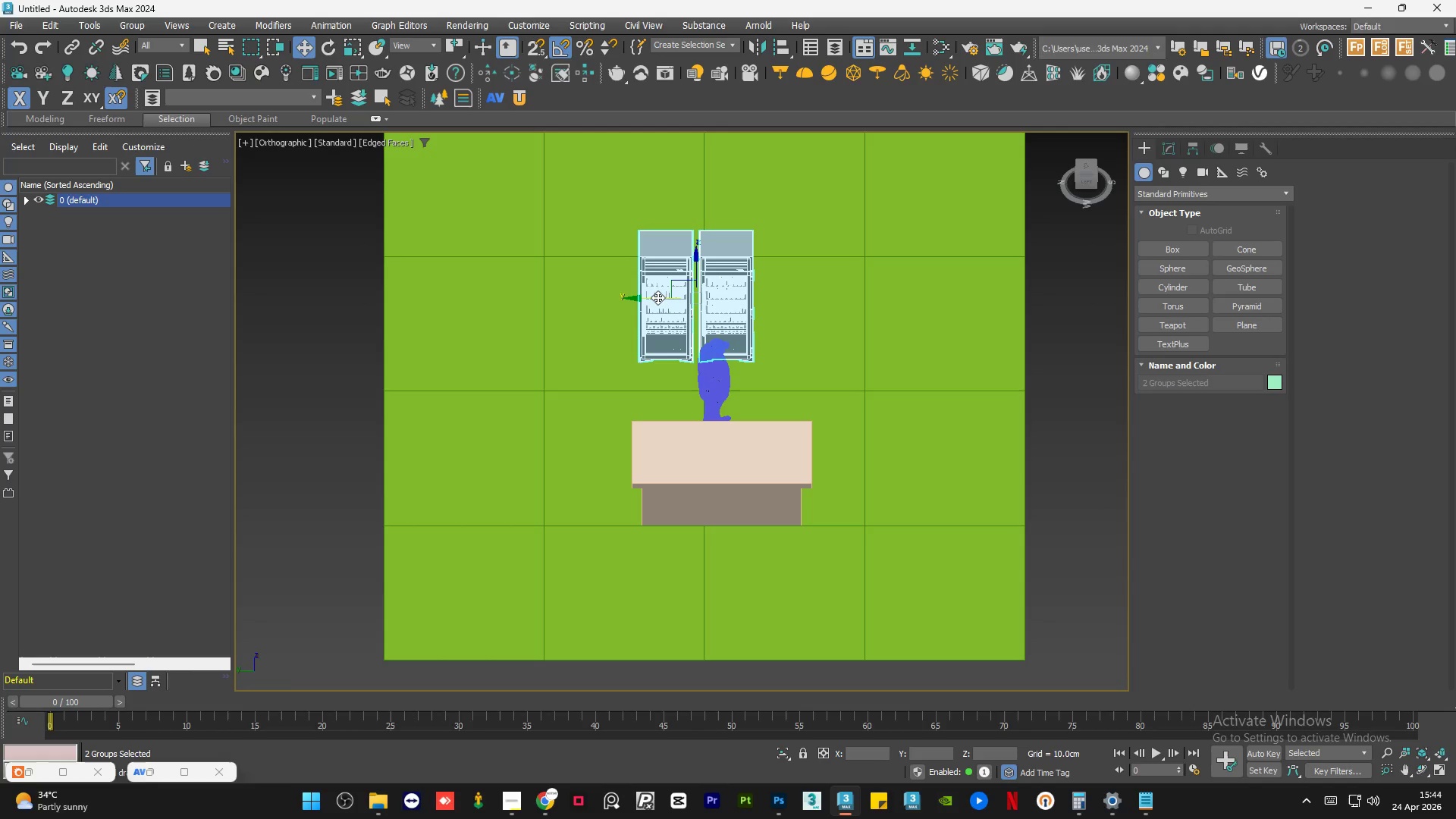 
left_click_drag(start_coordinate=[657, 297], to_coordinate=[706, 654])
 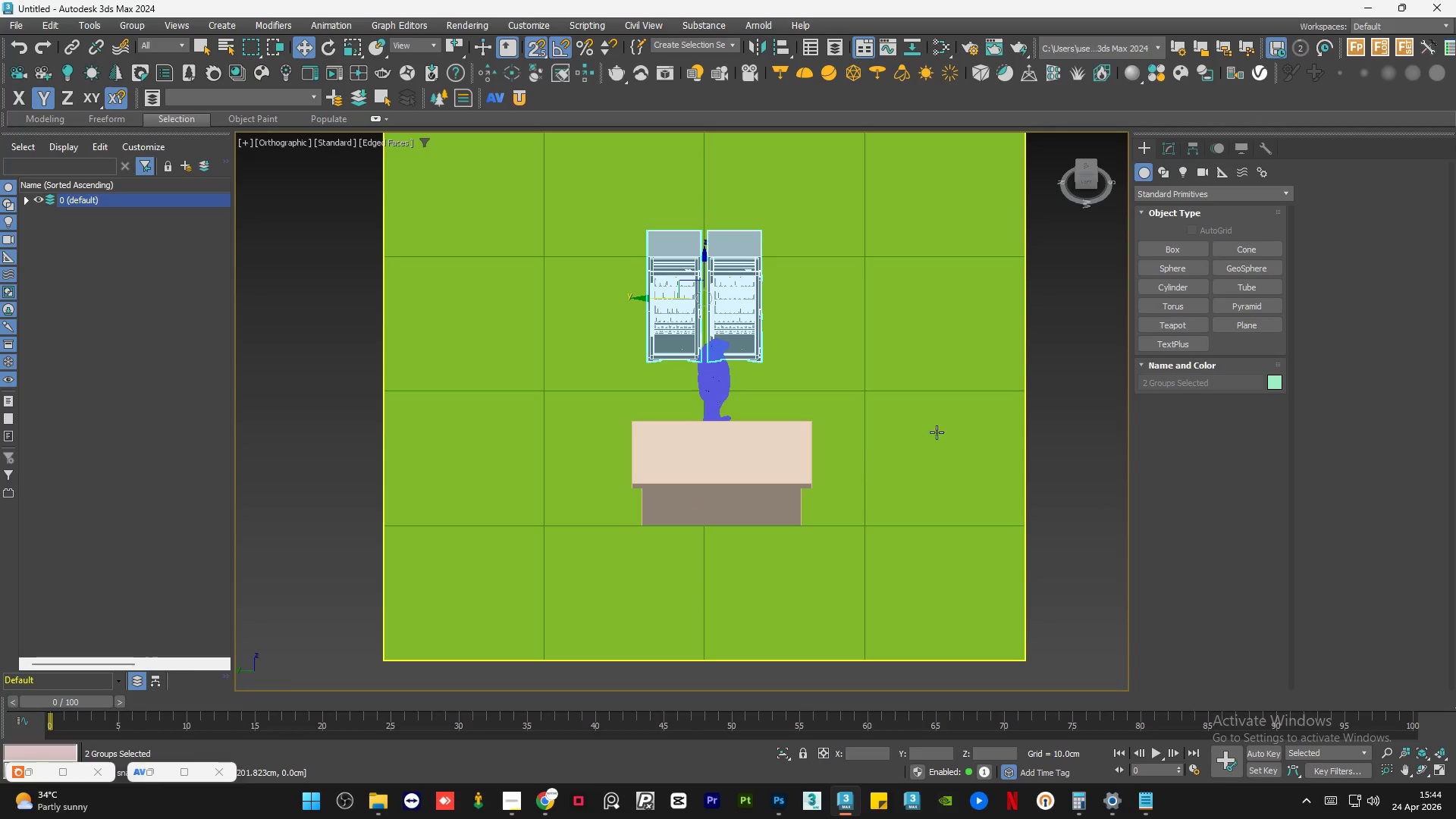 
key(S)
 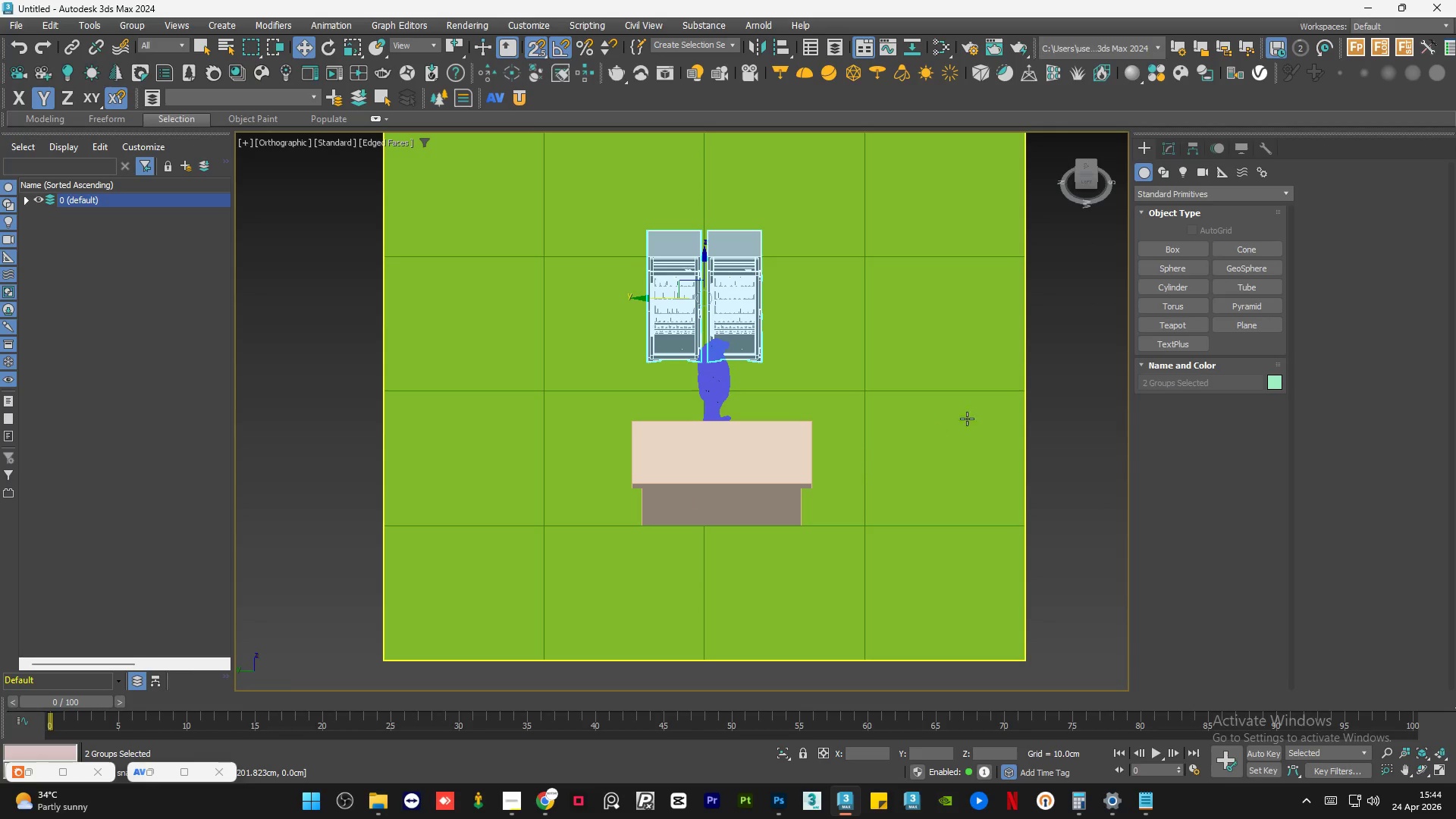 
left_click([1056, 401])
 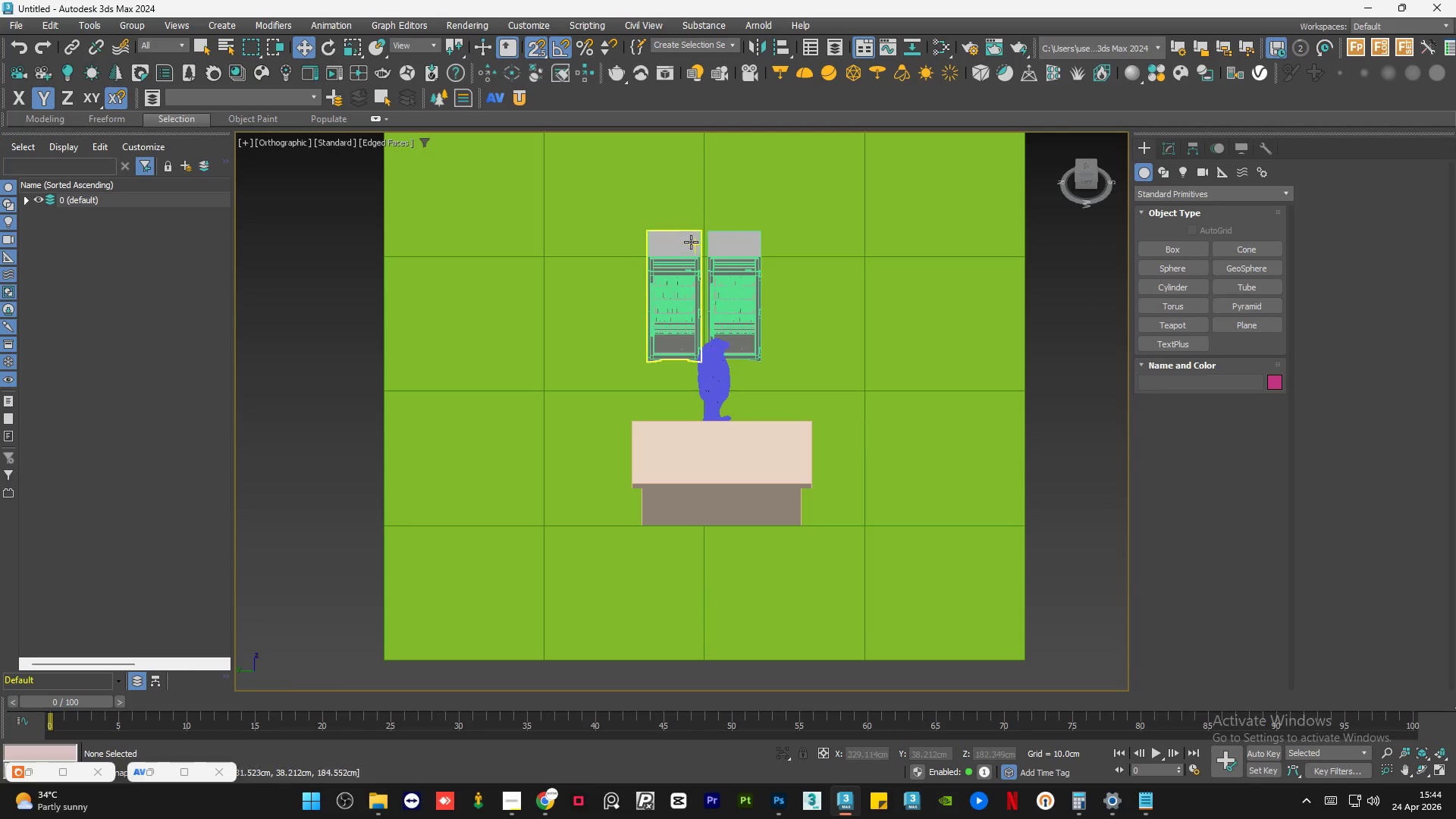 
key(S)
 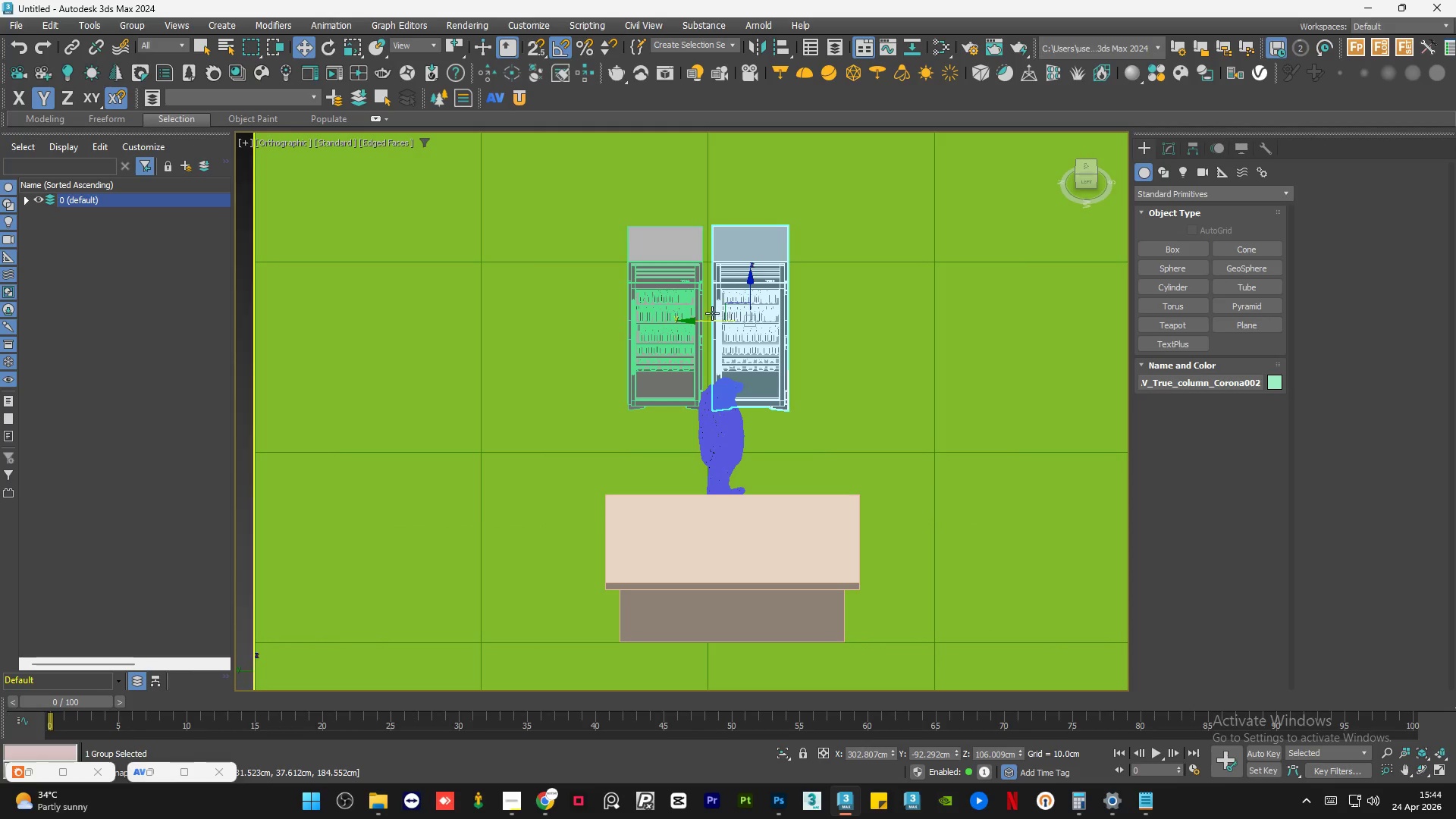 
scroll: coordinate [695, 243], scroll_direction: up, amount: 1.0
 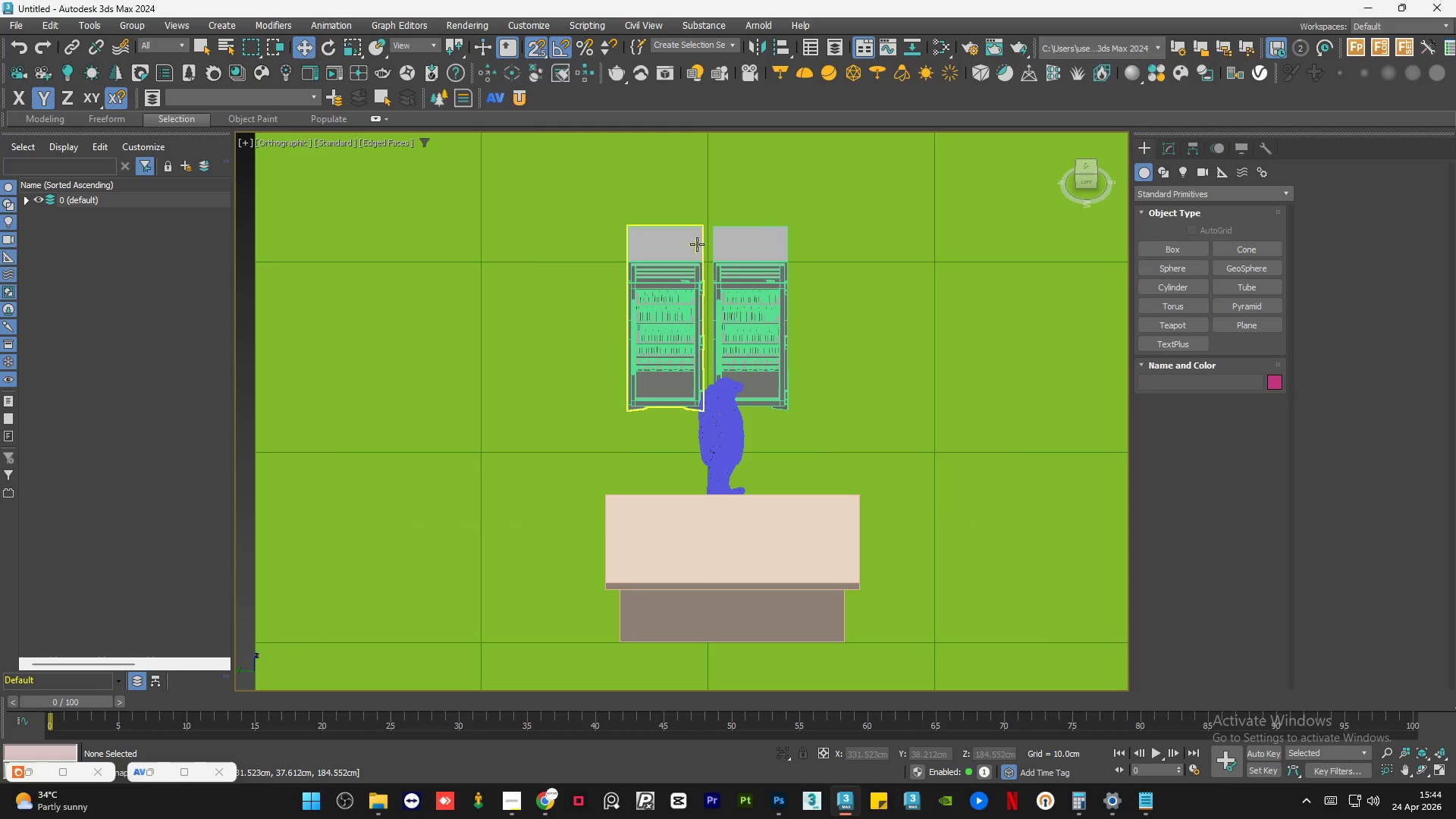 
left_click_drag(start_coordinate=[714, 317], to_coordinate=[730, 320])
 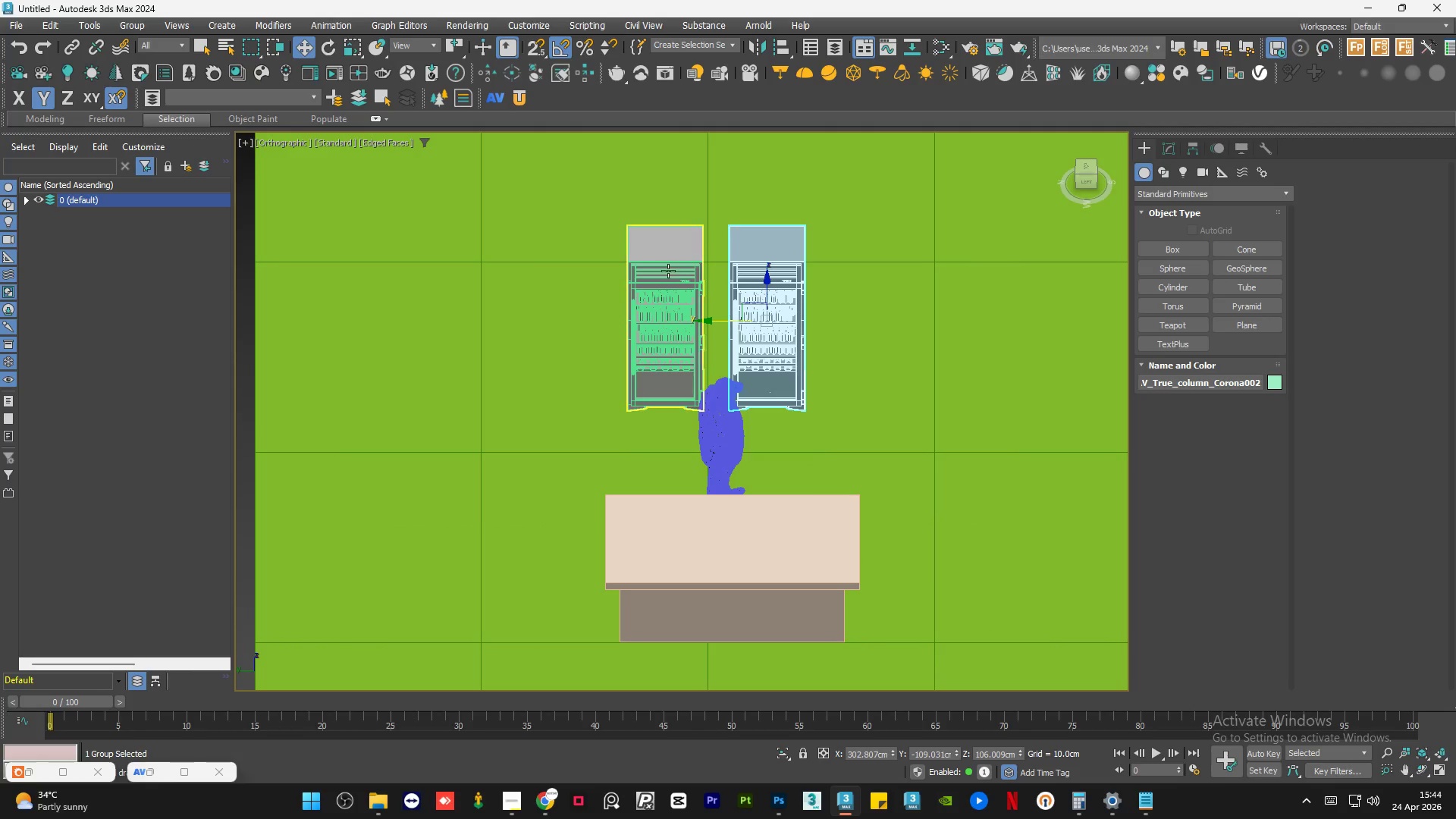 
hold_key(key=ControlLeft, duration=0.58)
left_click([665, 262])
 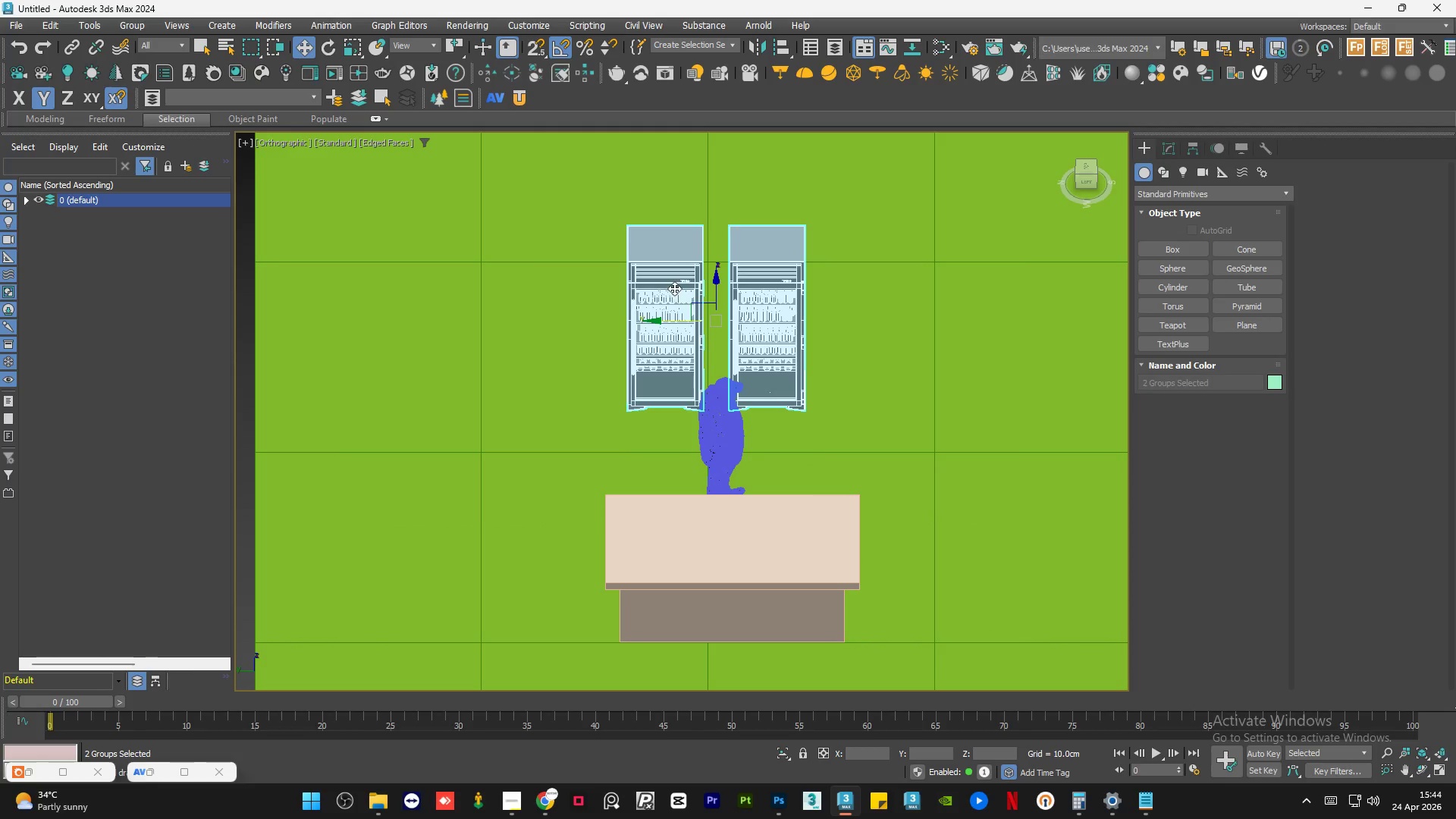 
hold_key(key=ControlLeft, duration=0.77)
 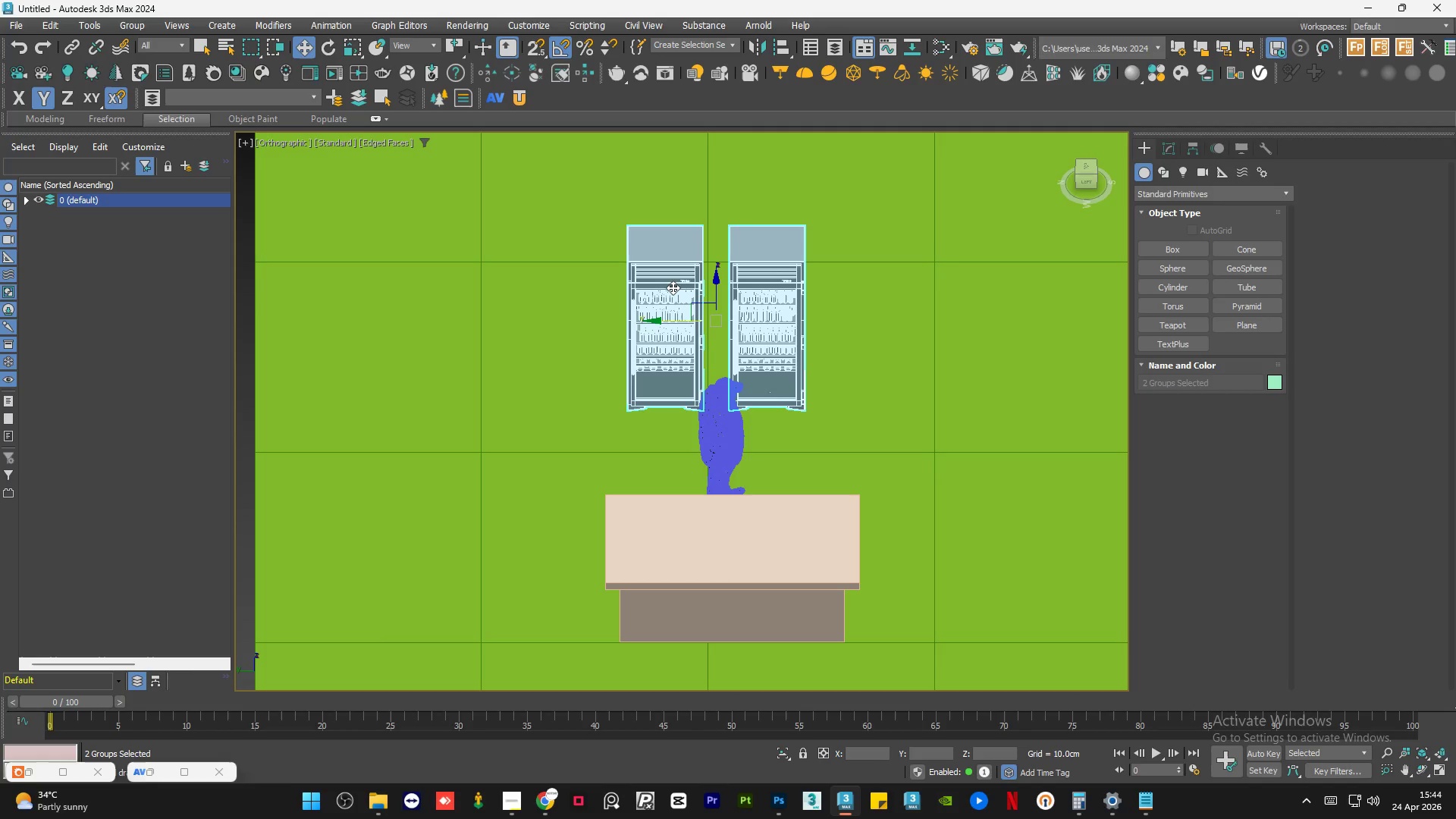 
scroll: coordinate [673, 287], scroll_direction: down, amount: 1.0
 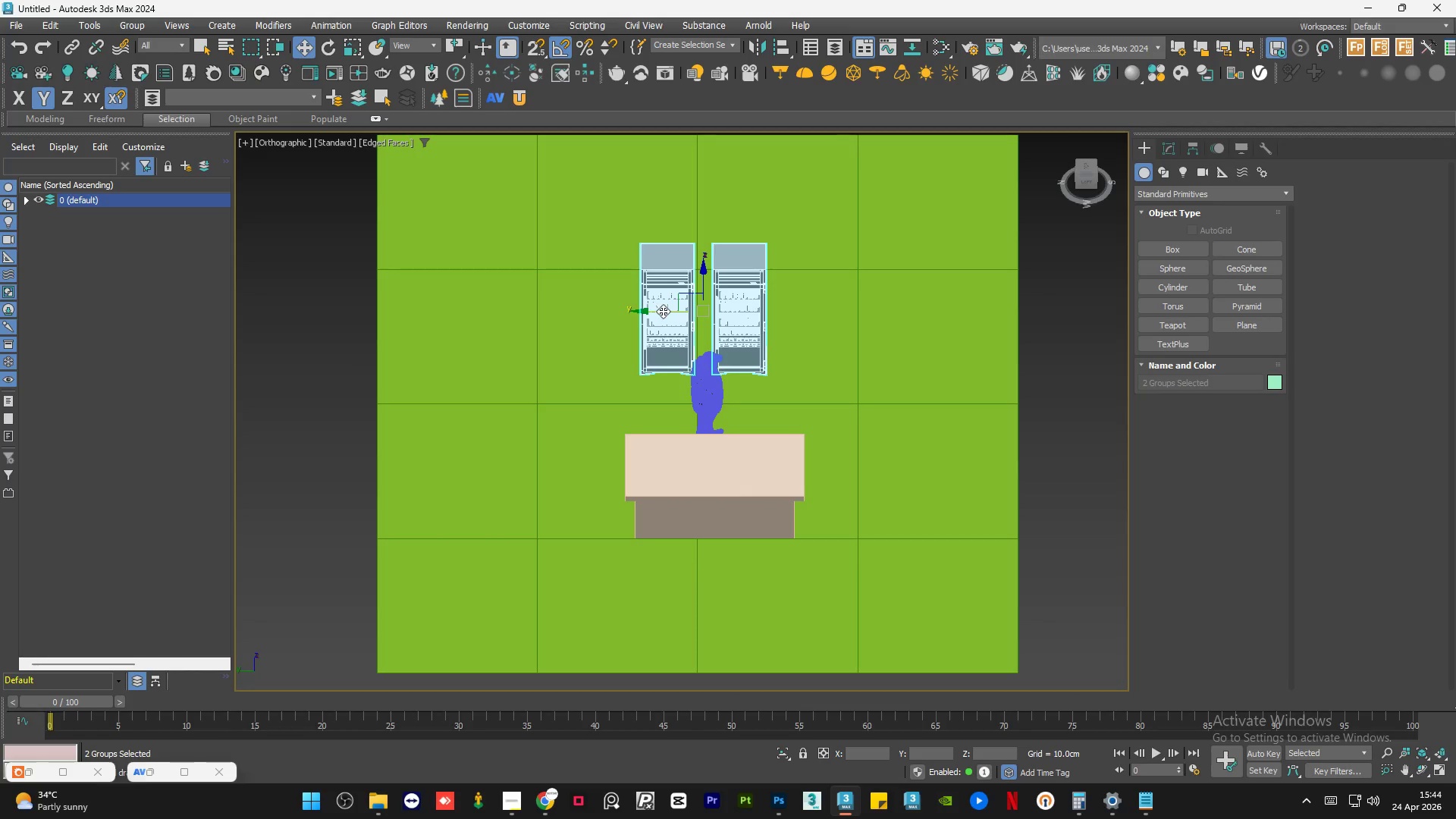 
left_click_drag(start_coordinate=[663, 311], to_coordinate=[695, 662])
 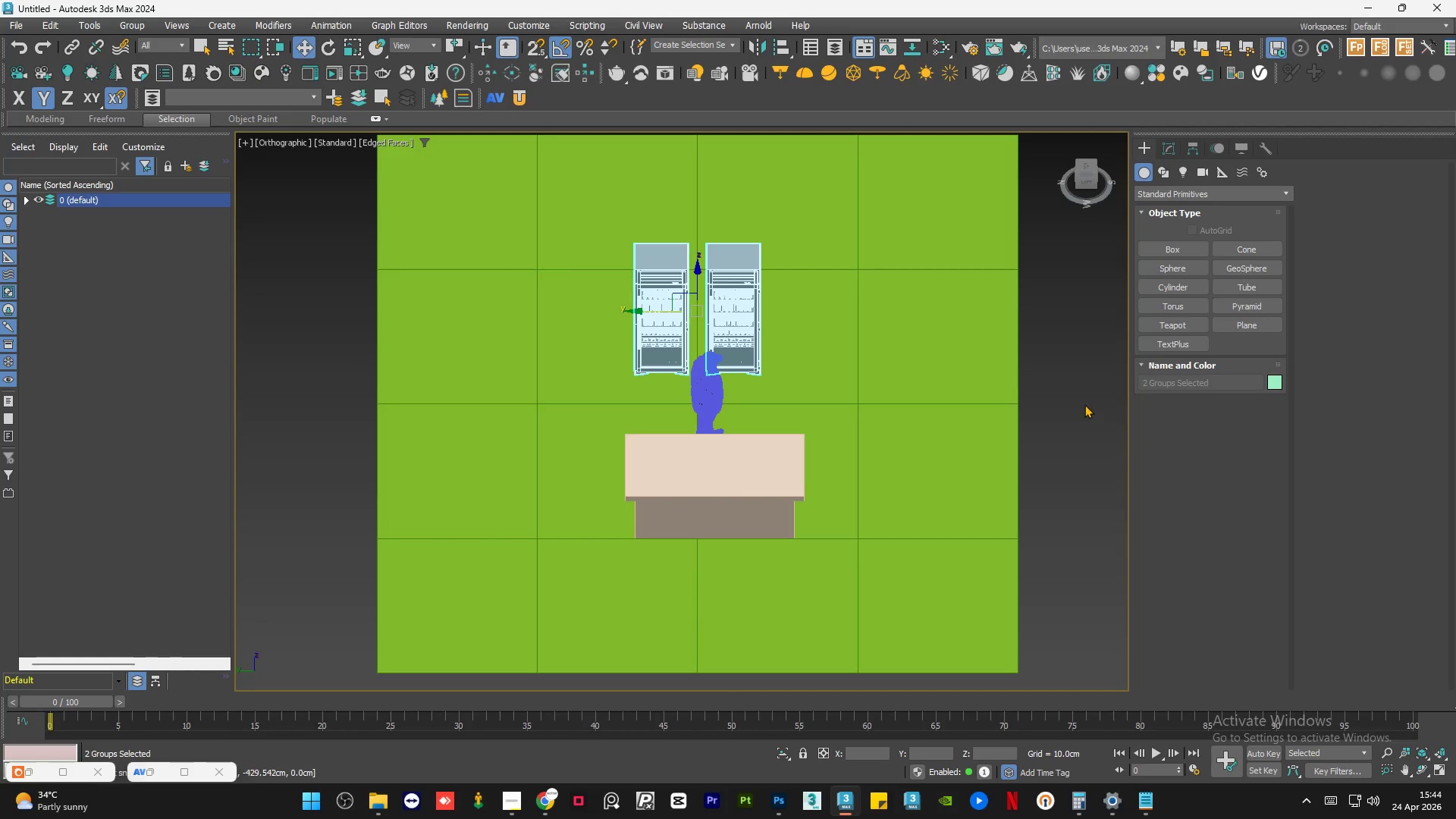 
key(S)
 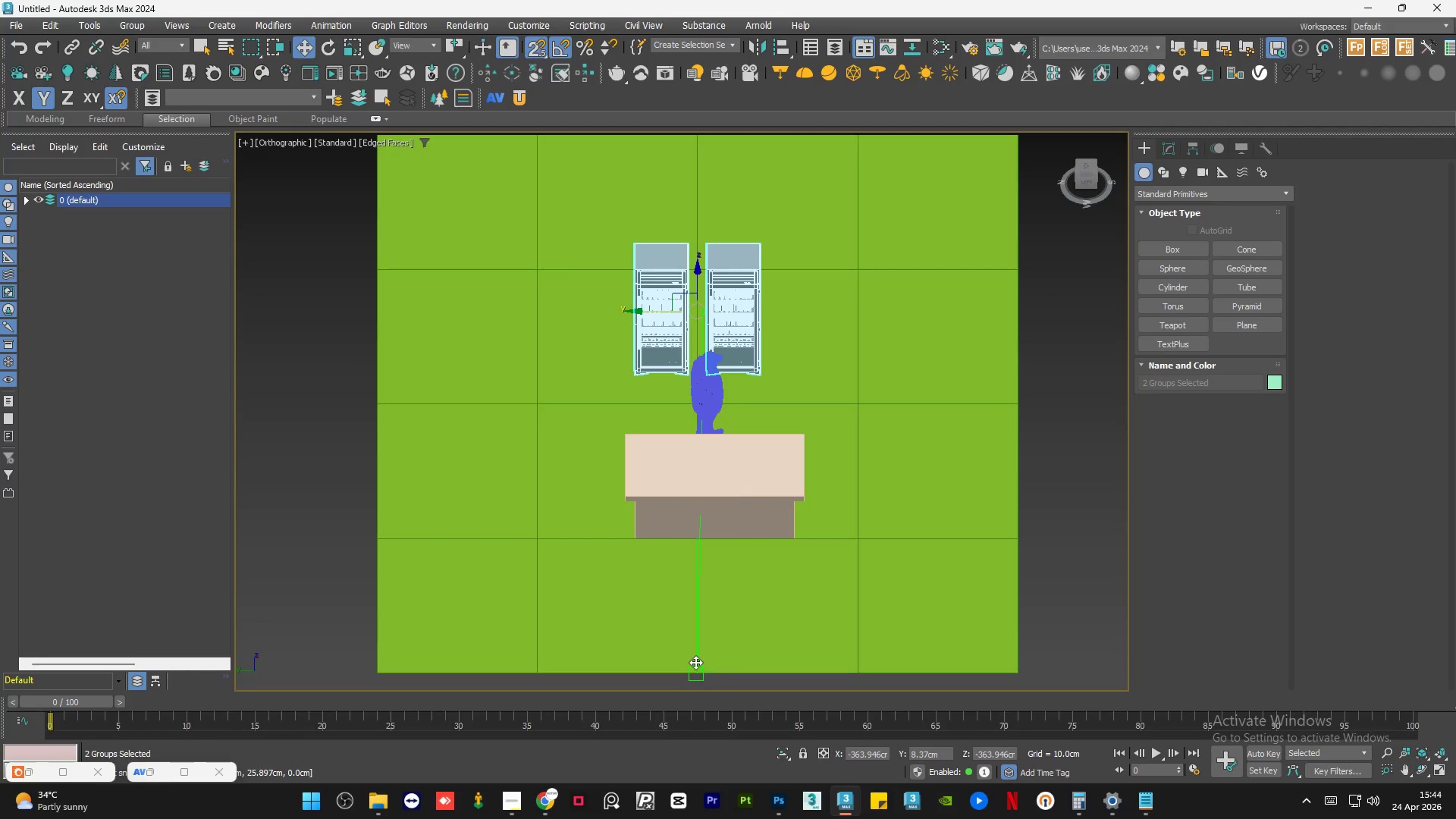 
key(S)
 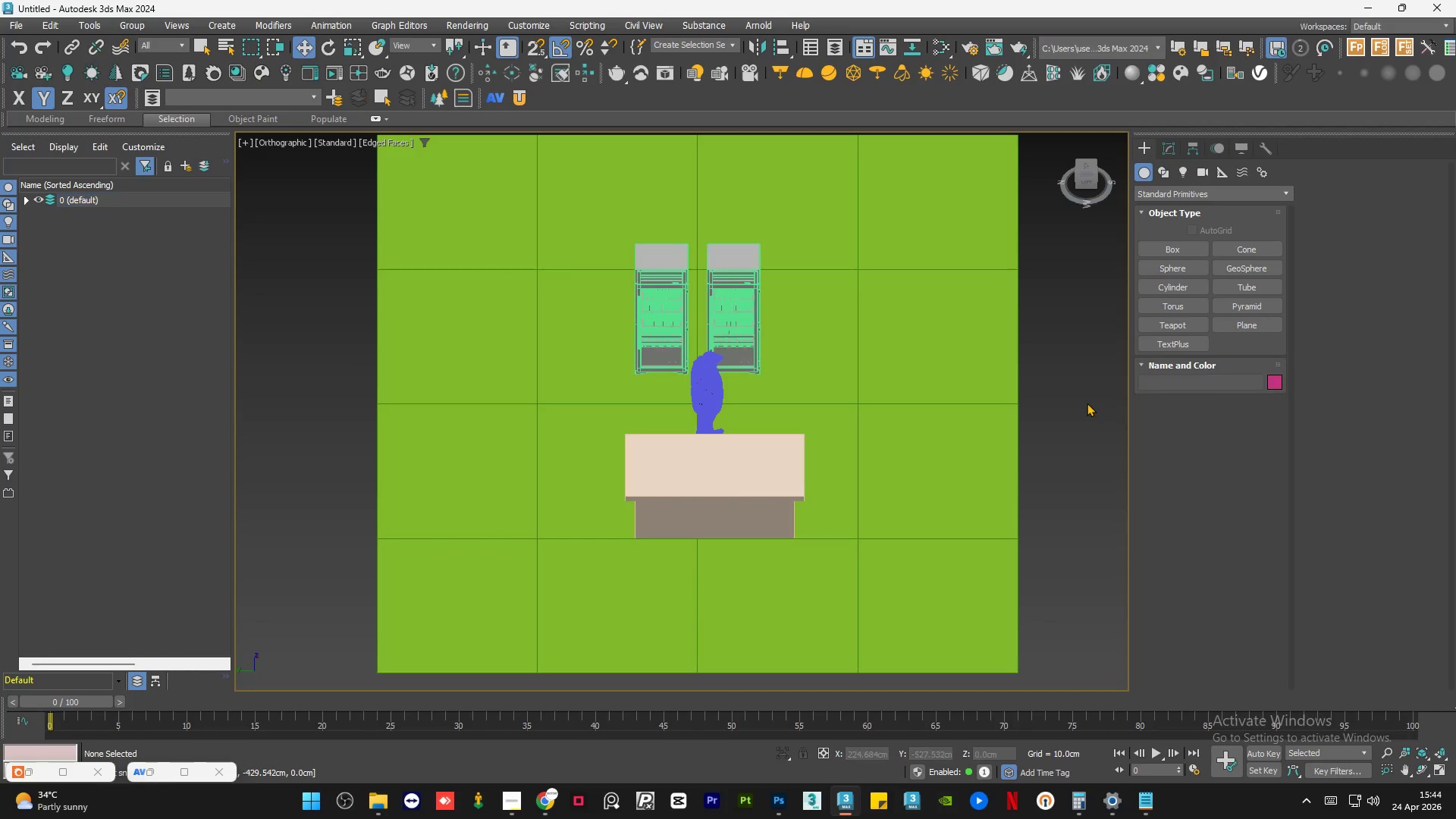 
hold_key(key=AltLeft, duration=0.72)
 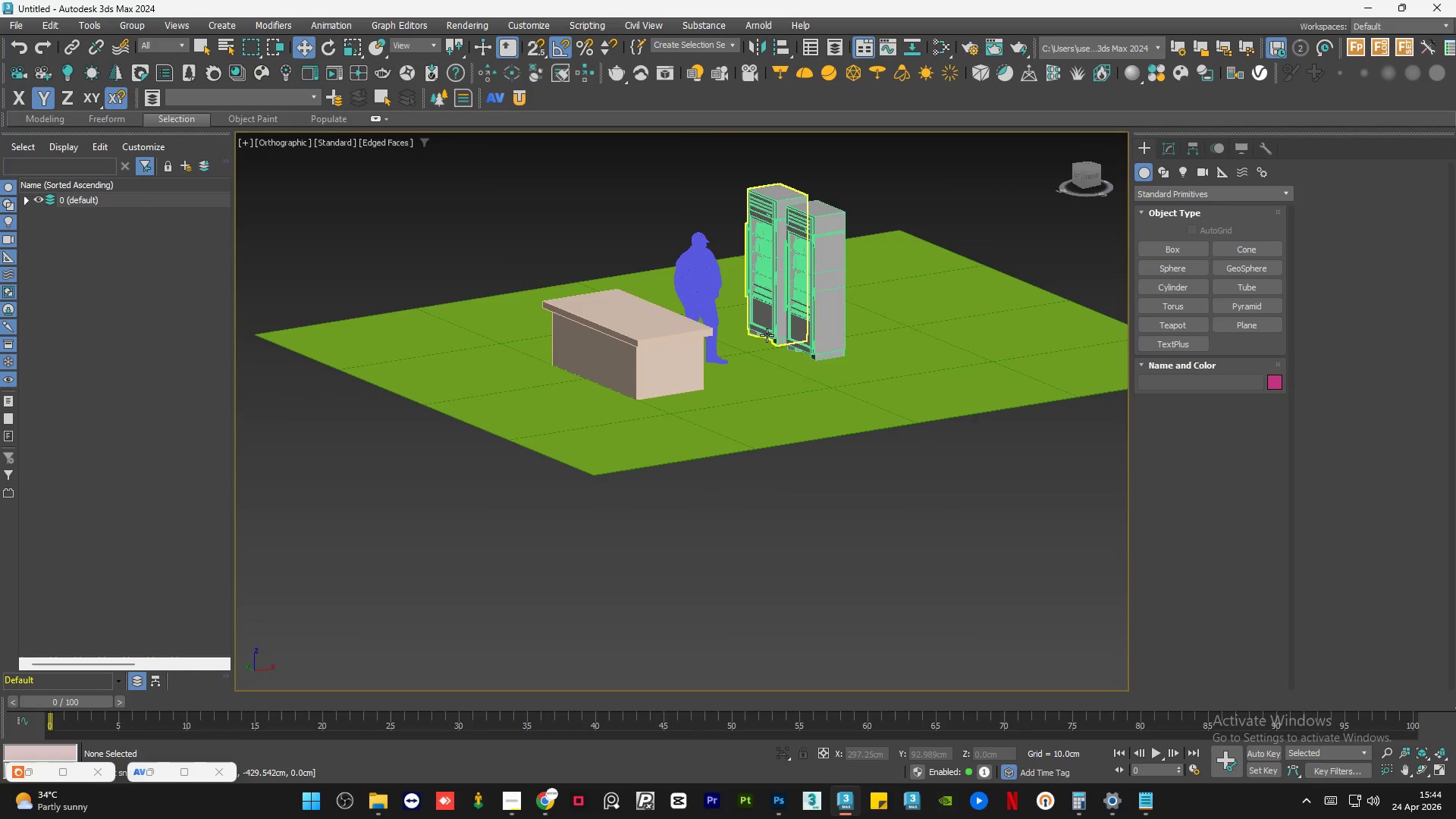 
key(F4)
 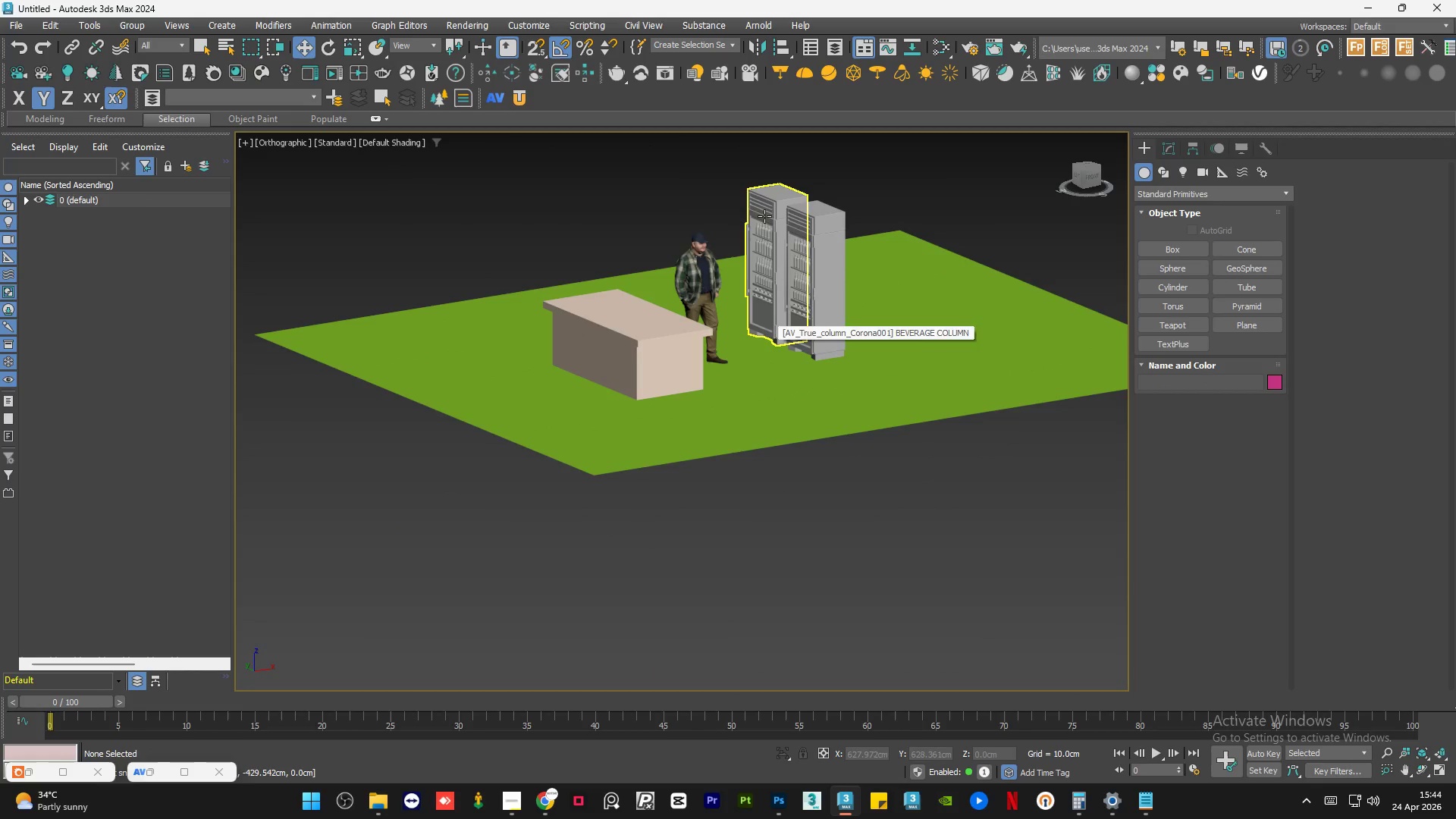 
scroll: coordinate [781, 190], scroll_direction: up, amount: 12.0
 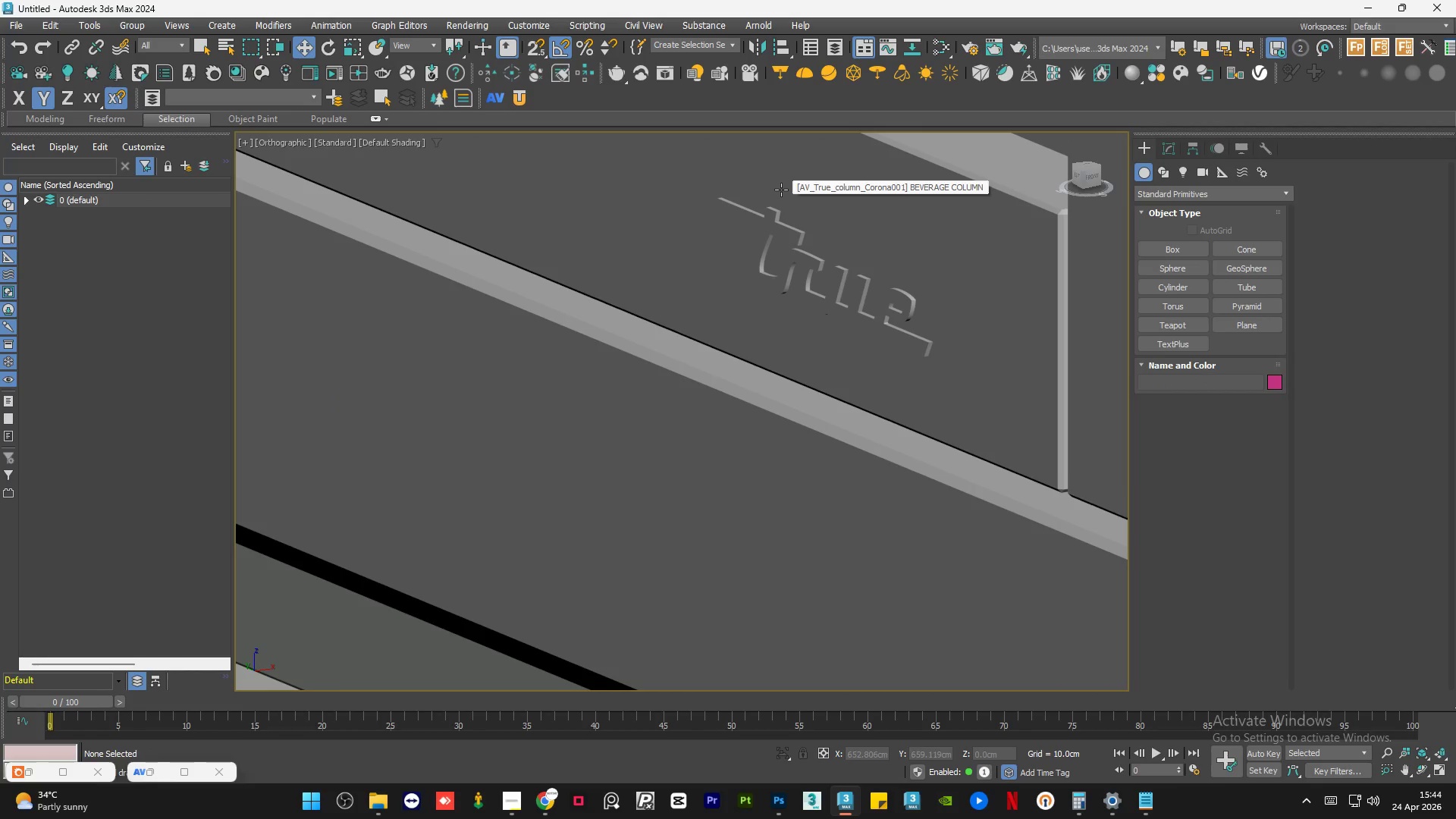 
scroll: coordinate [780, 203], scroll_direction: down, amount: 8.0
 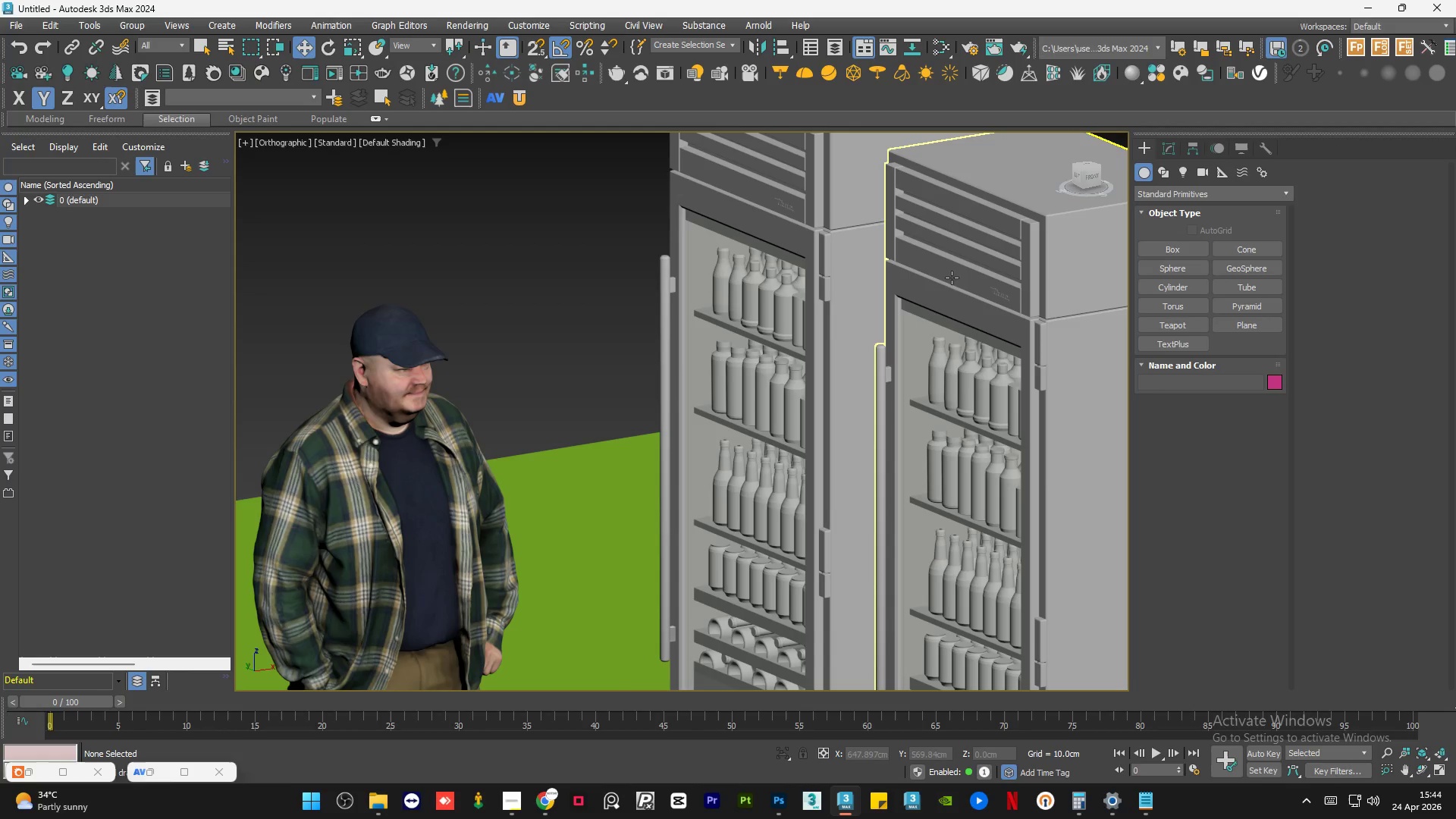 
scroll: coordinate [1028, 301], scroll_direction: up, amount: 7.0
 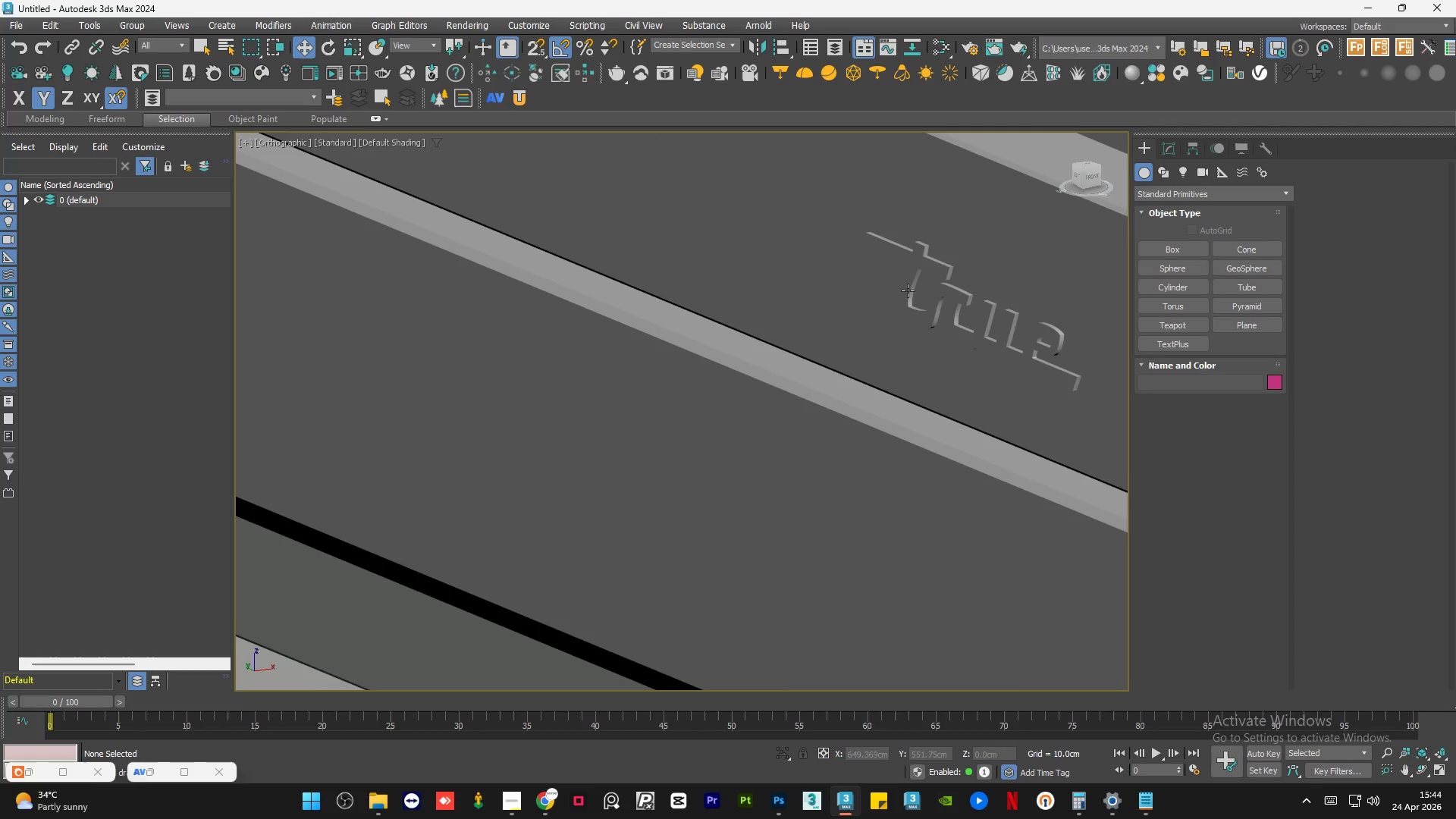 
scroll: coordinate [812, 287], scroll_direction: down, amount: 10.0
 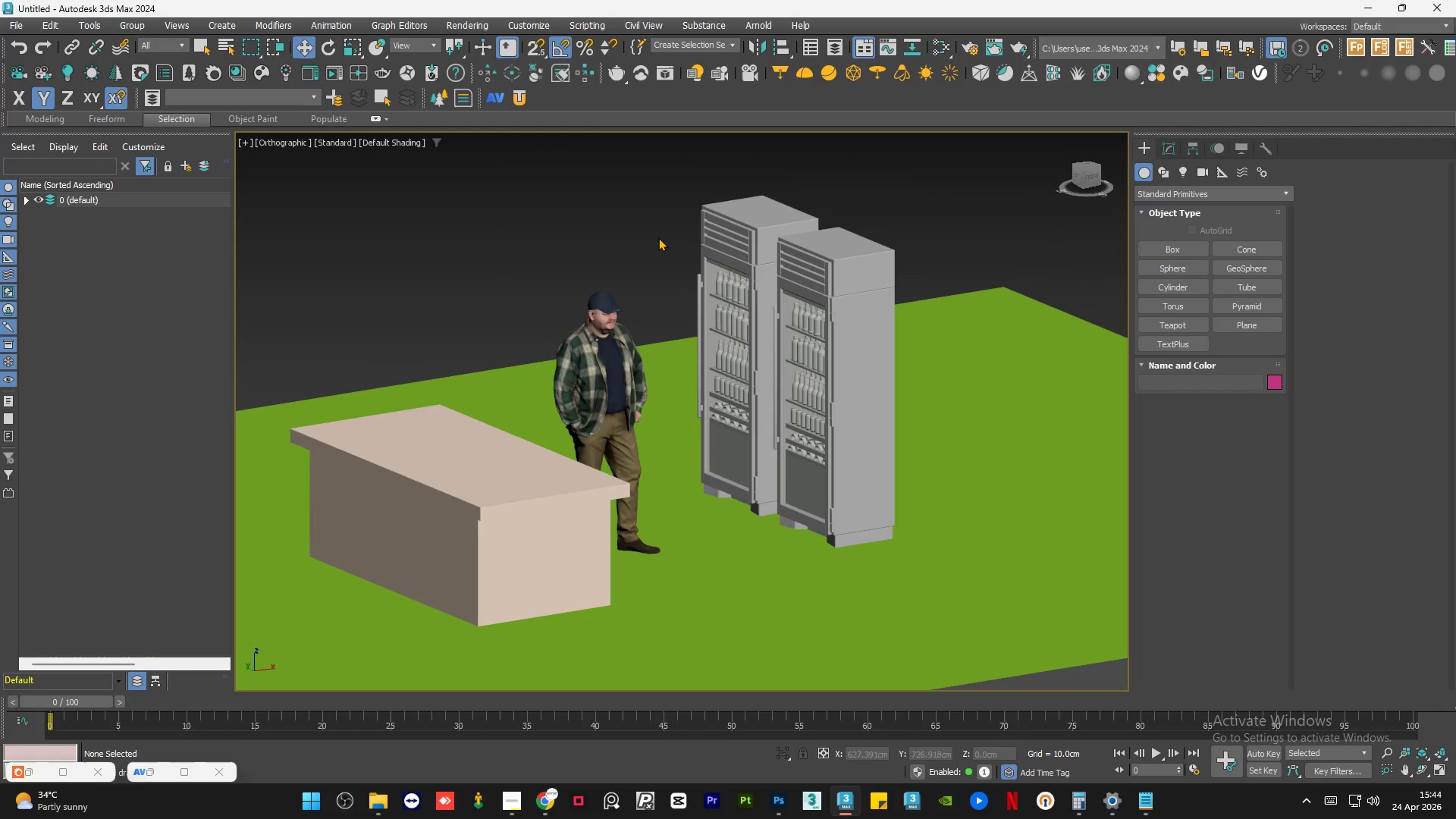 
left_click([658, 236])
 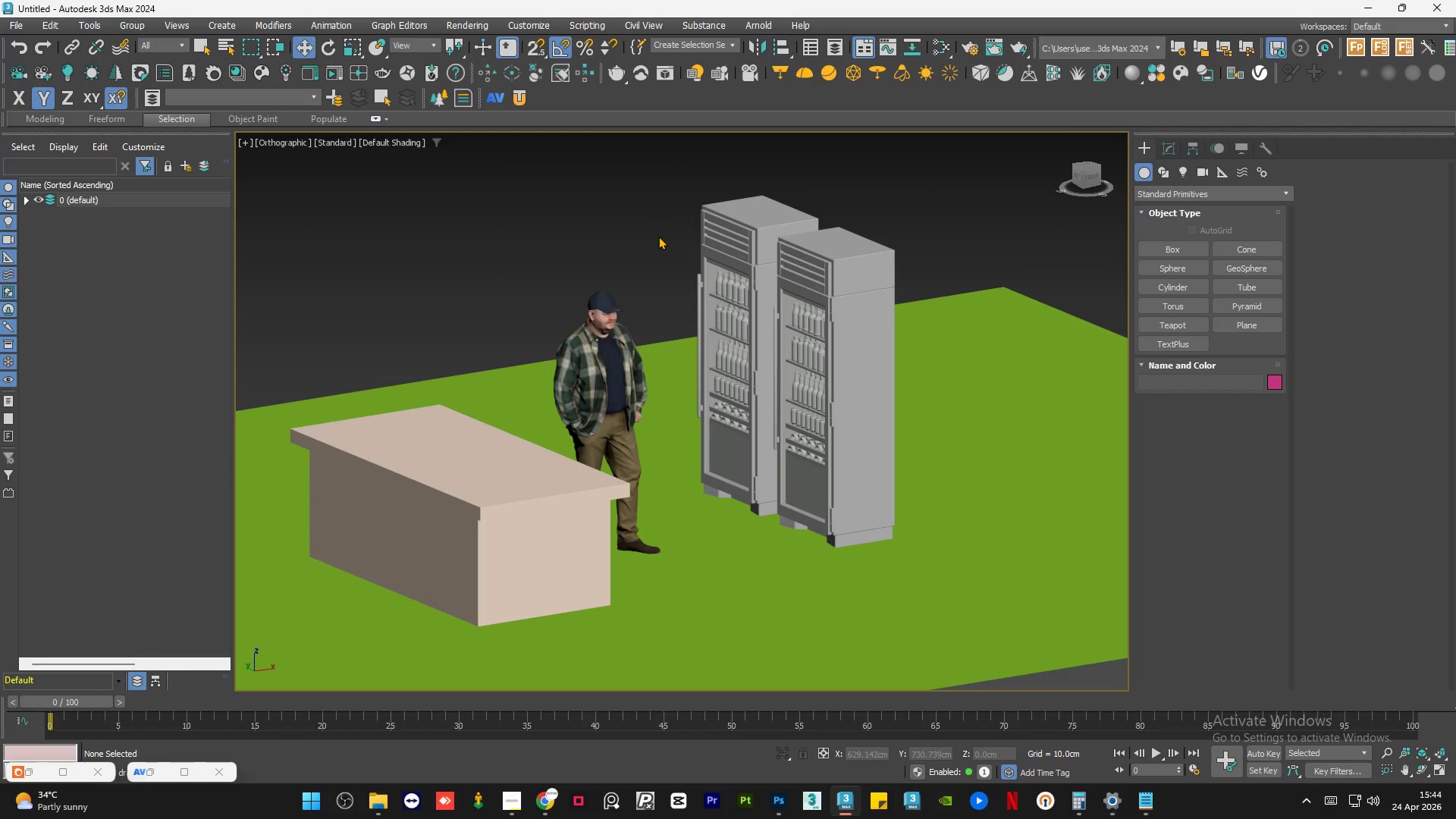 
key(Control+S)
 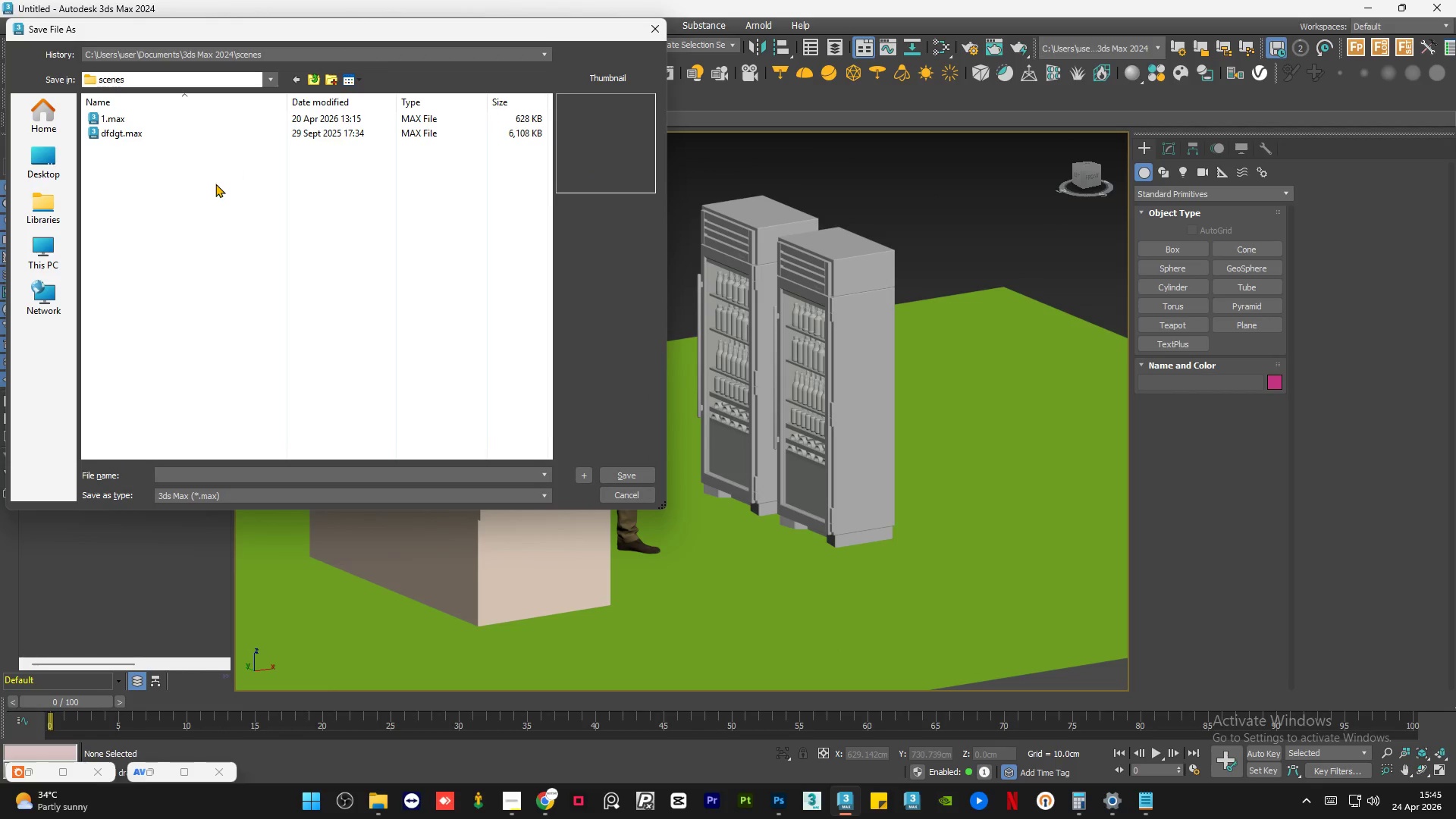 
left_click([212, 184])
 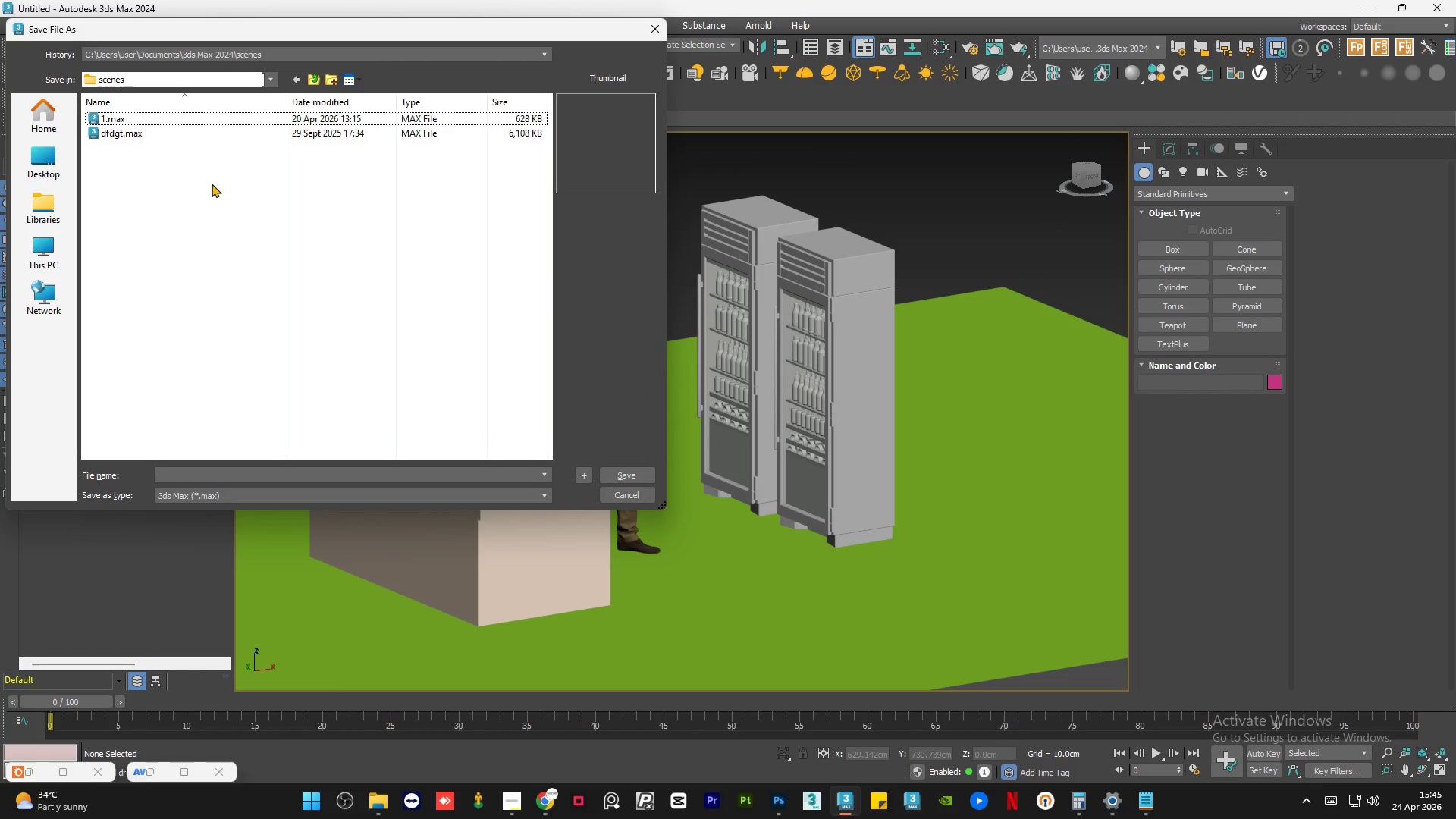 
key(Backspace)
 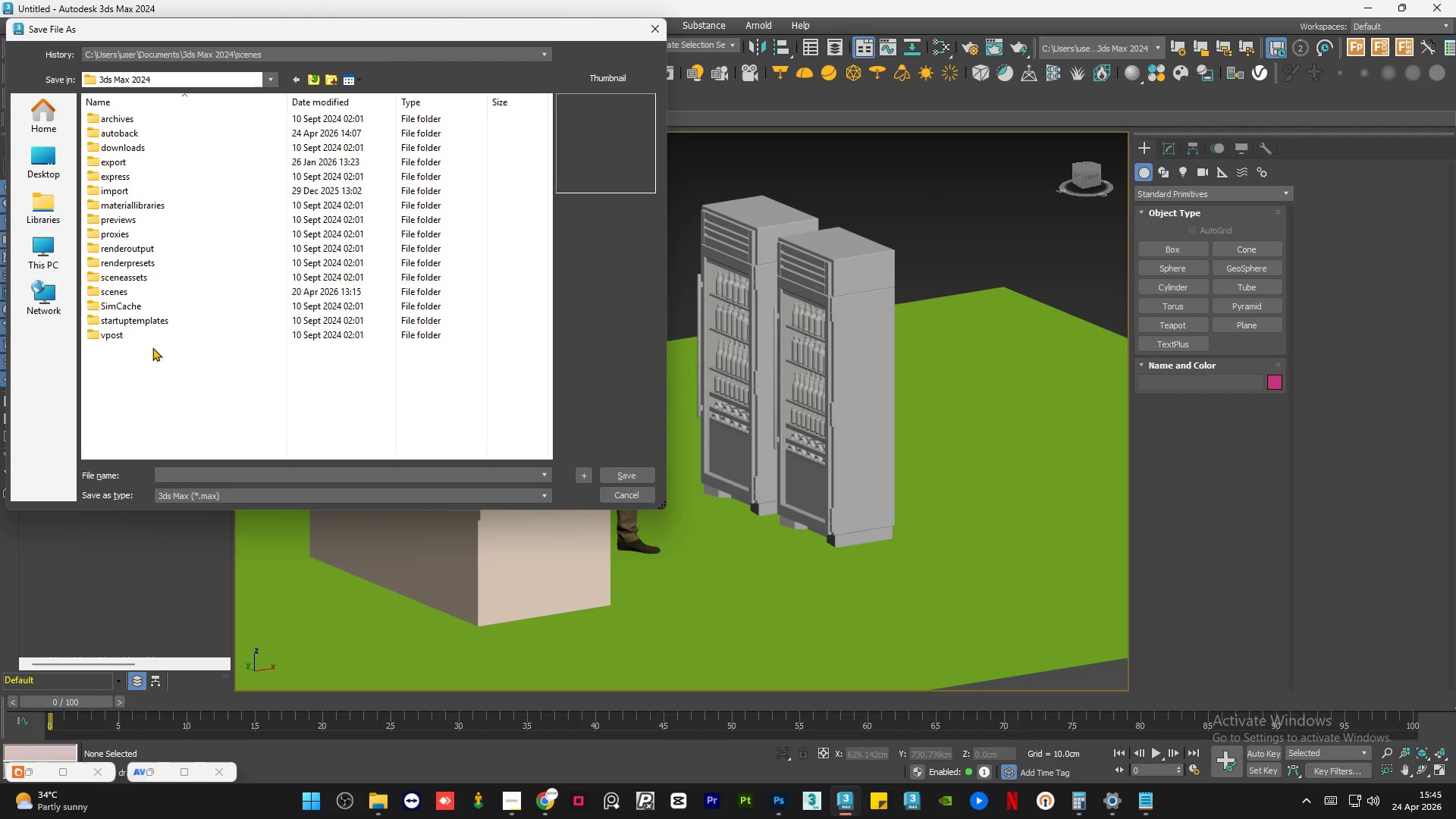 
left_click([43, 155])
 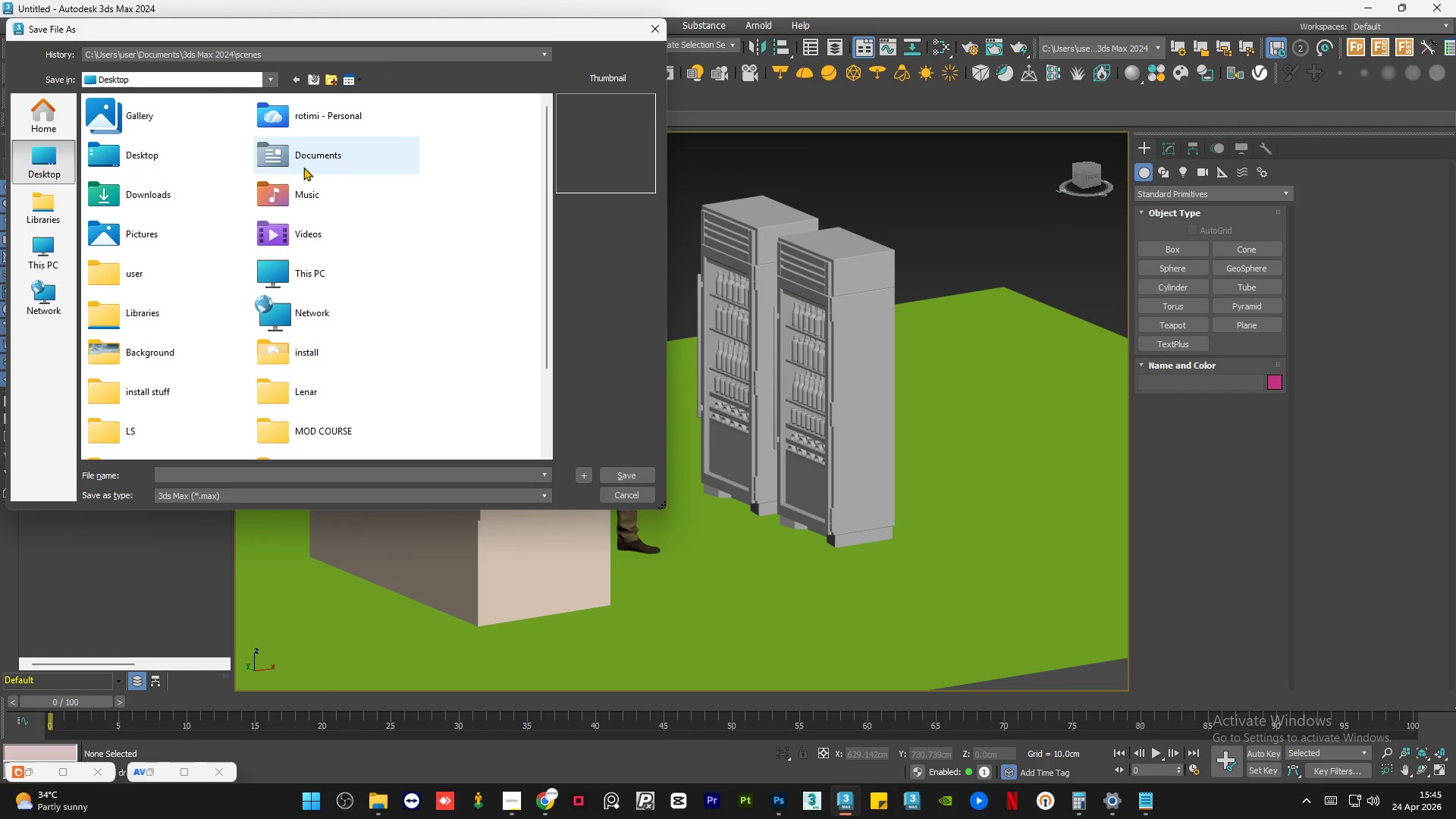 
double_click([322, 160])
 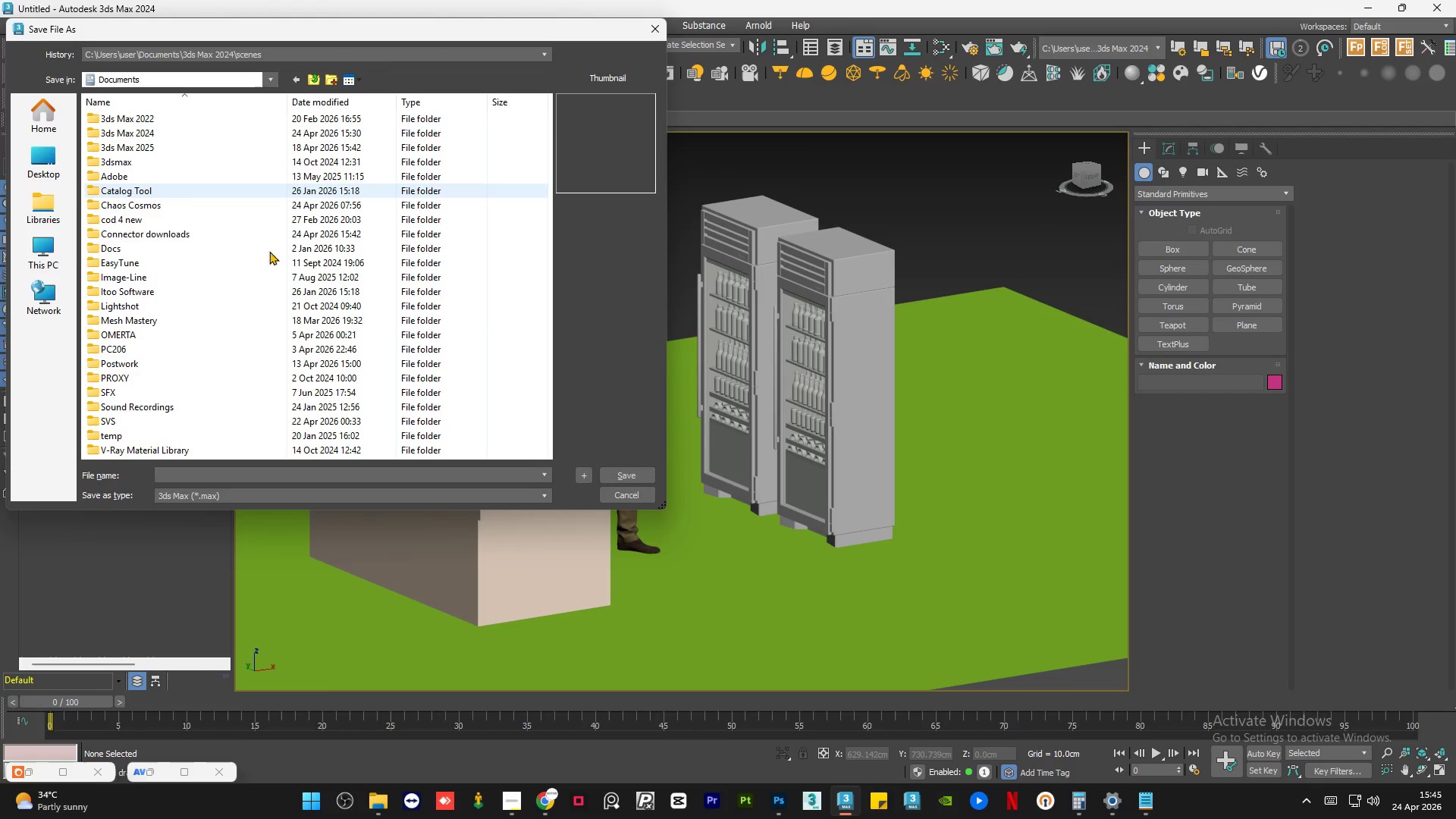 
scroll: coordinate [240, 318], scroll_direction: down, amount: 3.0
 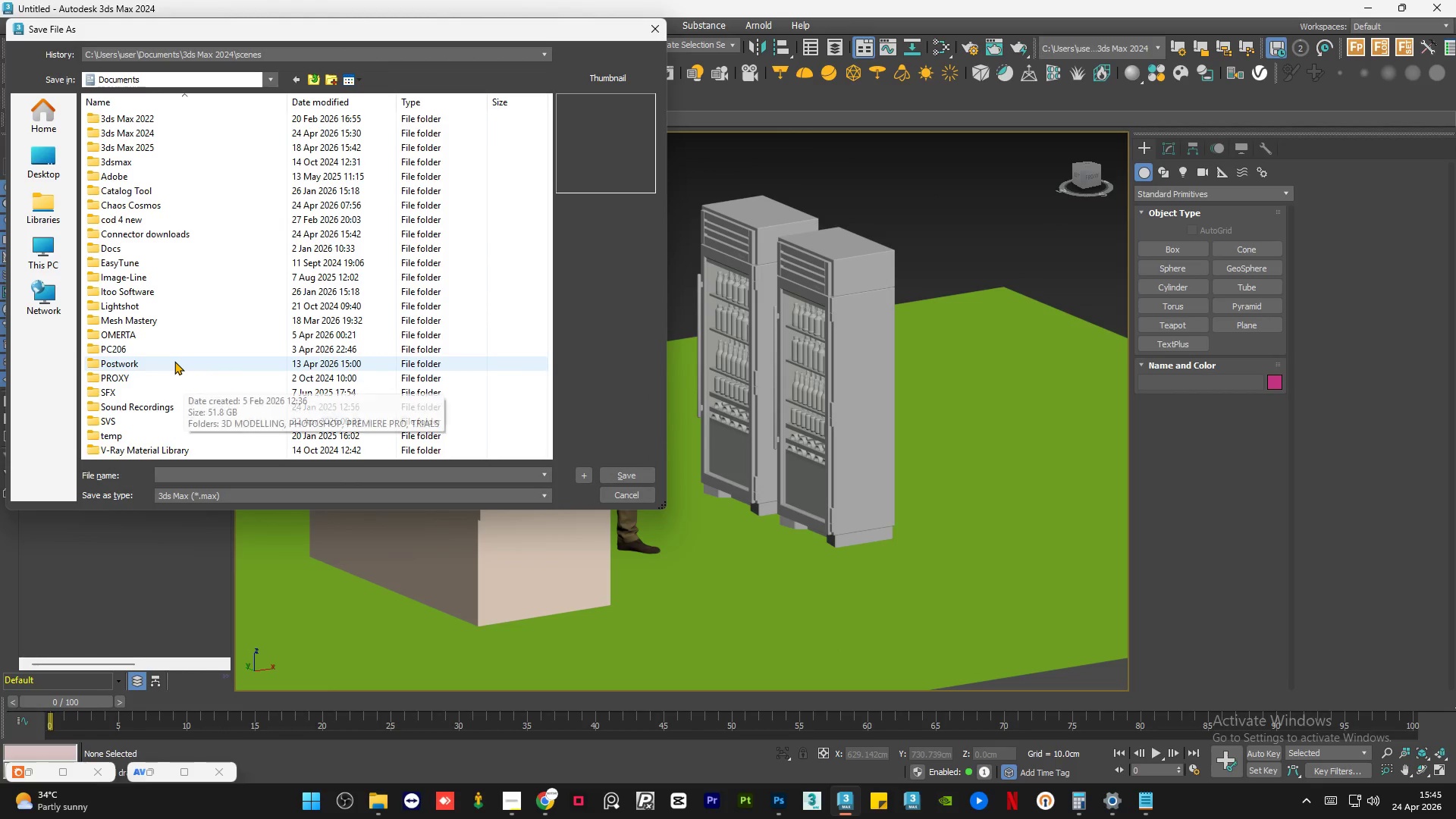 
double_click([174, 361])
 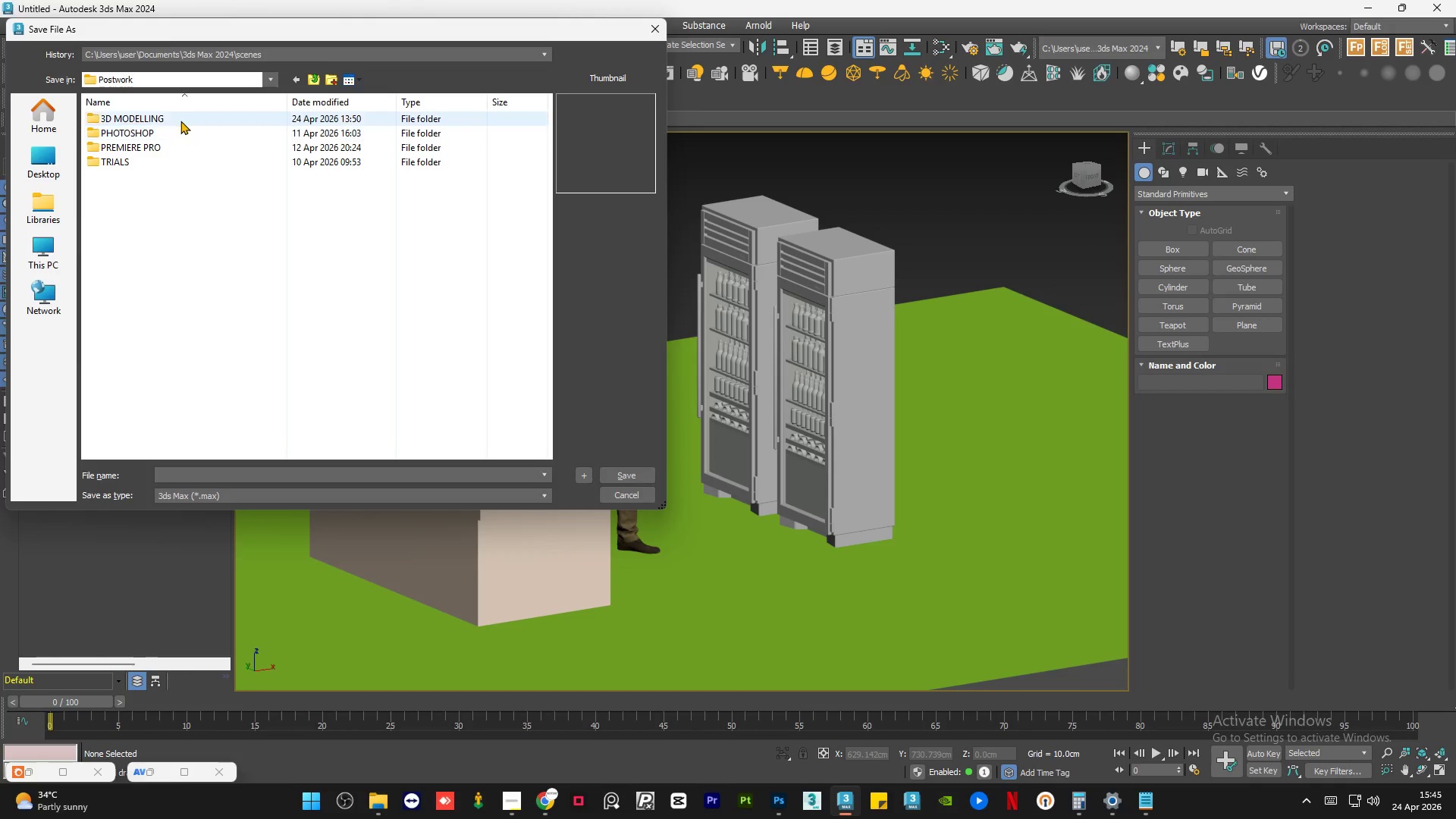 
double_click([181, 118])
 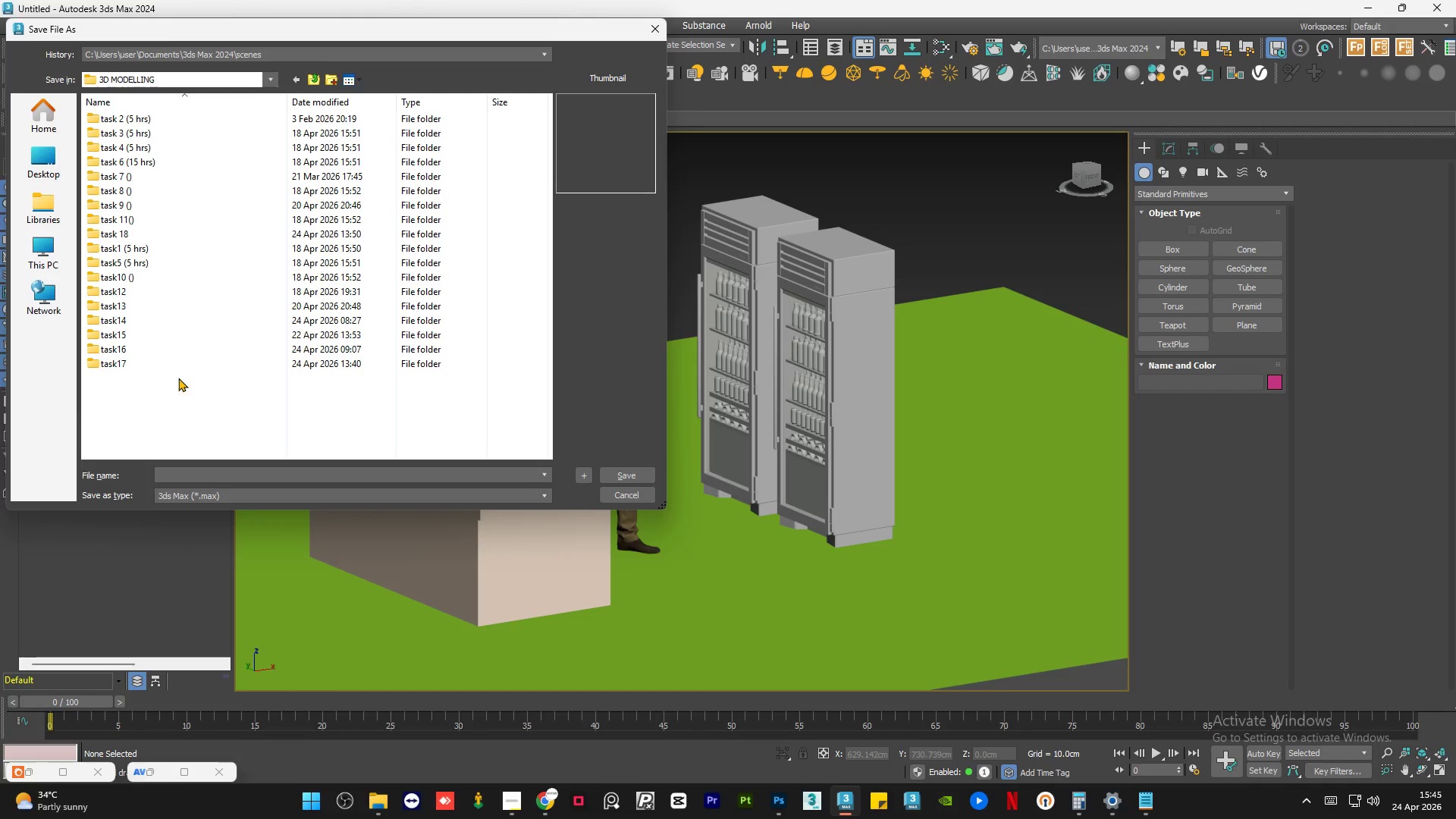 
double_click([183, 366])
 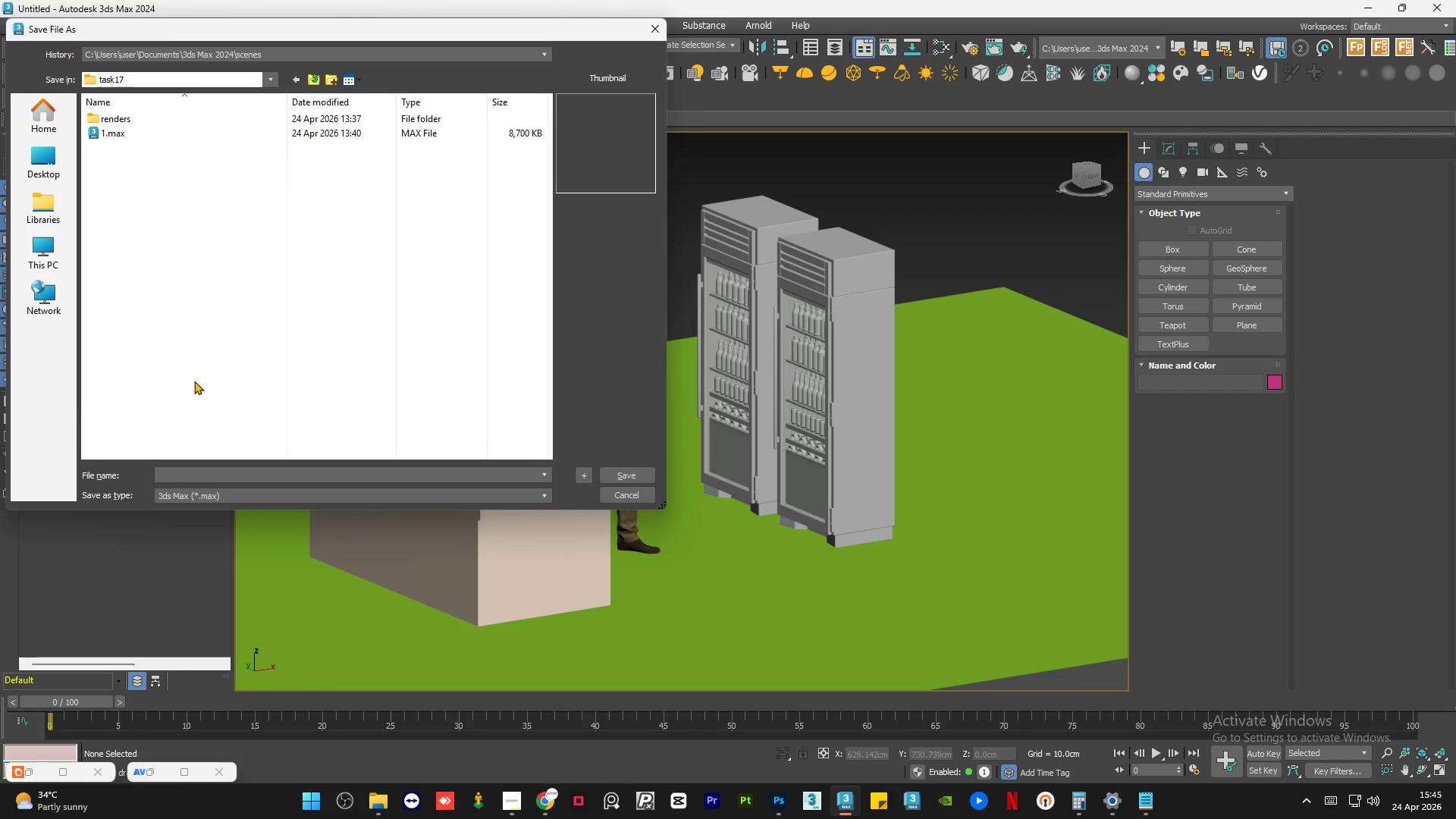 
left_click([196, 332])
 